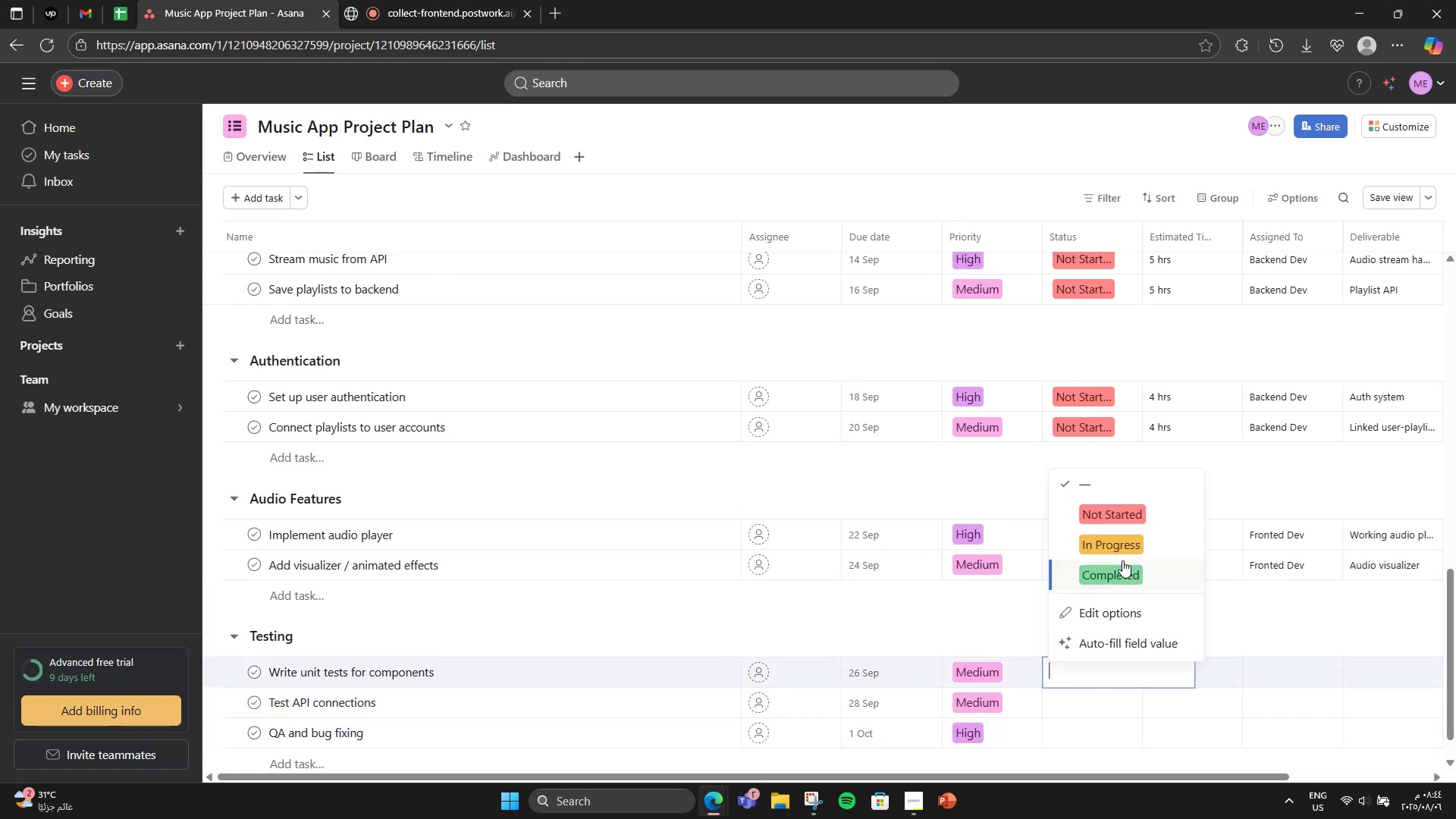 
left_click([1127, 516])
 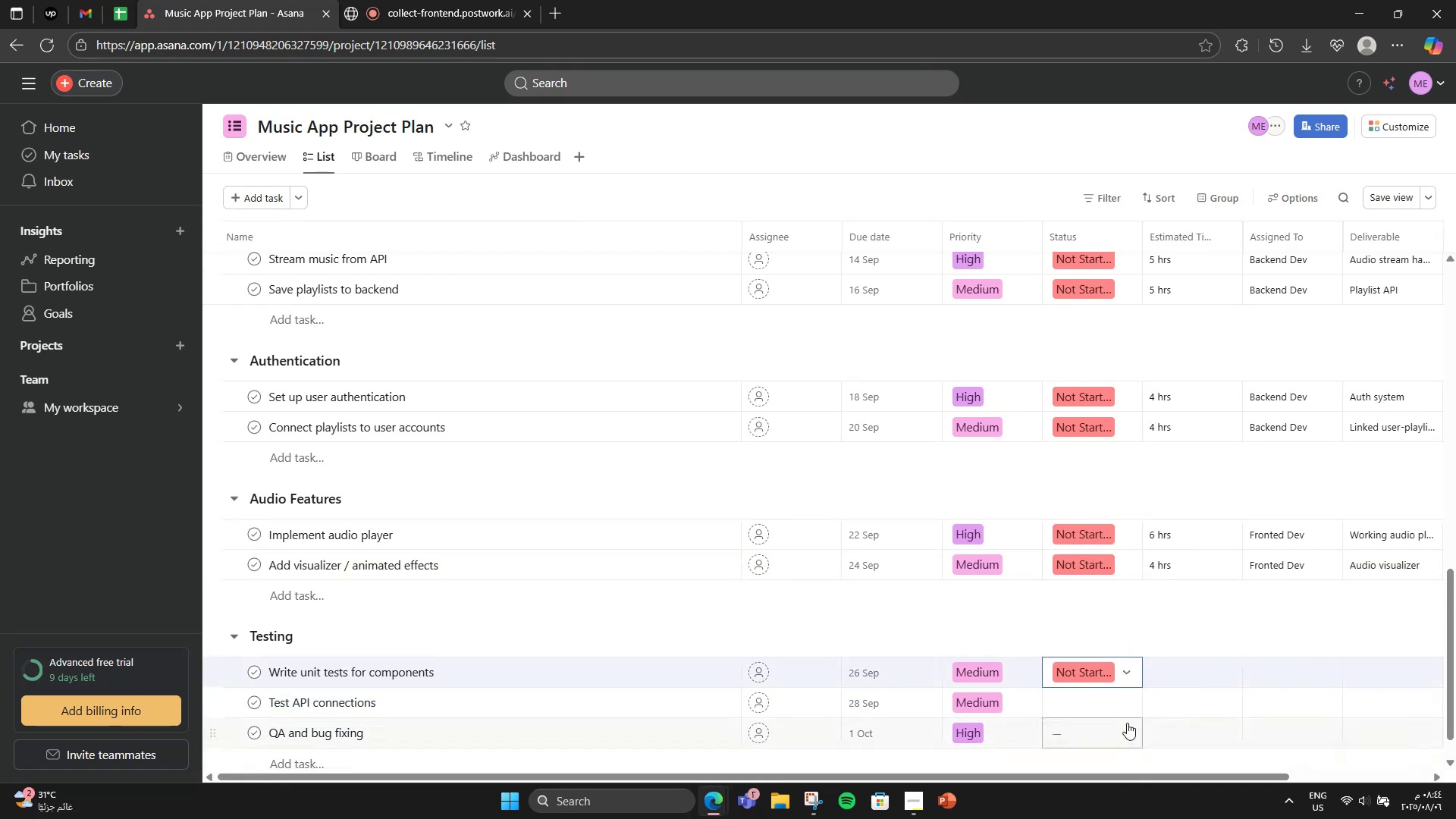 
left_click([1127, 723])
 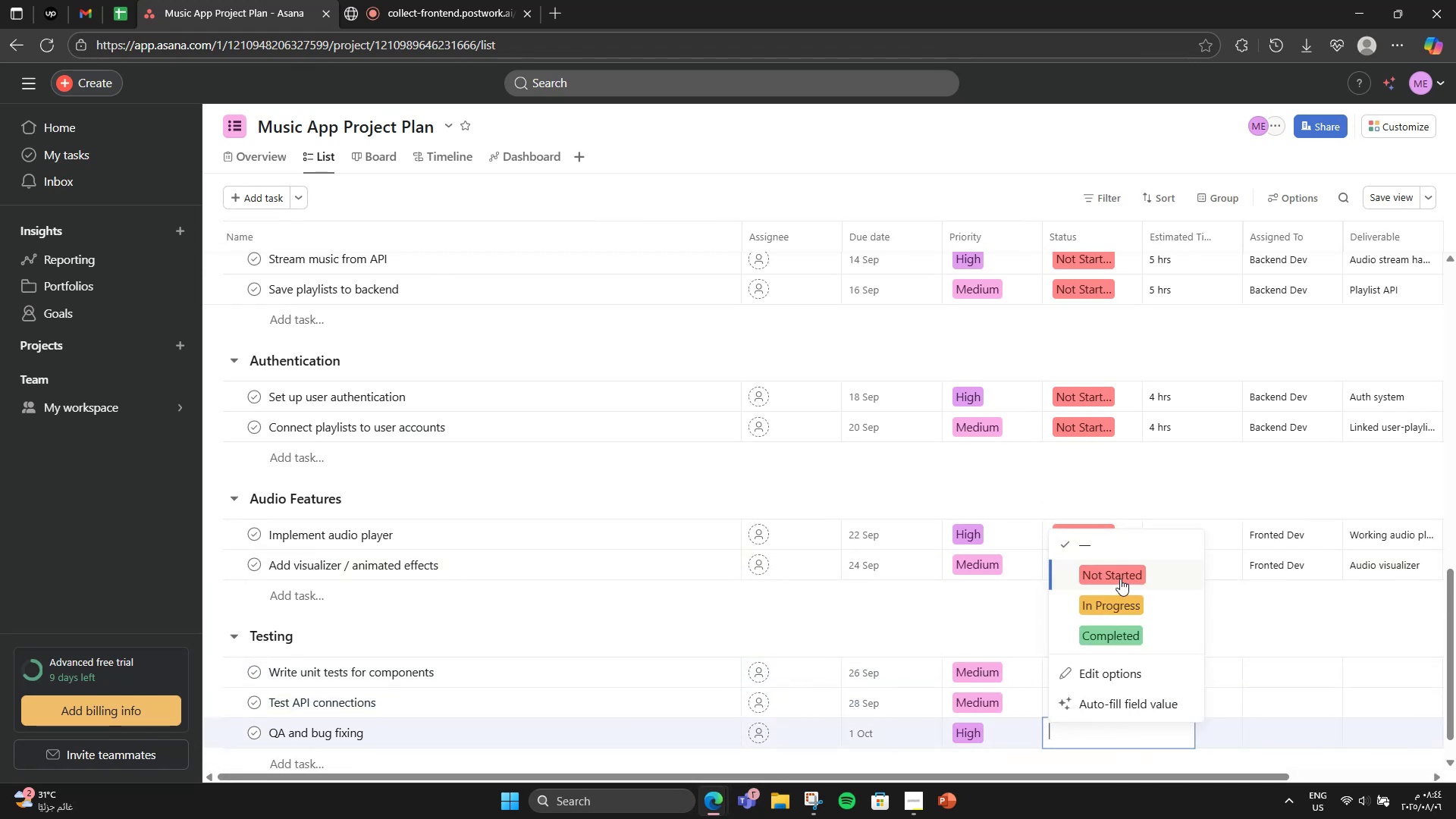 
left_click([1120, 579])
 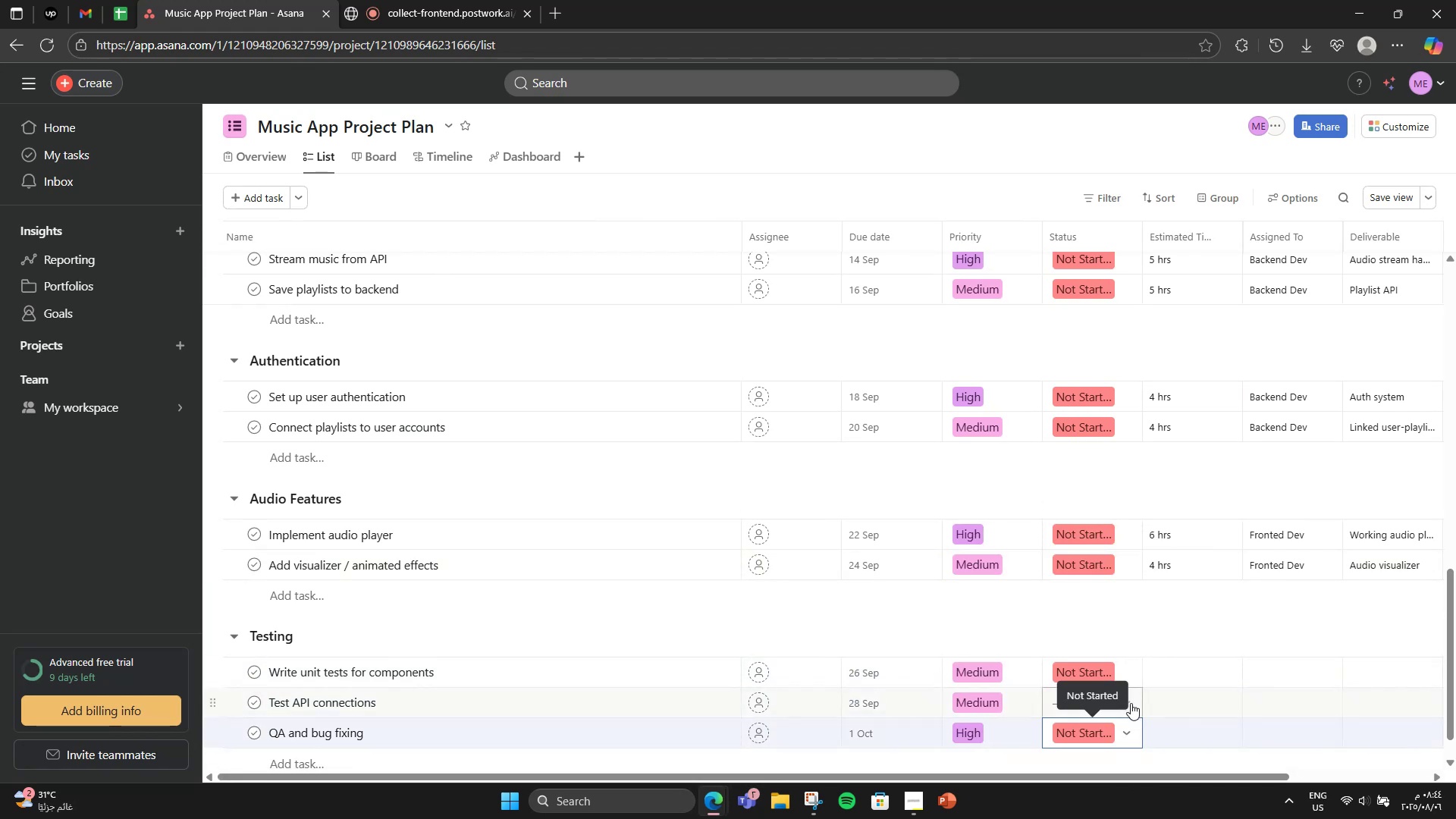 
left_click([1138, 704])
 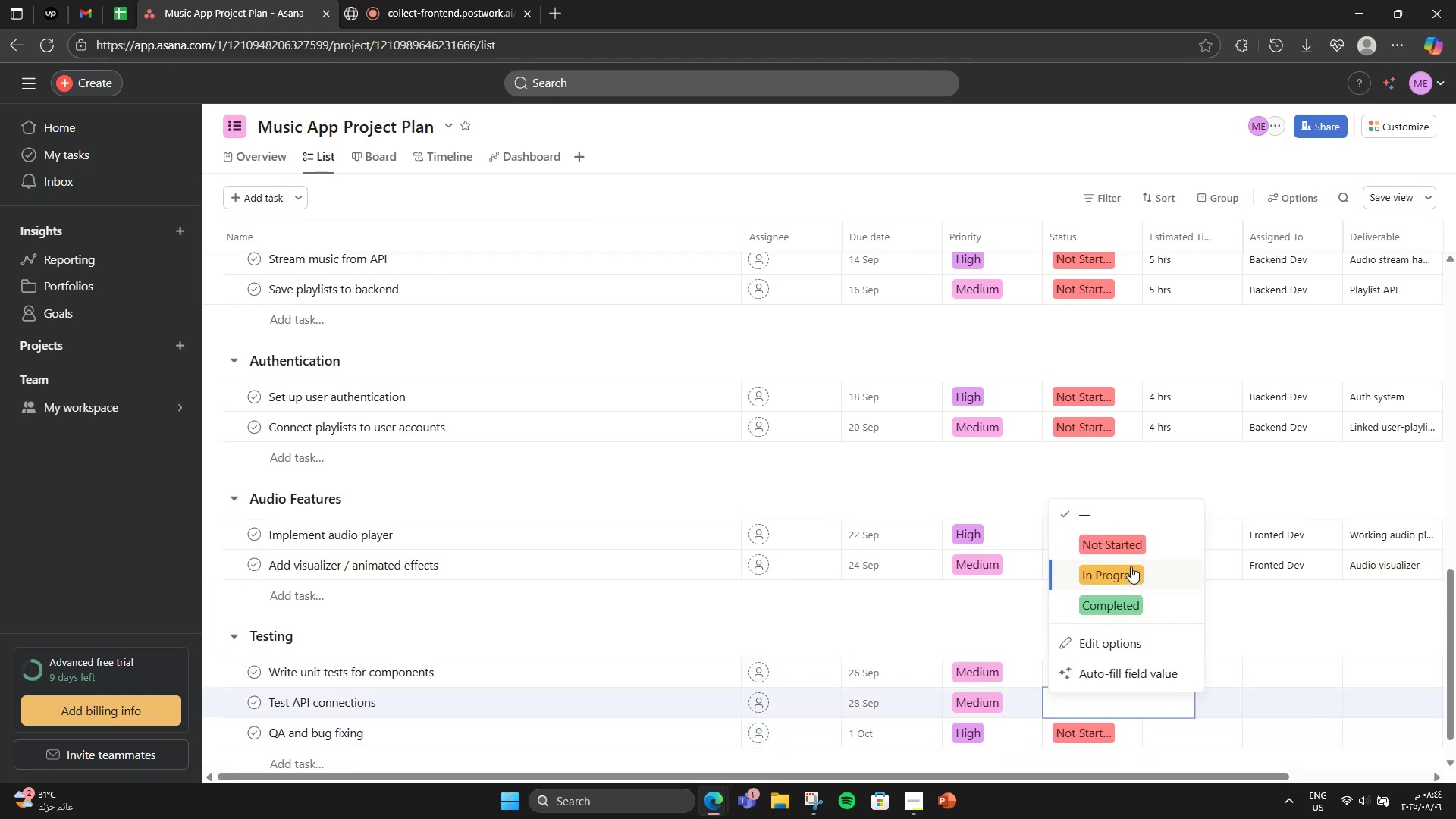 
left_click([1131, 537])
 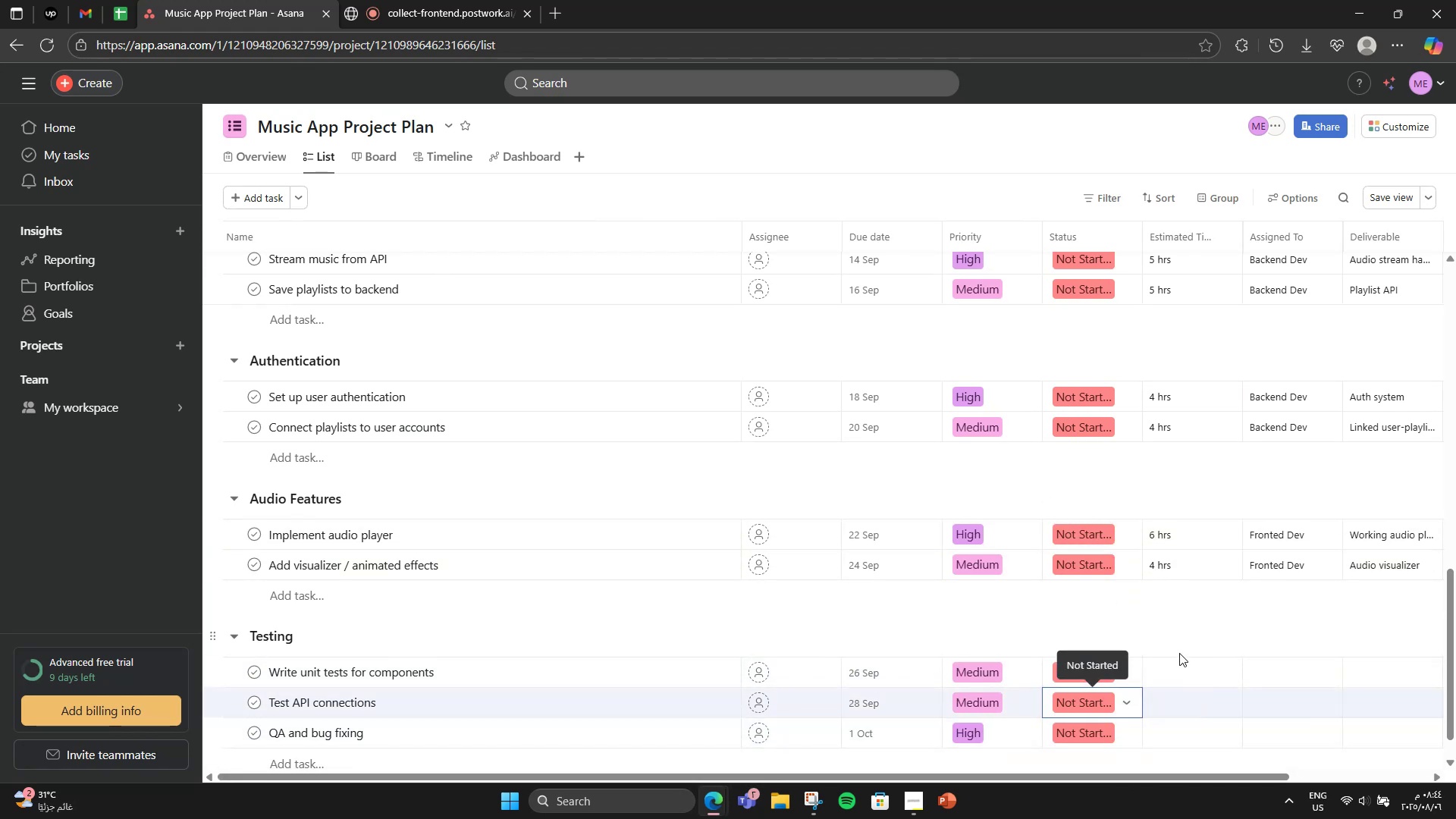 
left_click([1186, 665])
 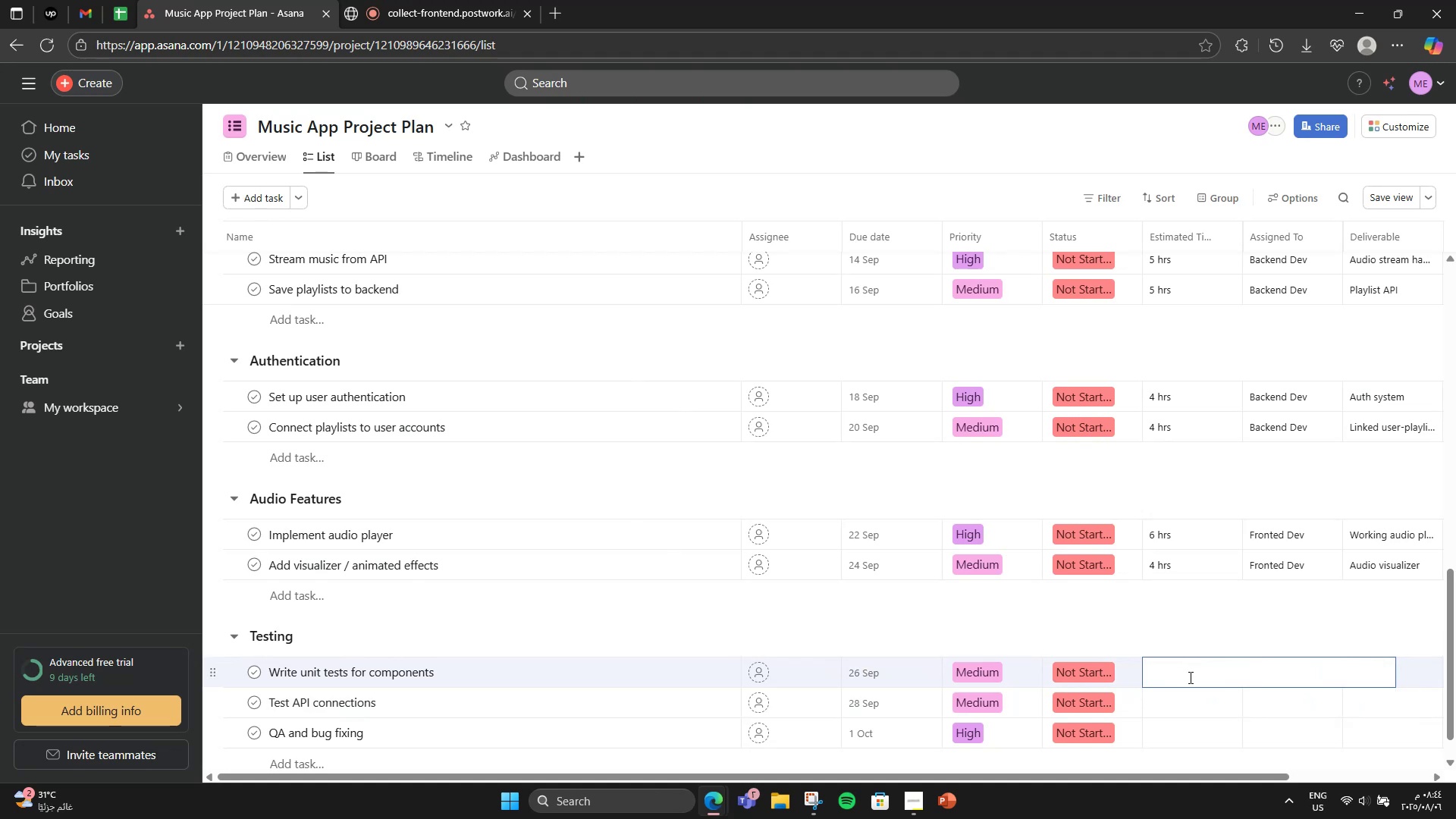 
type(6 hrs )
key(Backspace)
 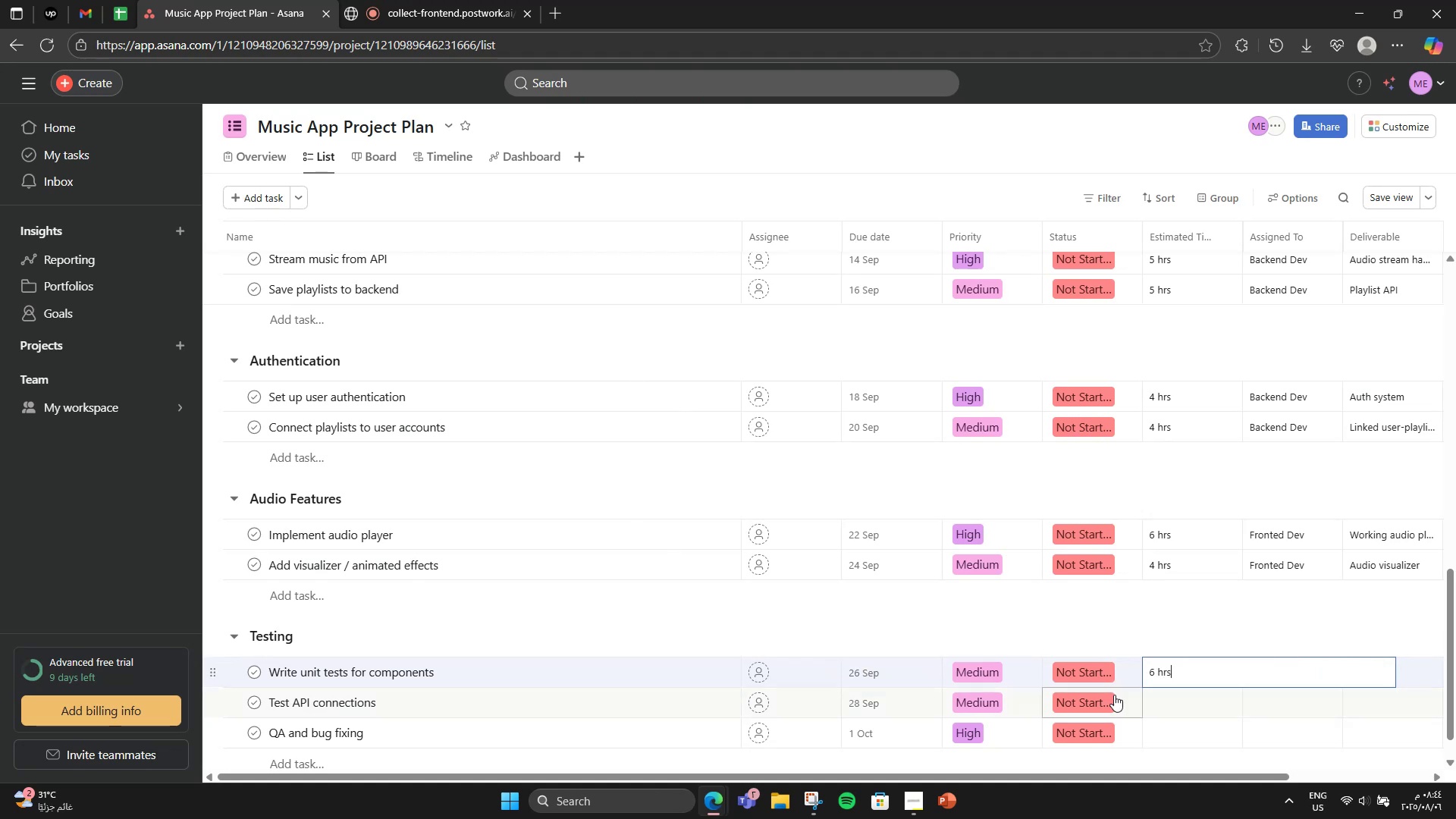 
left_click([1169, 706])
 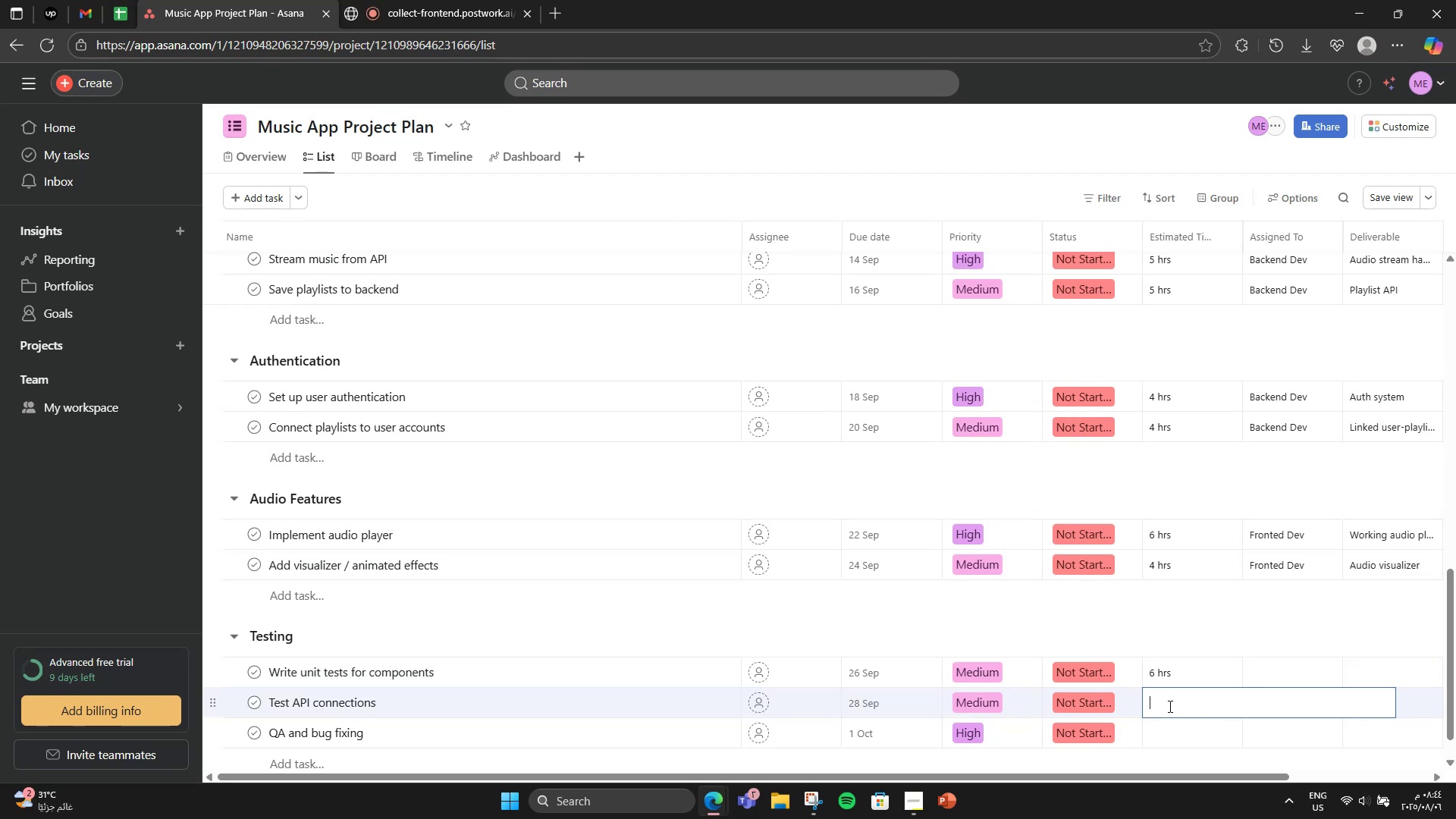 
type(23)
key(Backspace)
key(Backspace)
type(3 hrs)
 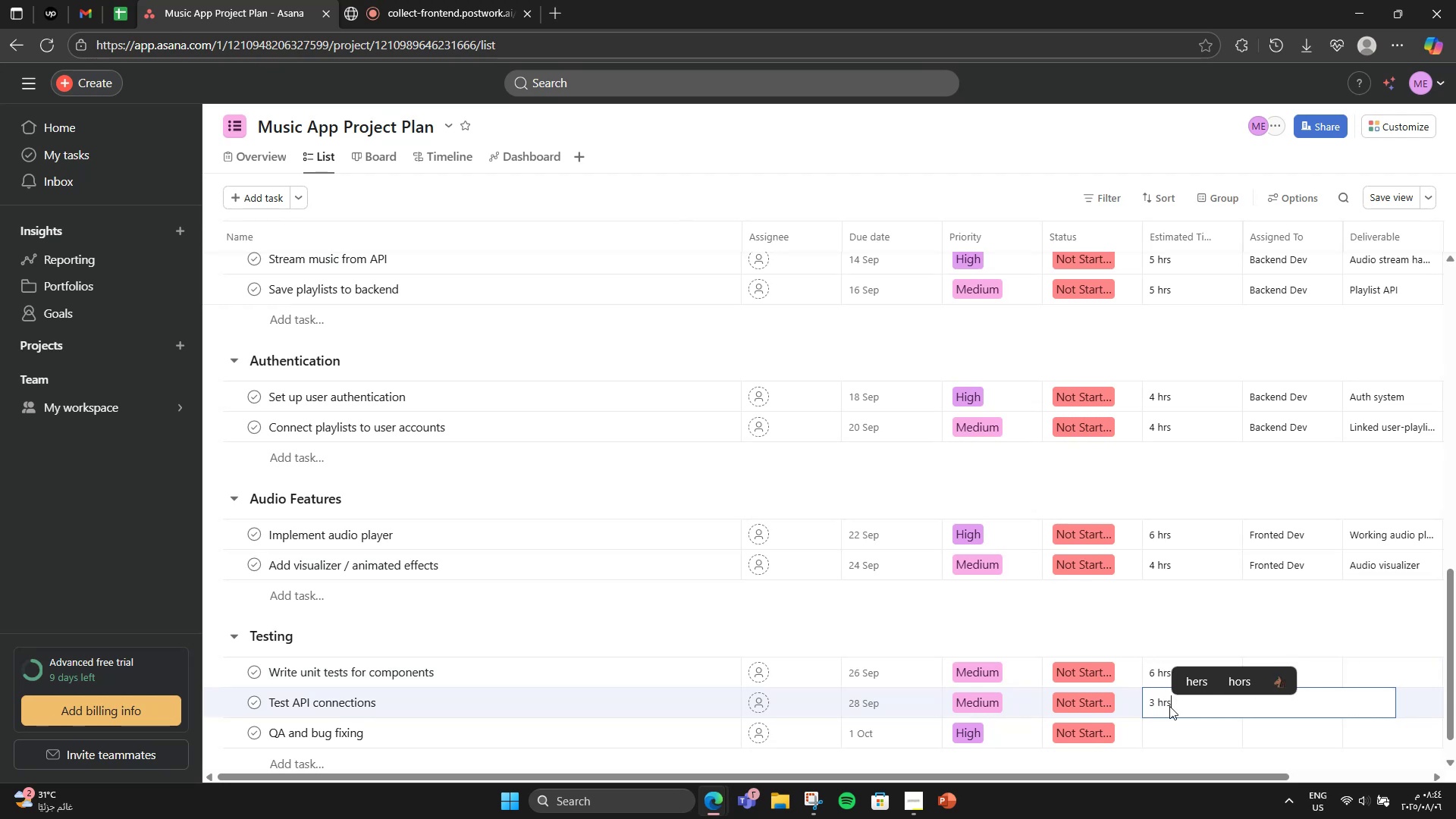 
left_click([1185, 720])
 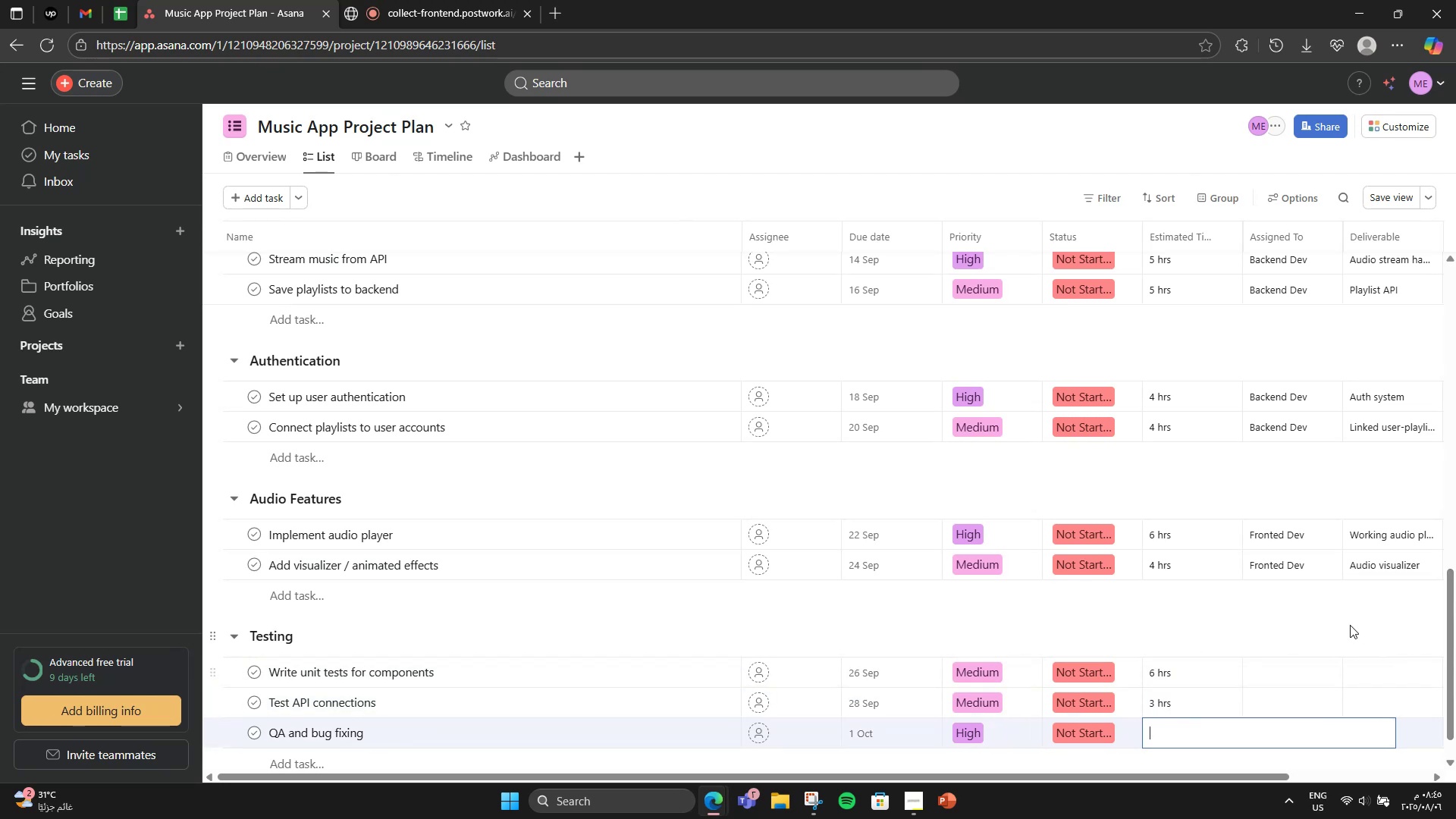 
type(8 hrs)
 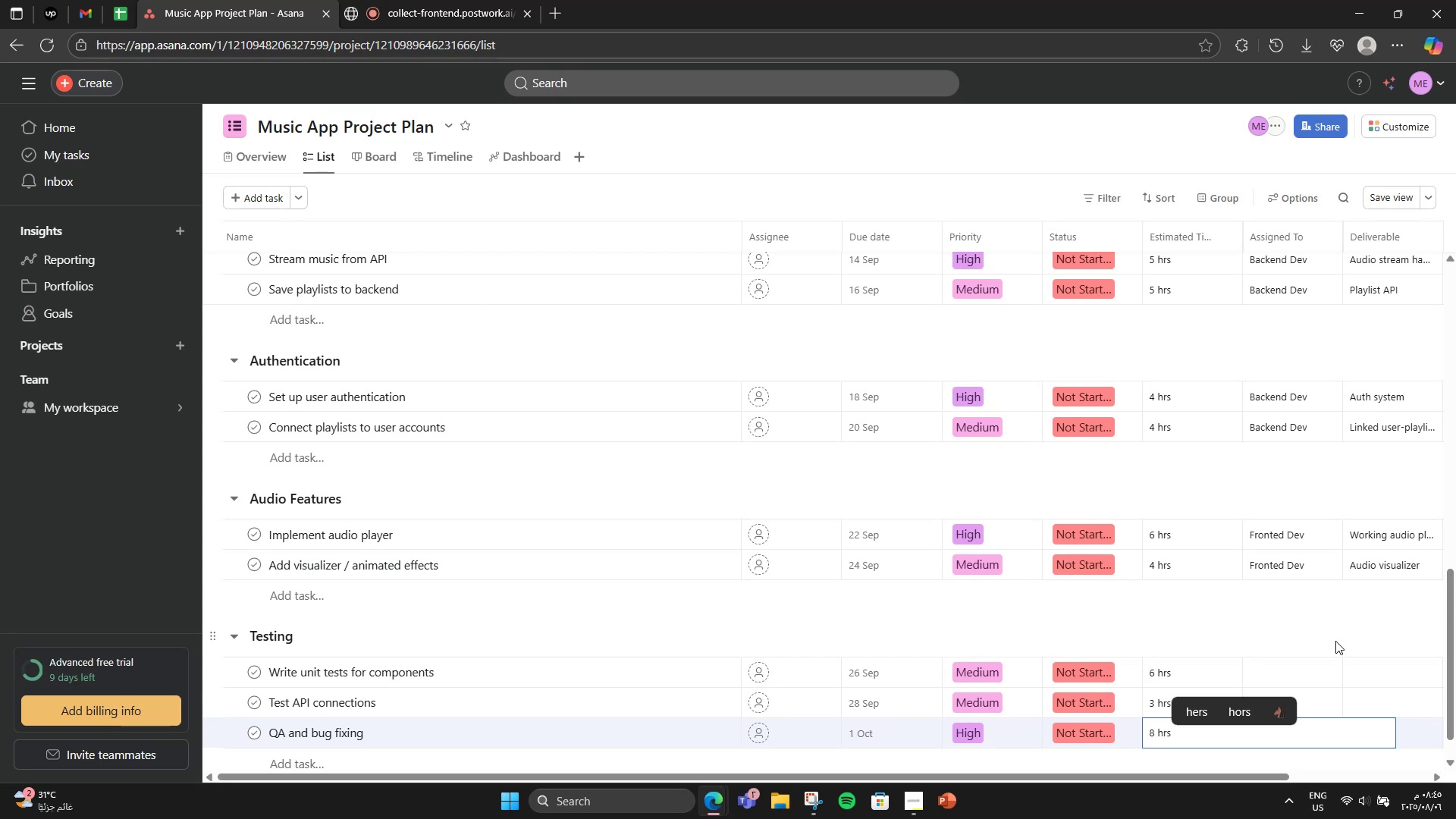 
left_click([1326, 648])
 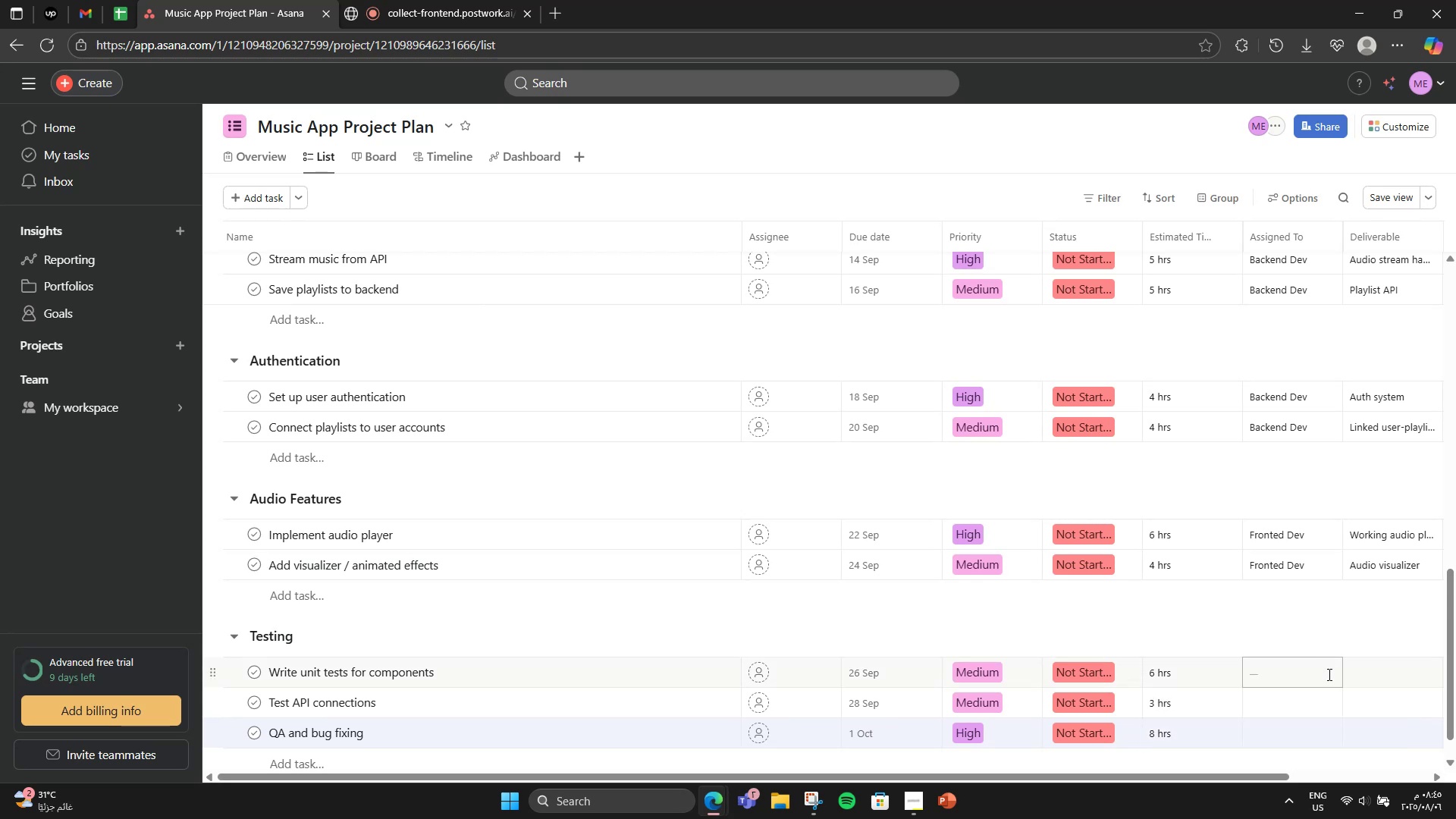 
left_click([1328, 674])
 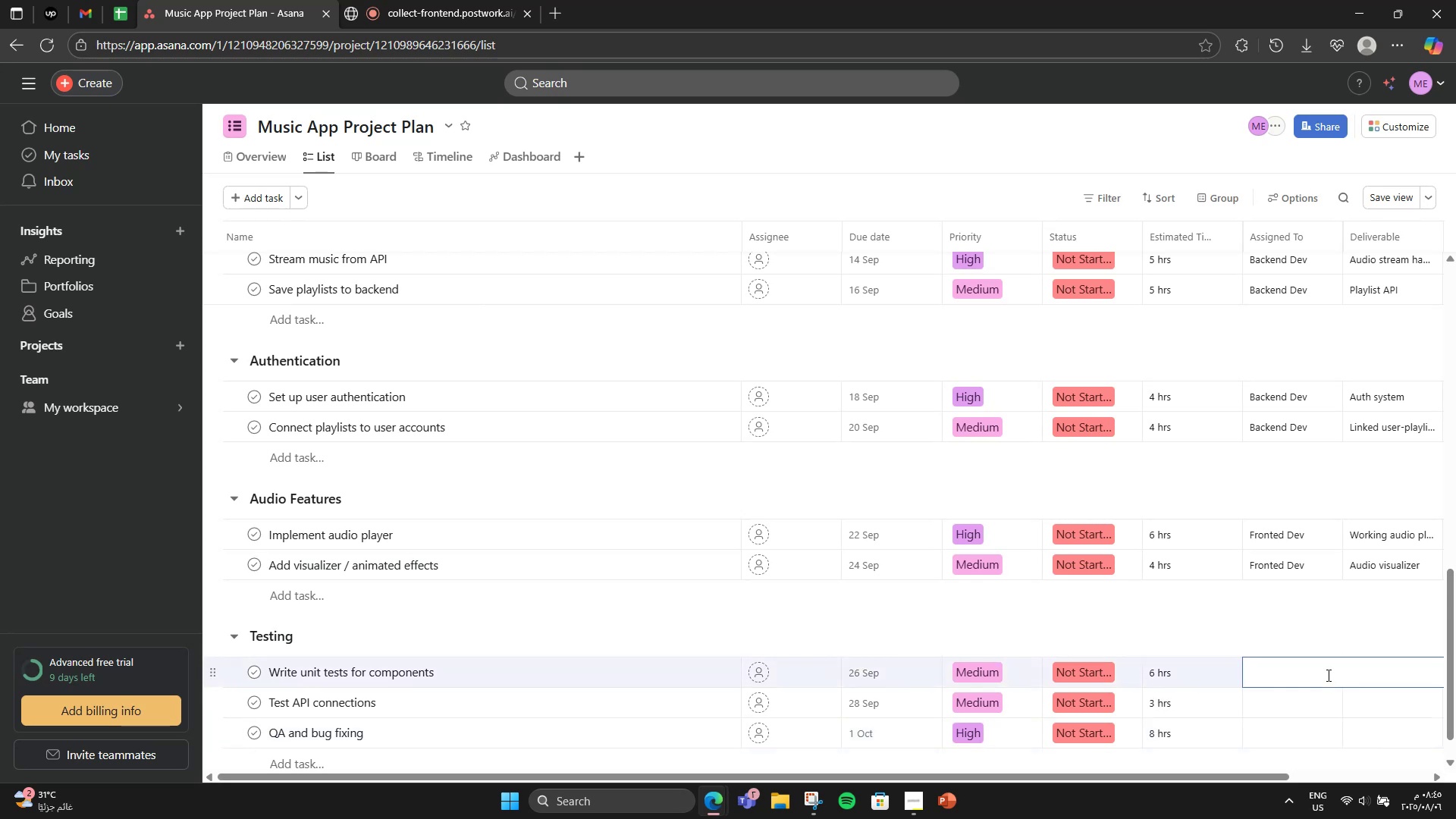 
wait(5.22)
 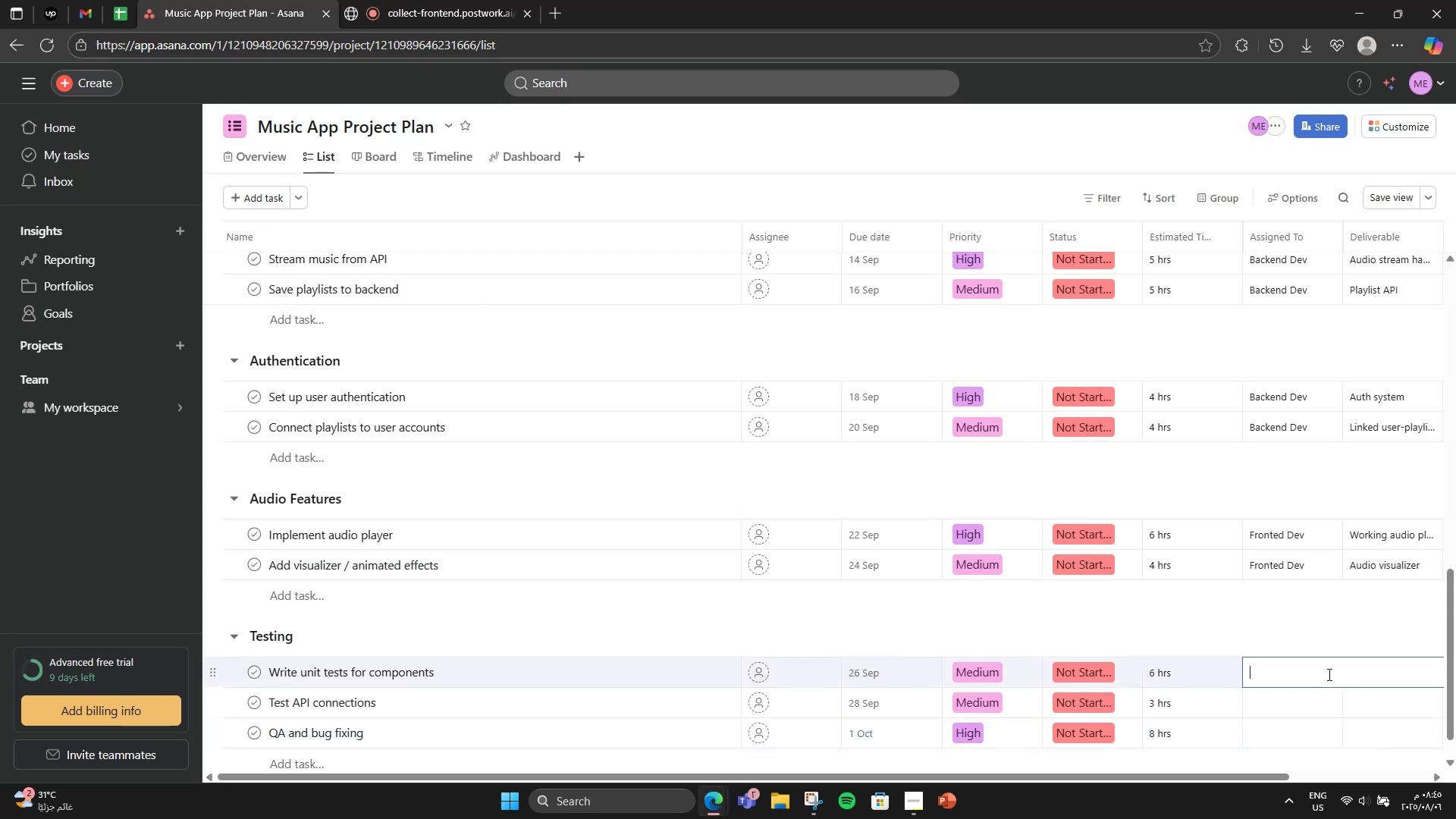 
type(QA Engineer)
 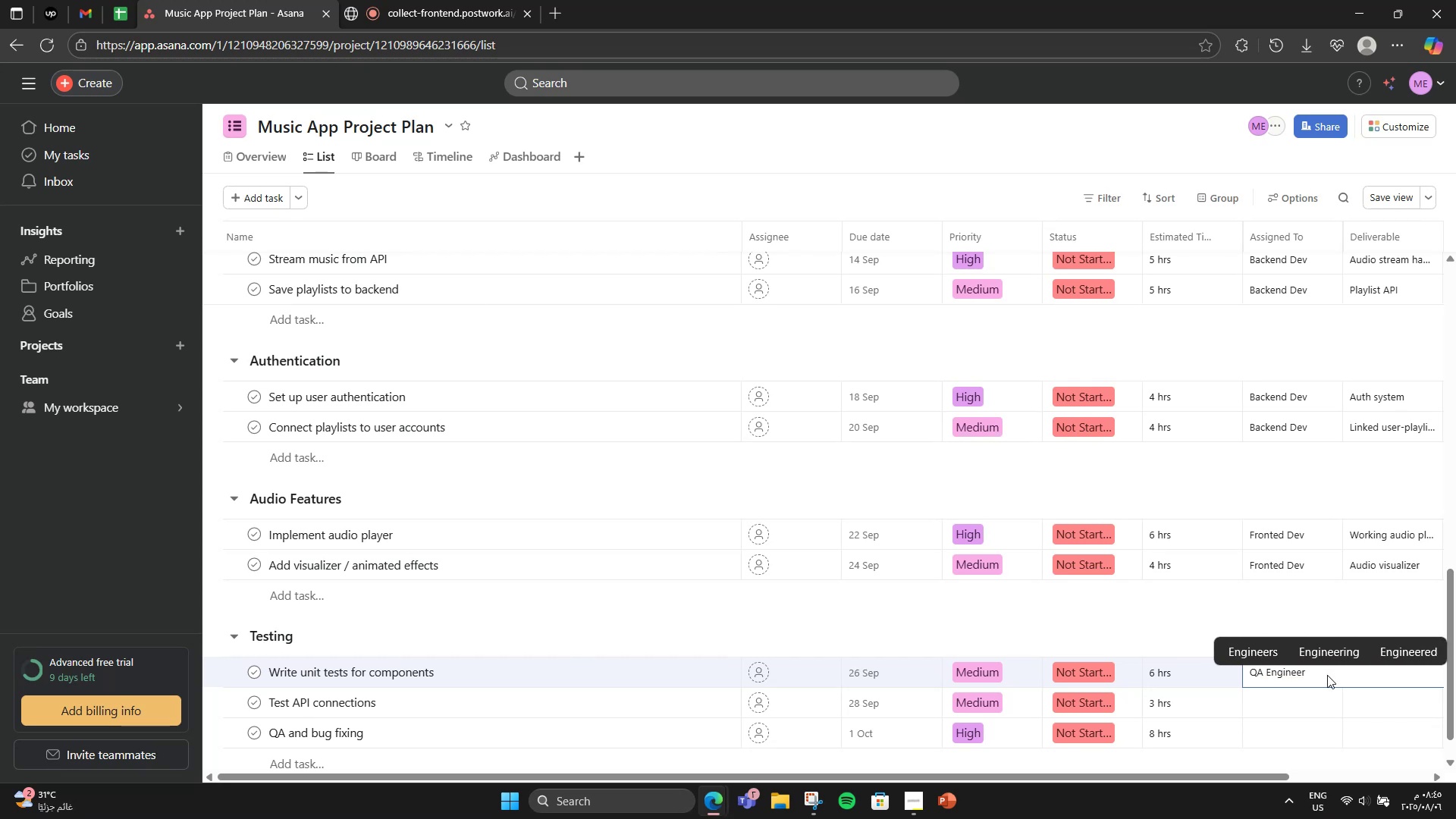 
left_click([1310, 704])
 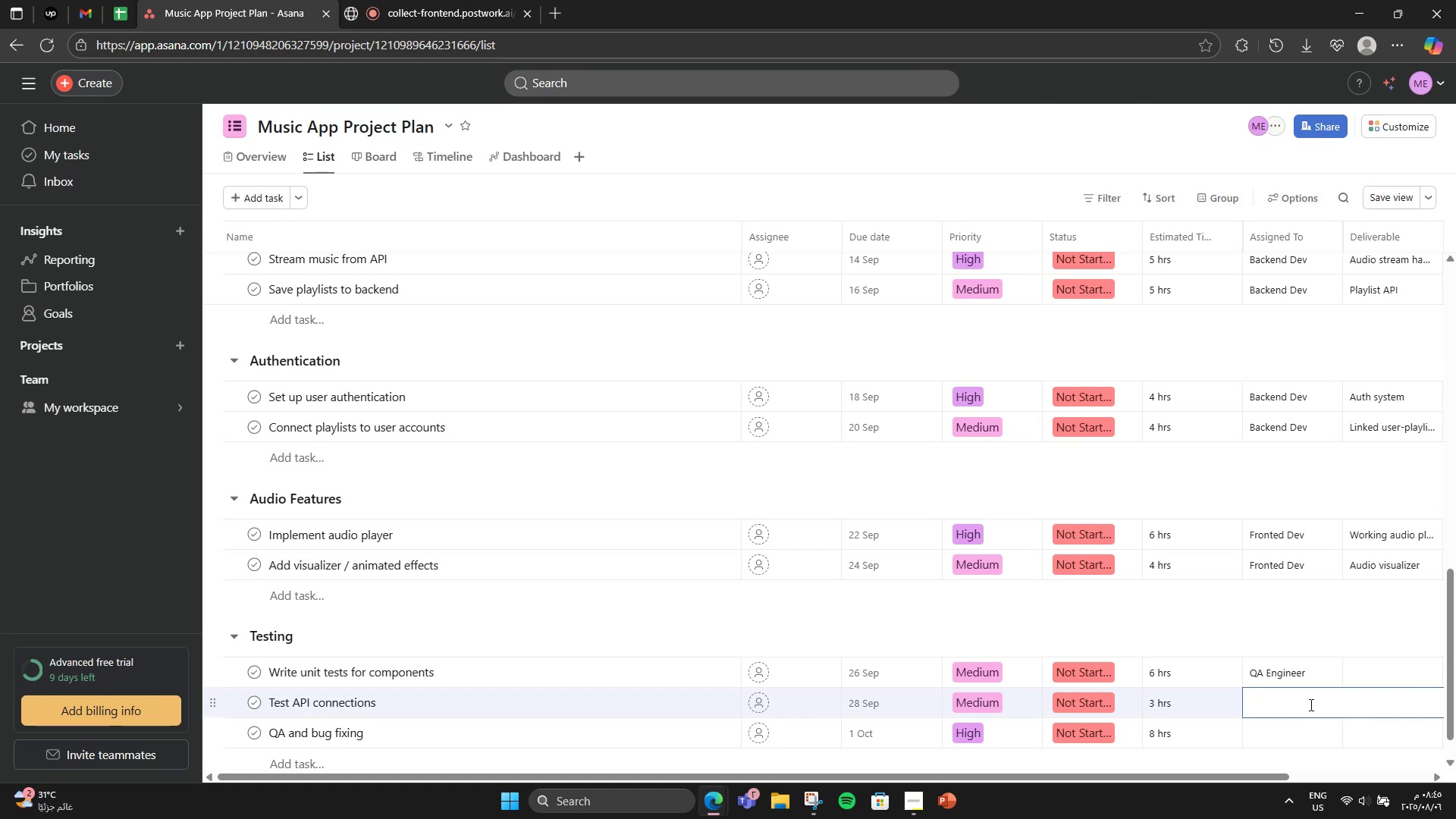 
type(QA Engineer)
 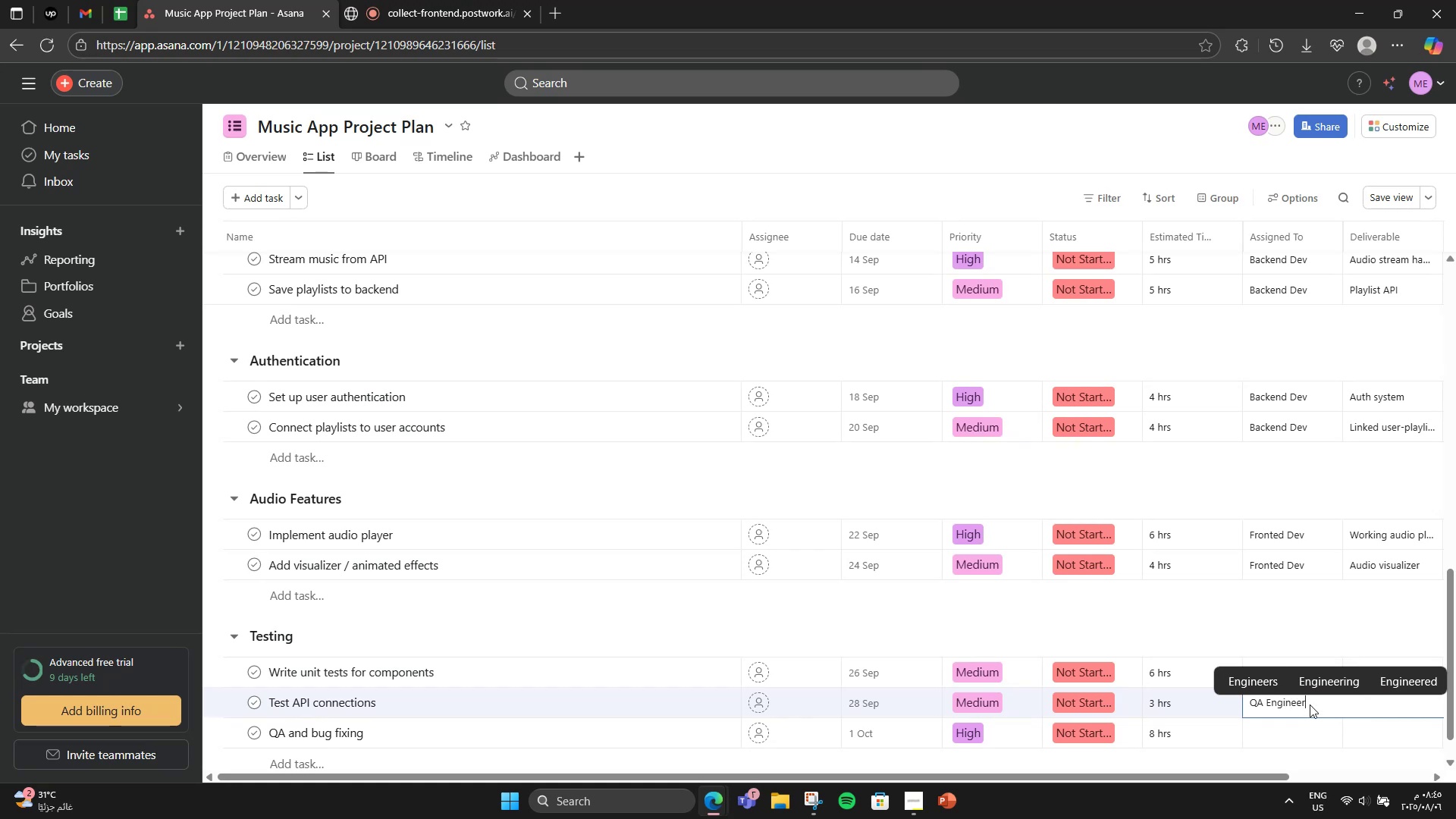 
left_click([1282, 726])
 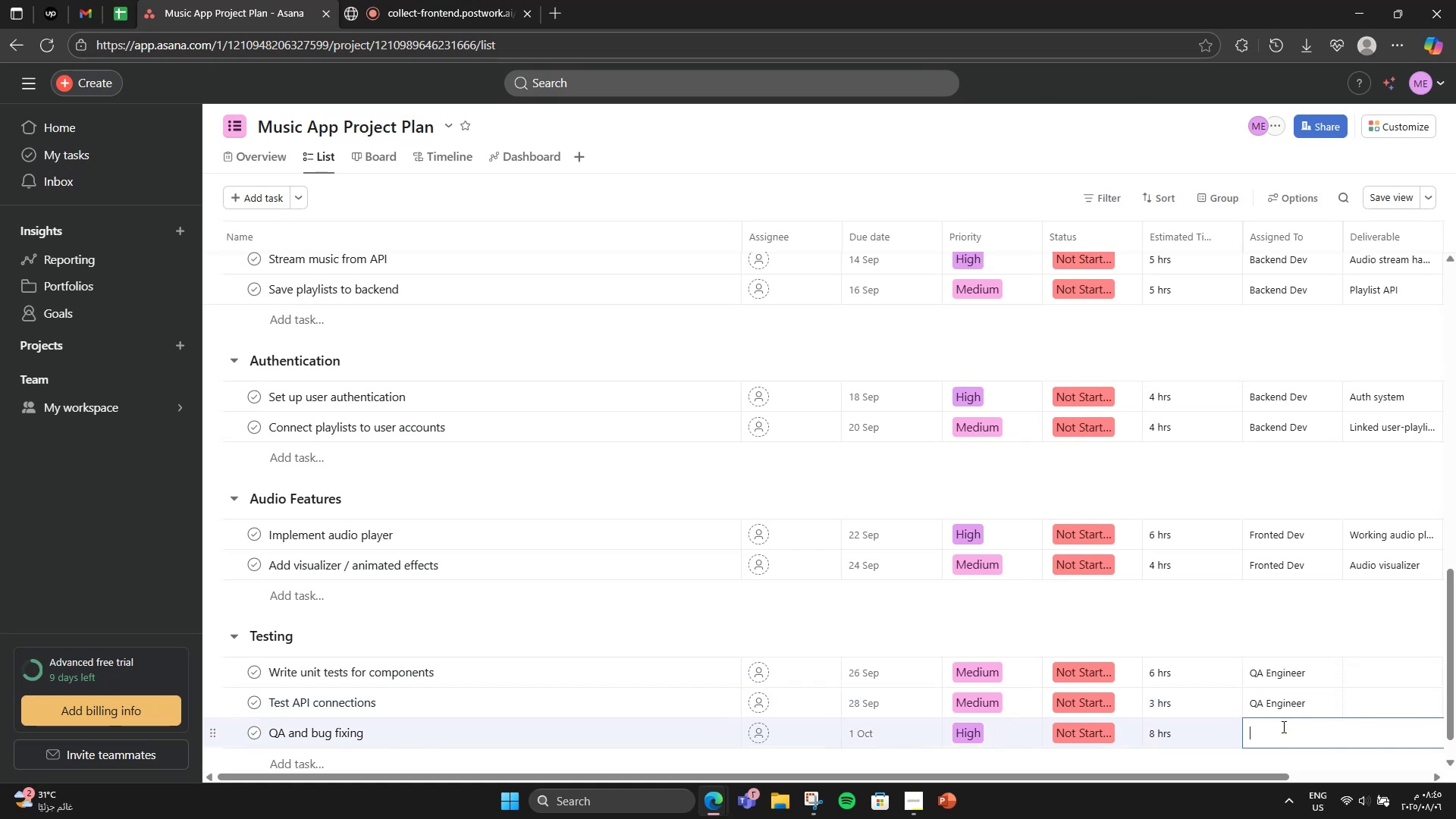 
type(QA + Dev )
key(Backspace)
 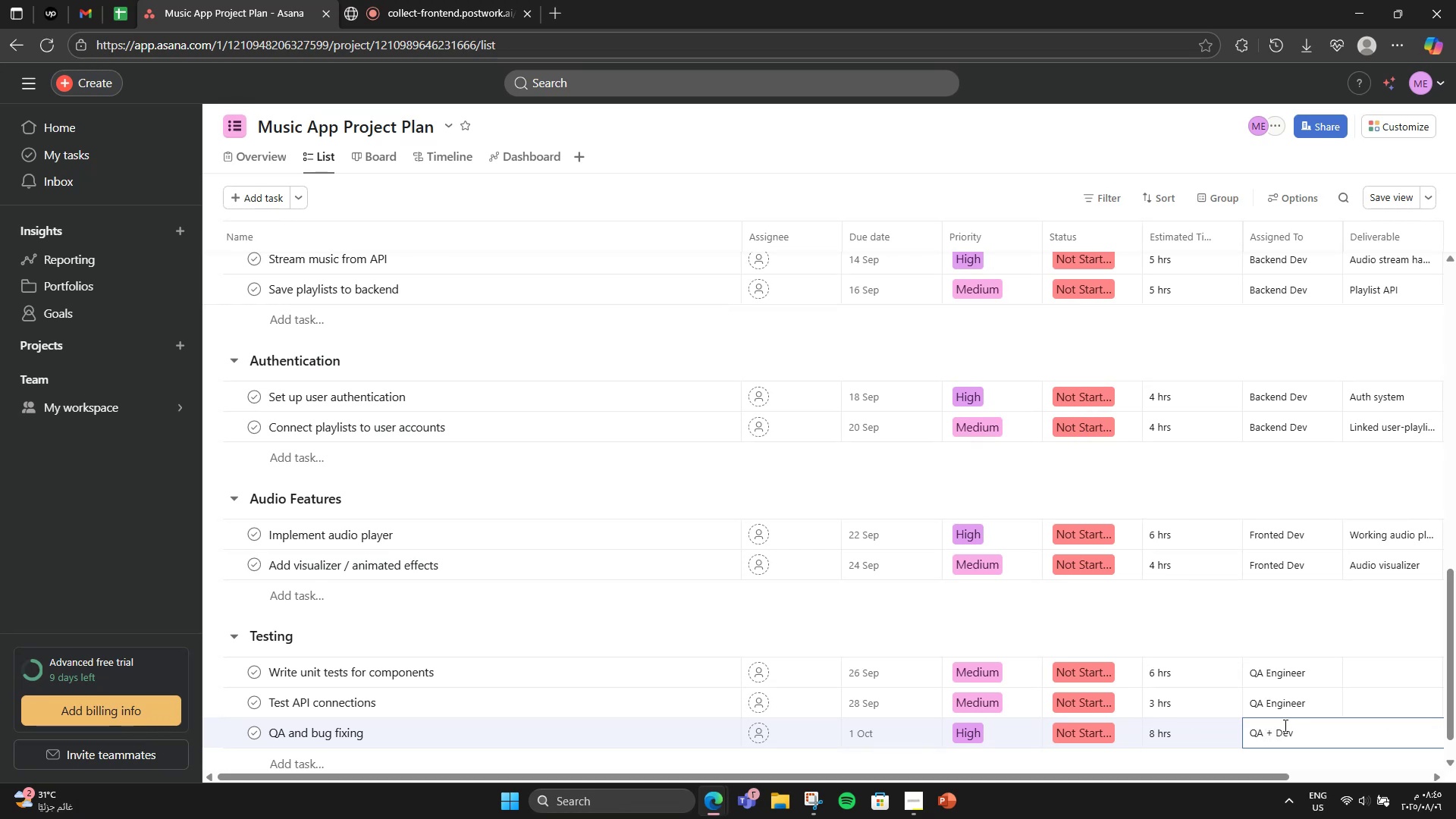 
left_click([1368, 623])
 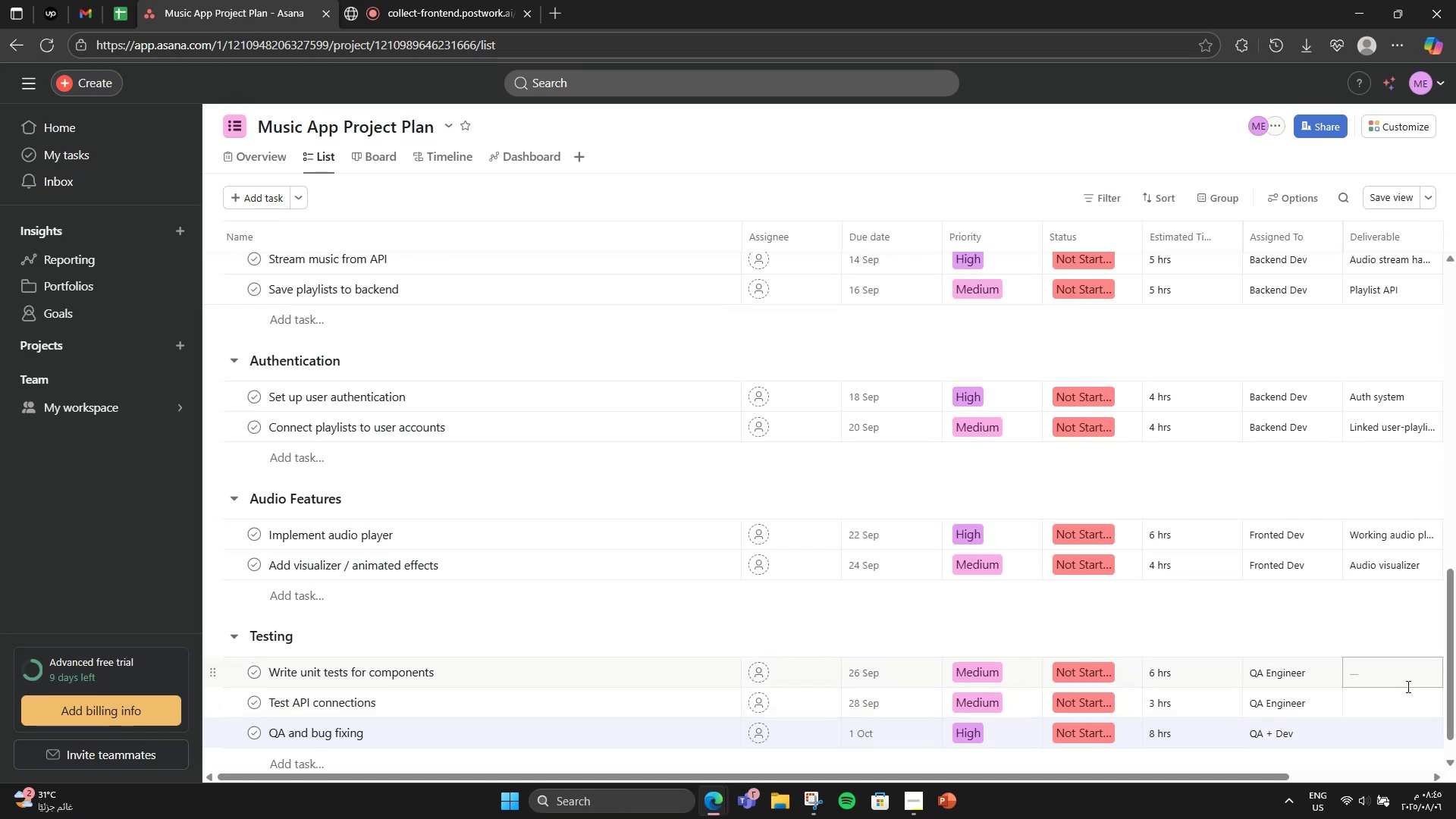 
left_click([1405, 686])
 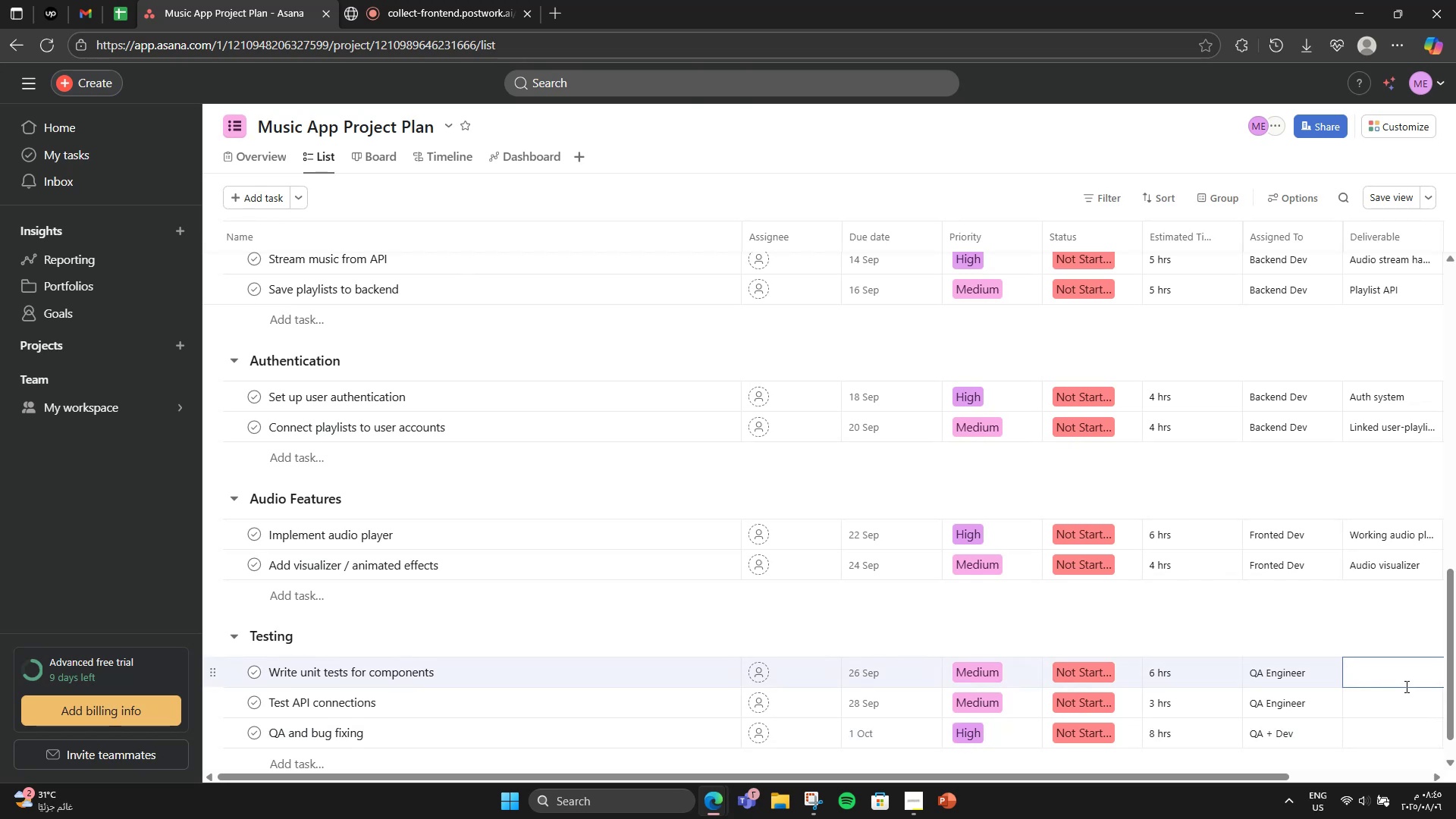 
type(API )
 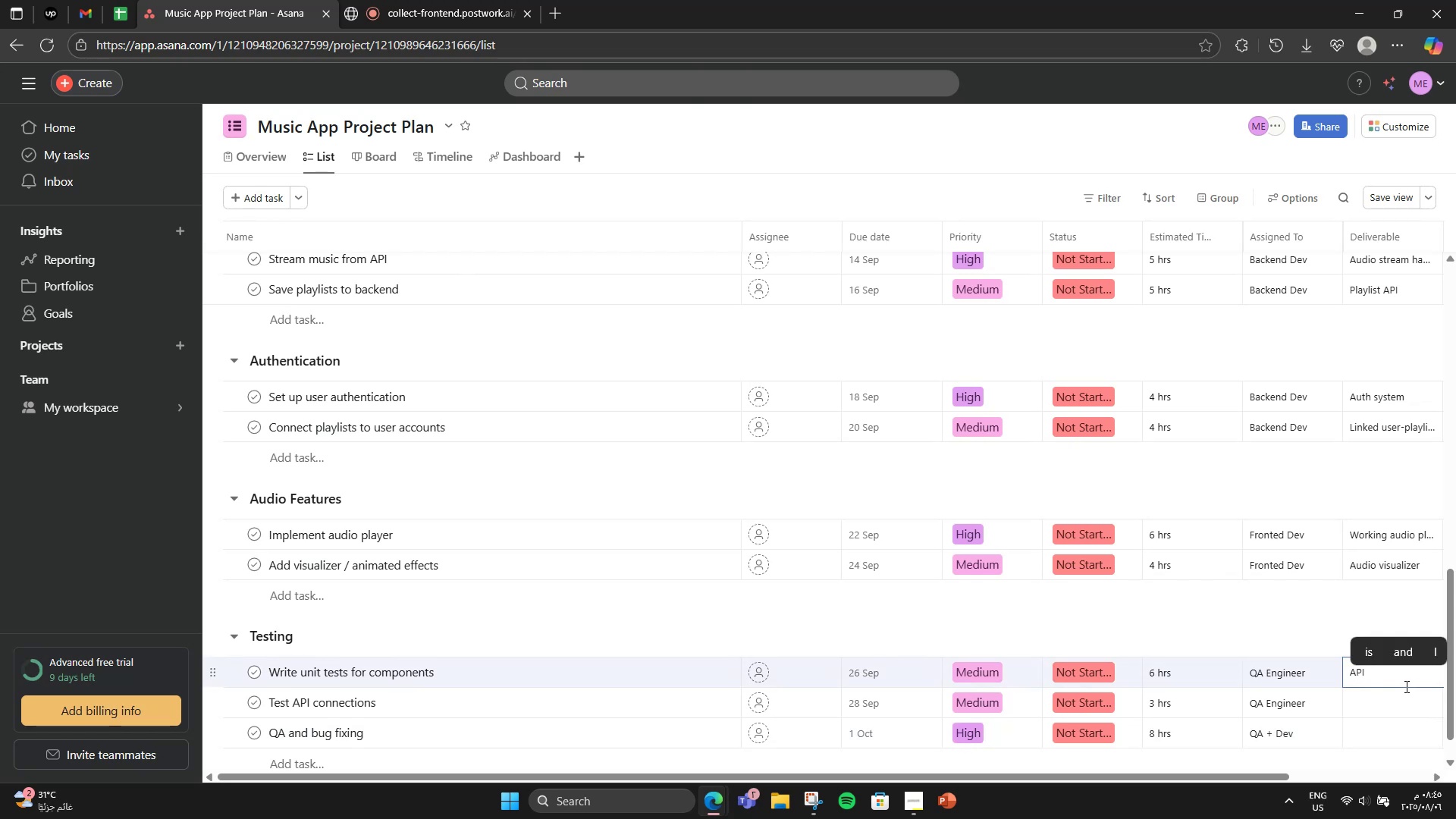 
key(Backspace)
key(Backspace)
key(Backspace)
key(Backspace)
type(UN)
key(Backspace)
type(nit test scripts)
 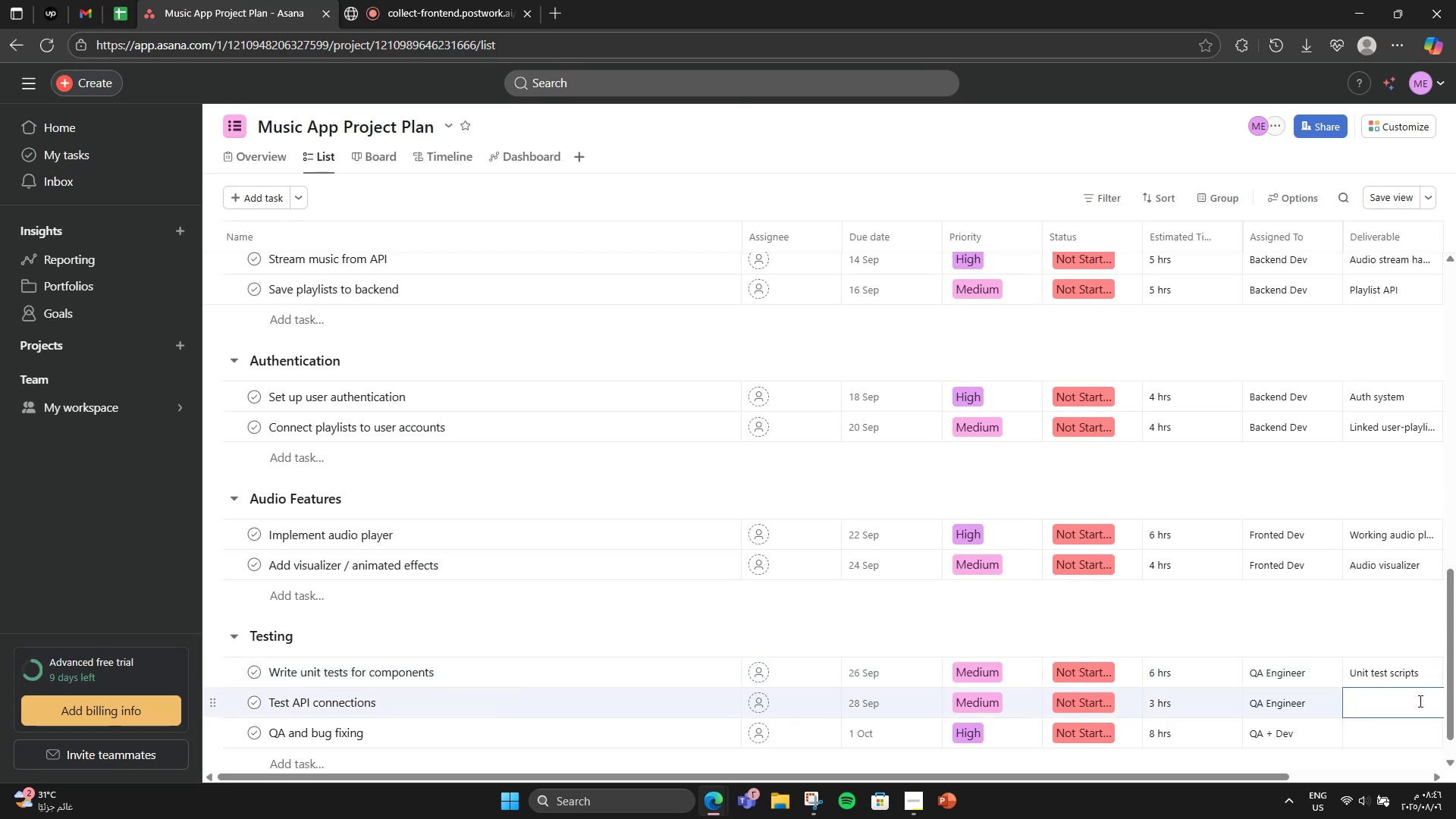 
type(API tse)
key(Backspace)
key(Backspace)
type(est results)
 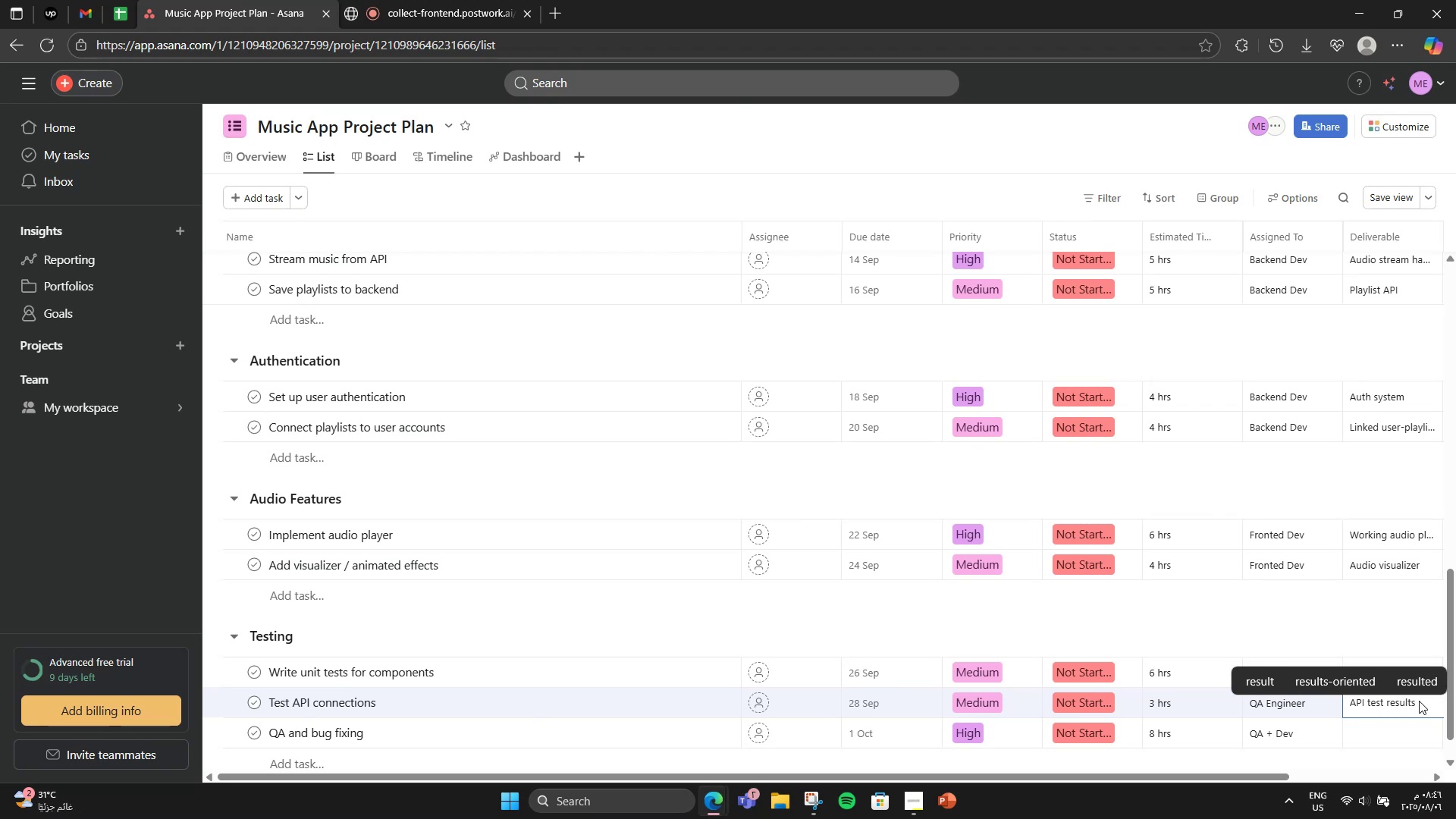 
left_click([1418, 735])
 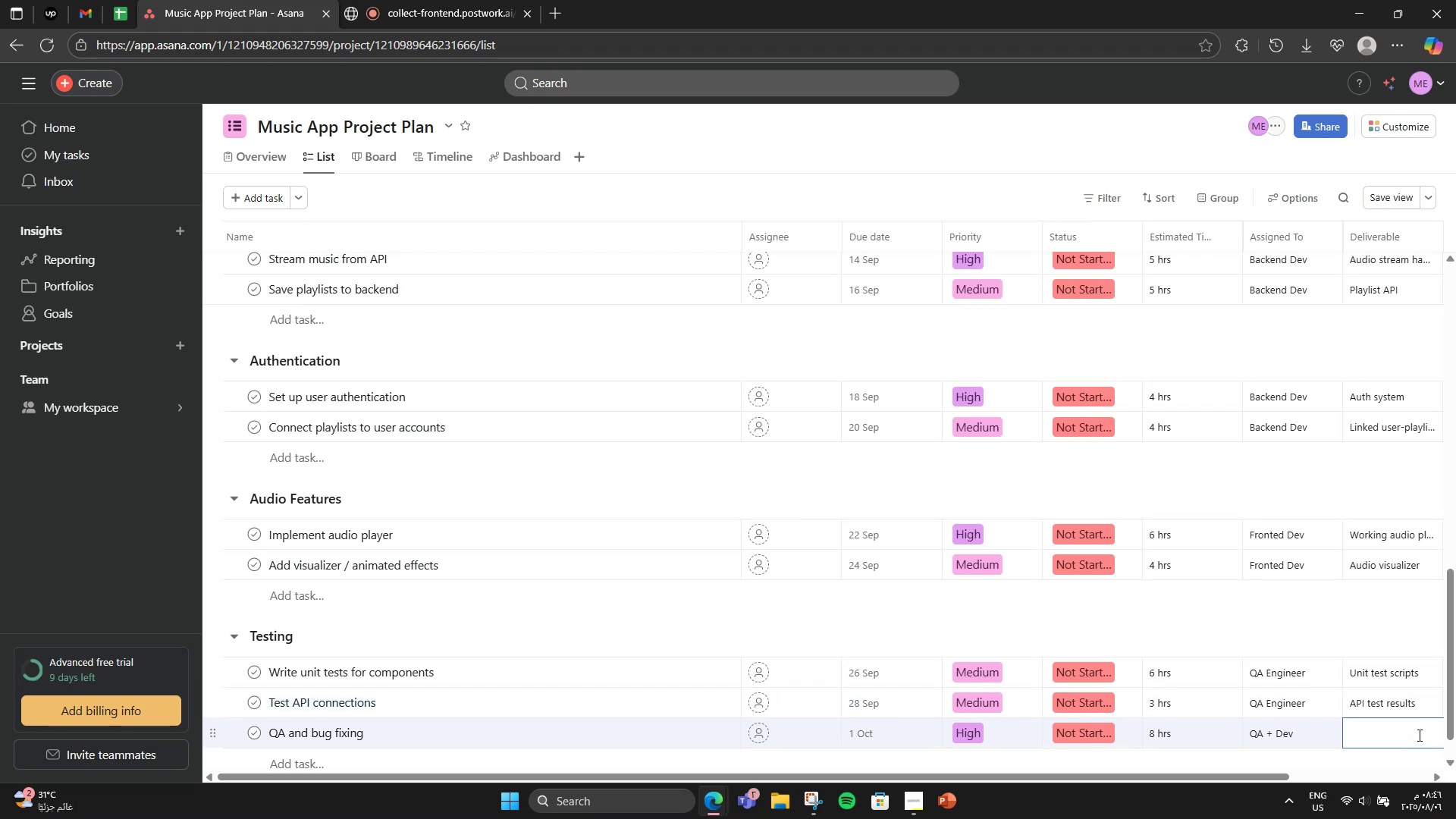 
type(Fixed issues)
 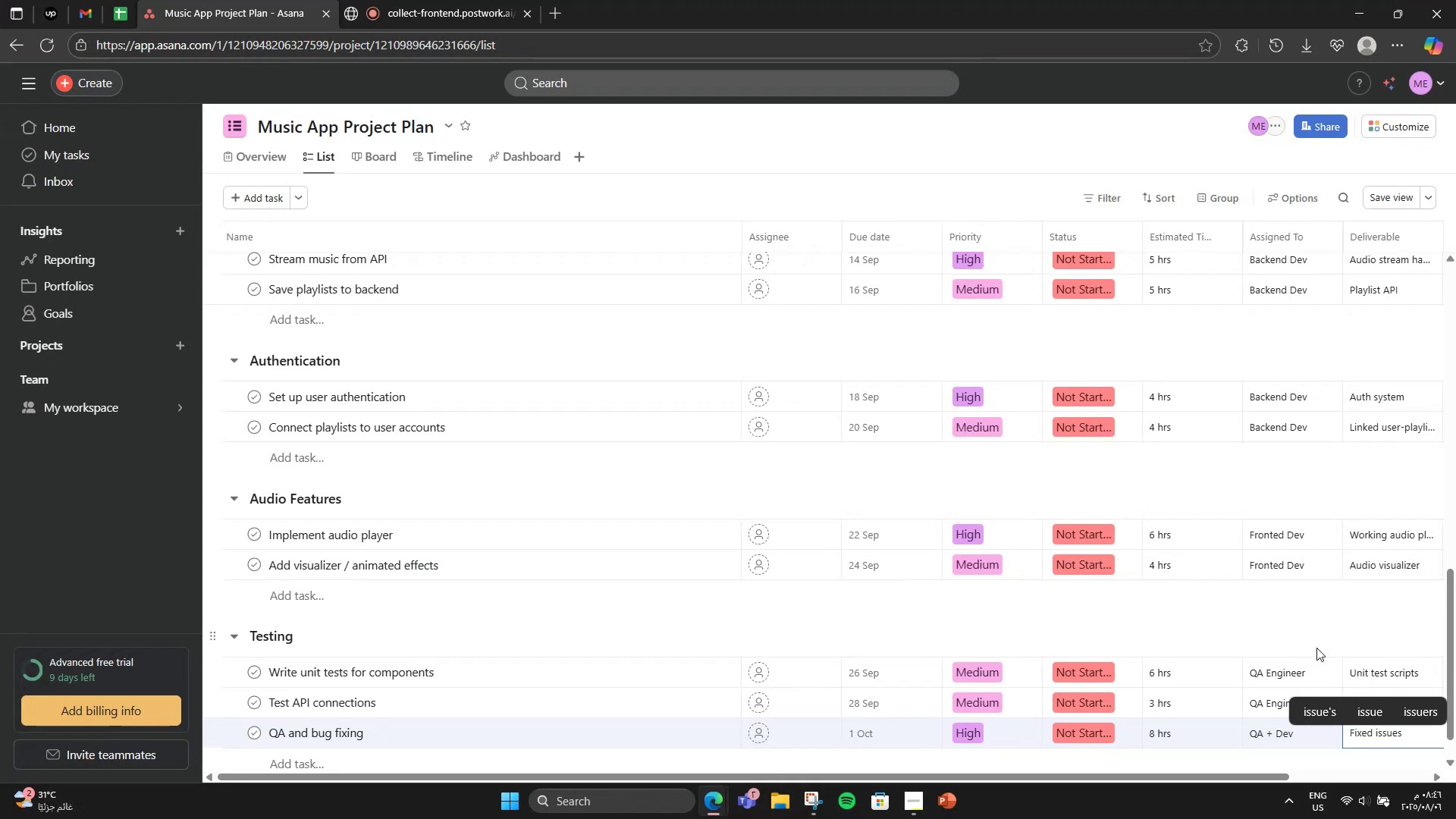 
left_click([1316, 648])
 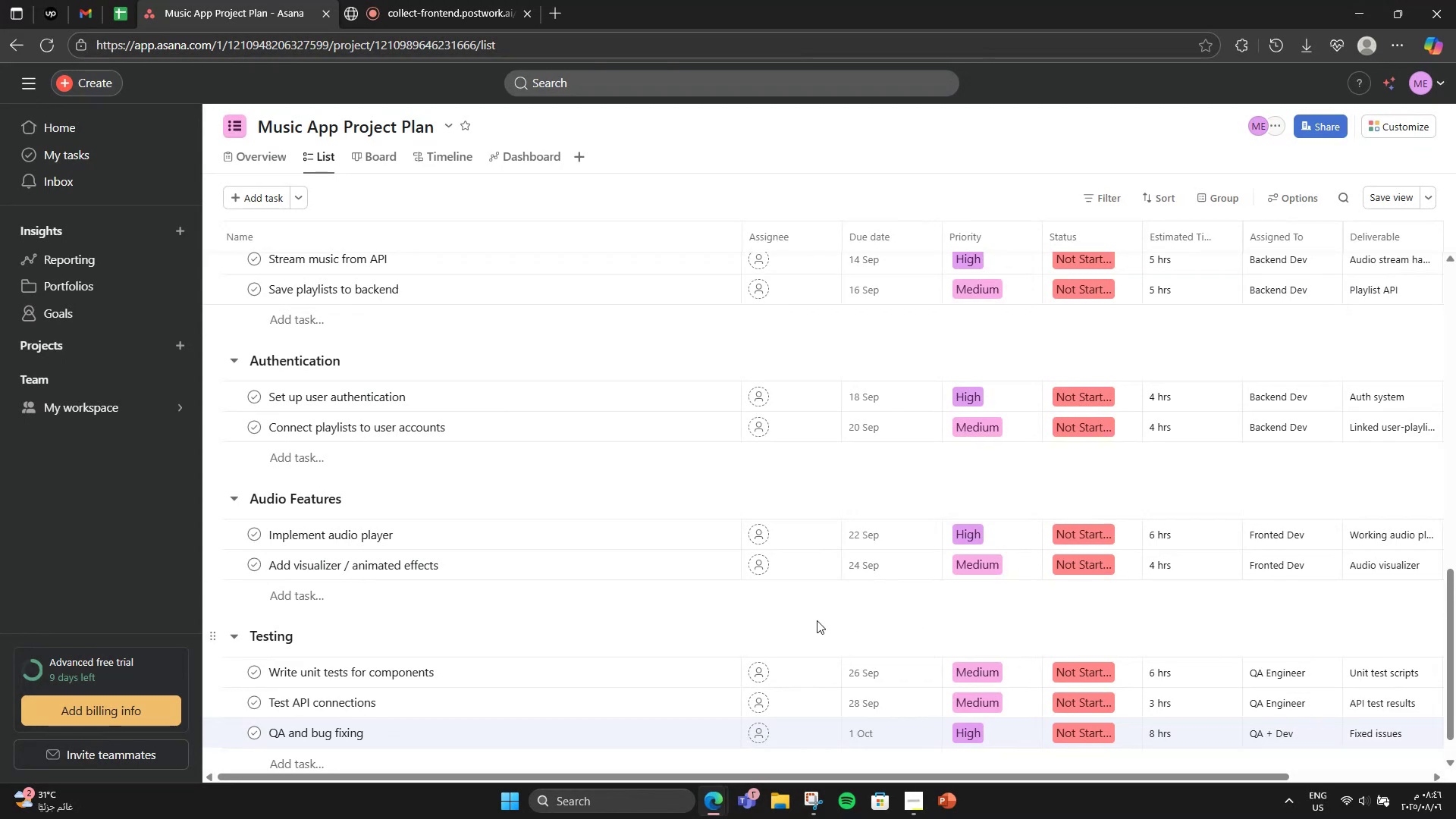 
scroll: coordinate [353, 658], scroll_direction: down, amount: 3.0
 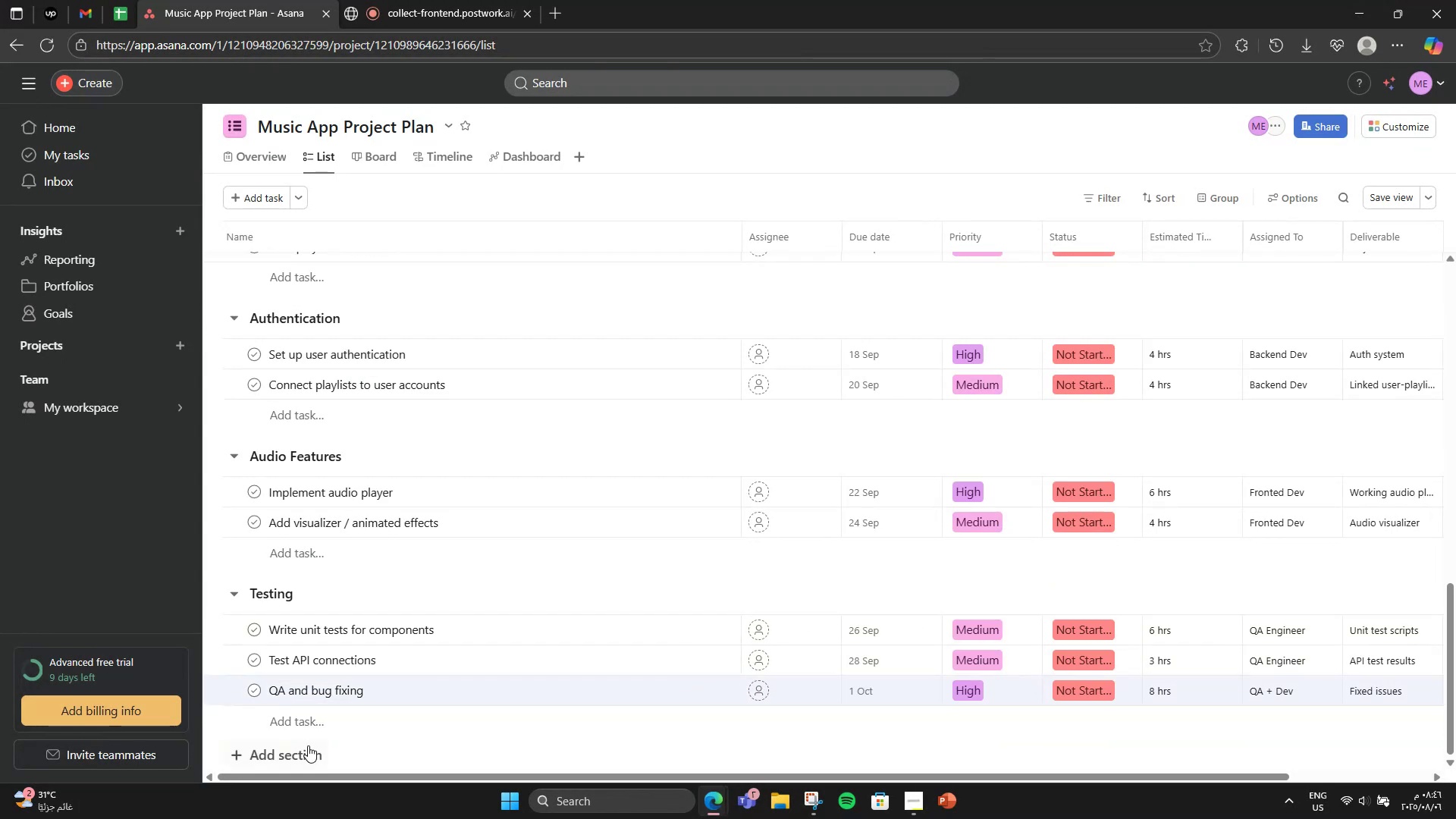 
left_click([308, 745])
 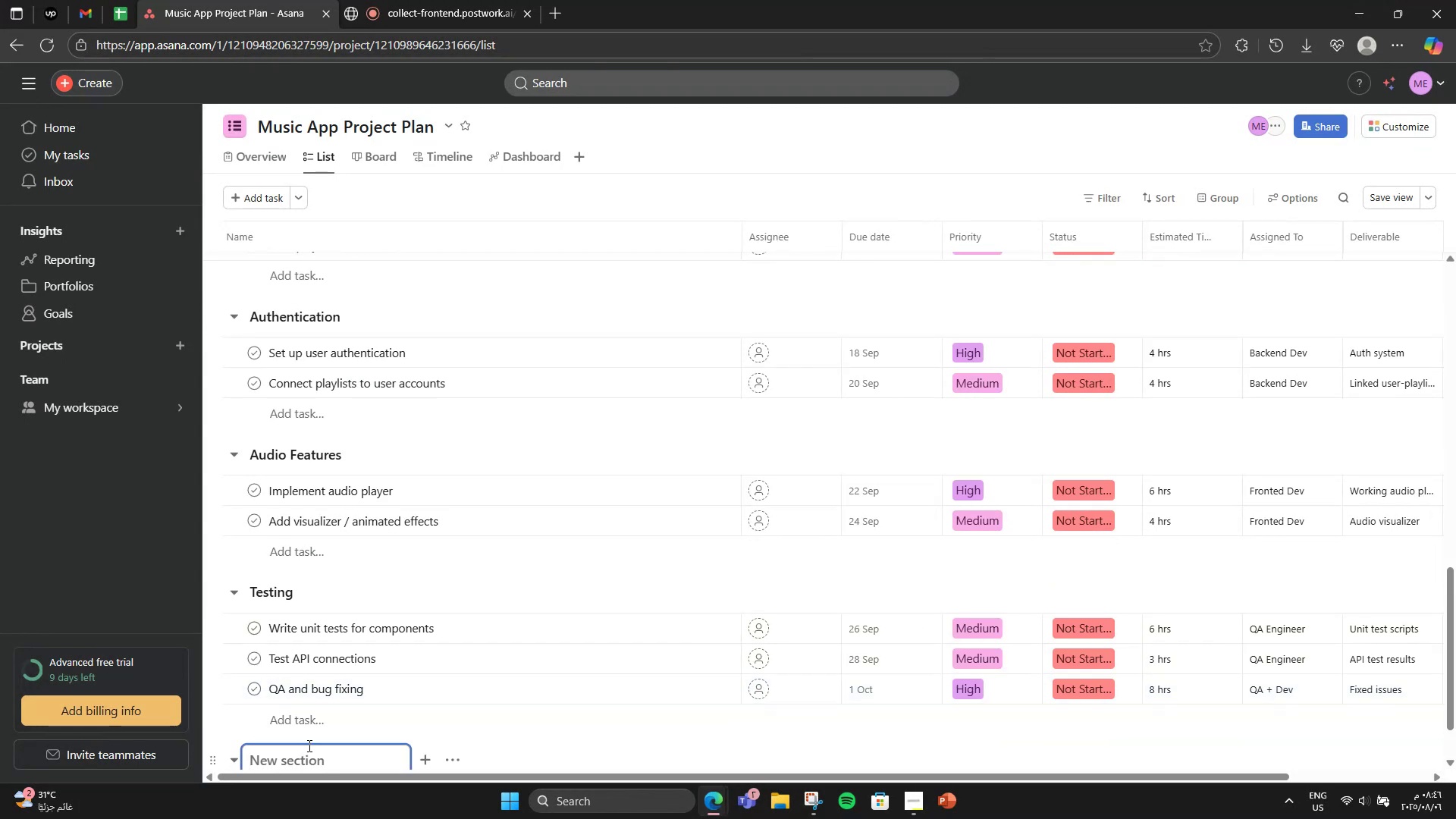 
scroll: coordinate [334, 720], scroll_direction: down, amount: 2.0
 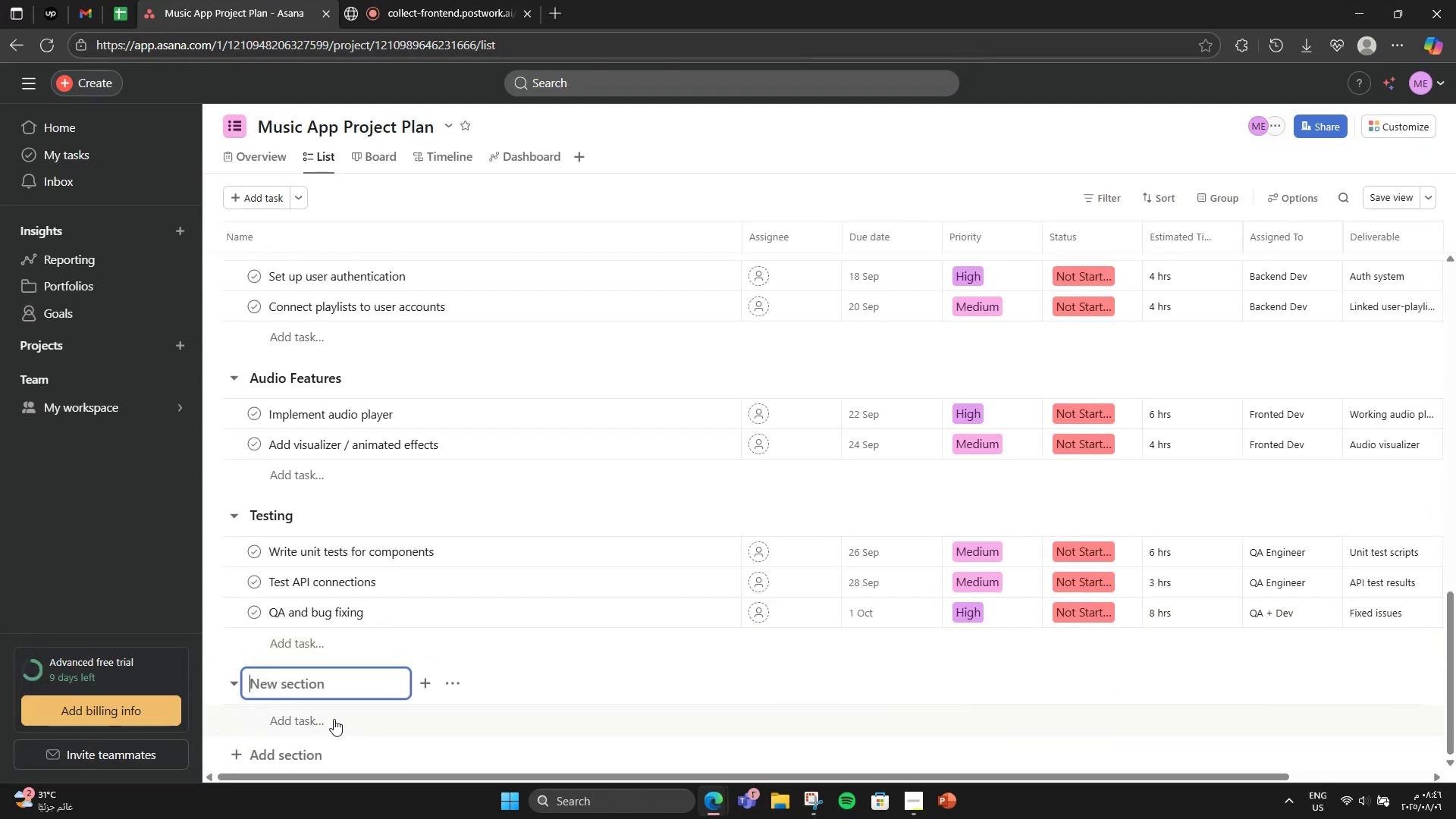 
type(Deploymme)
key(Backspace)
key(Backspace)
type(ent)
 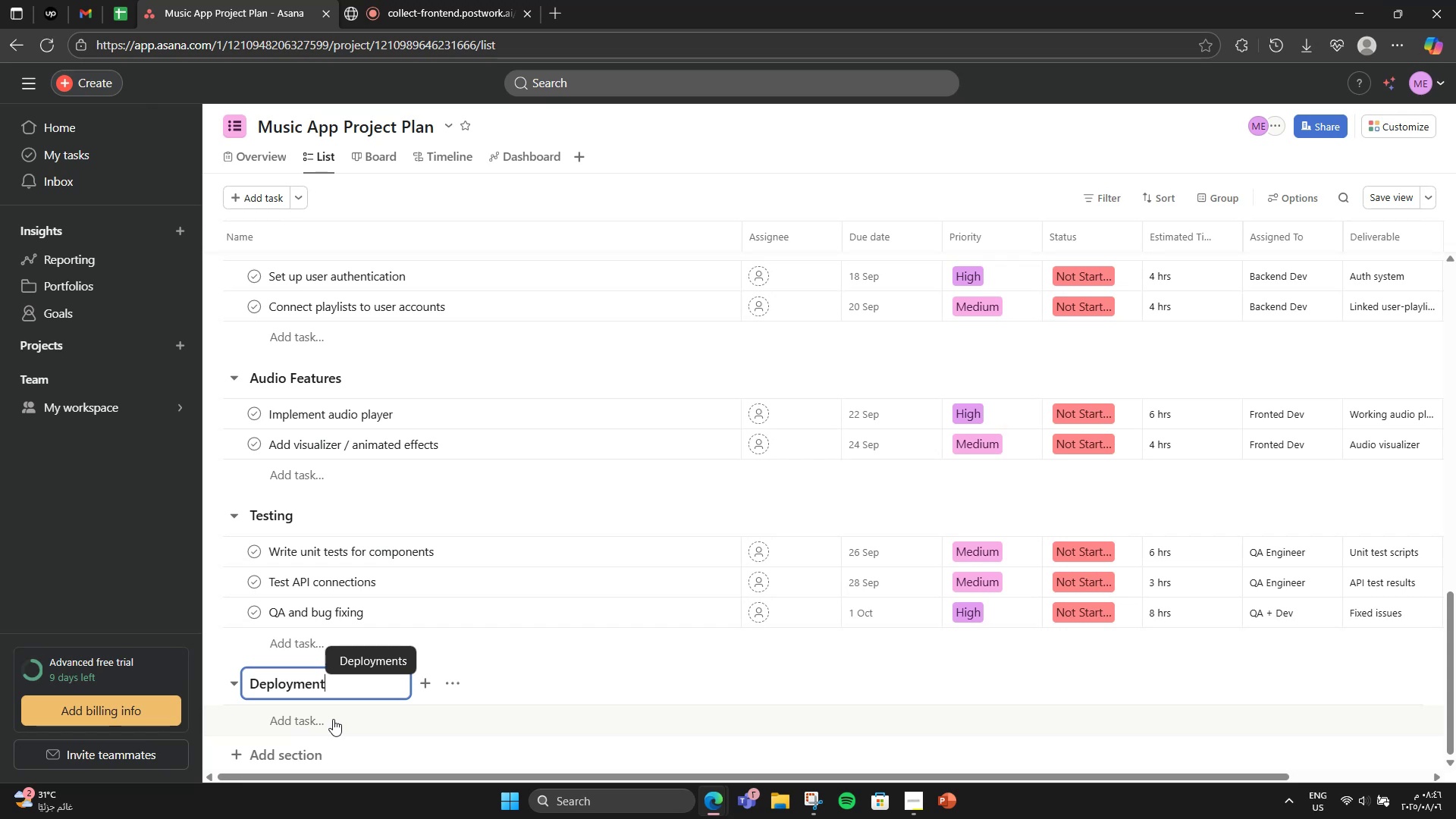 
left_click([333, 719])
 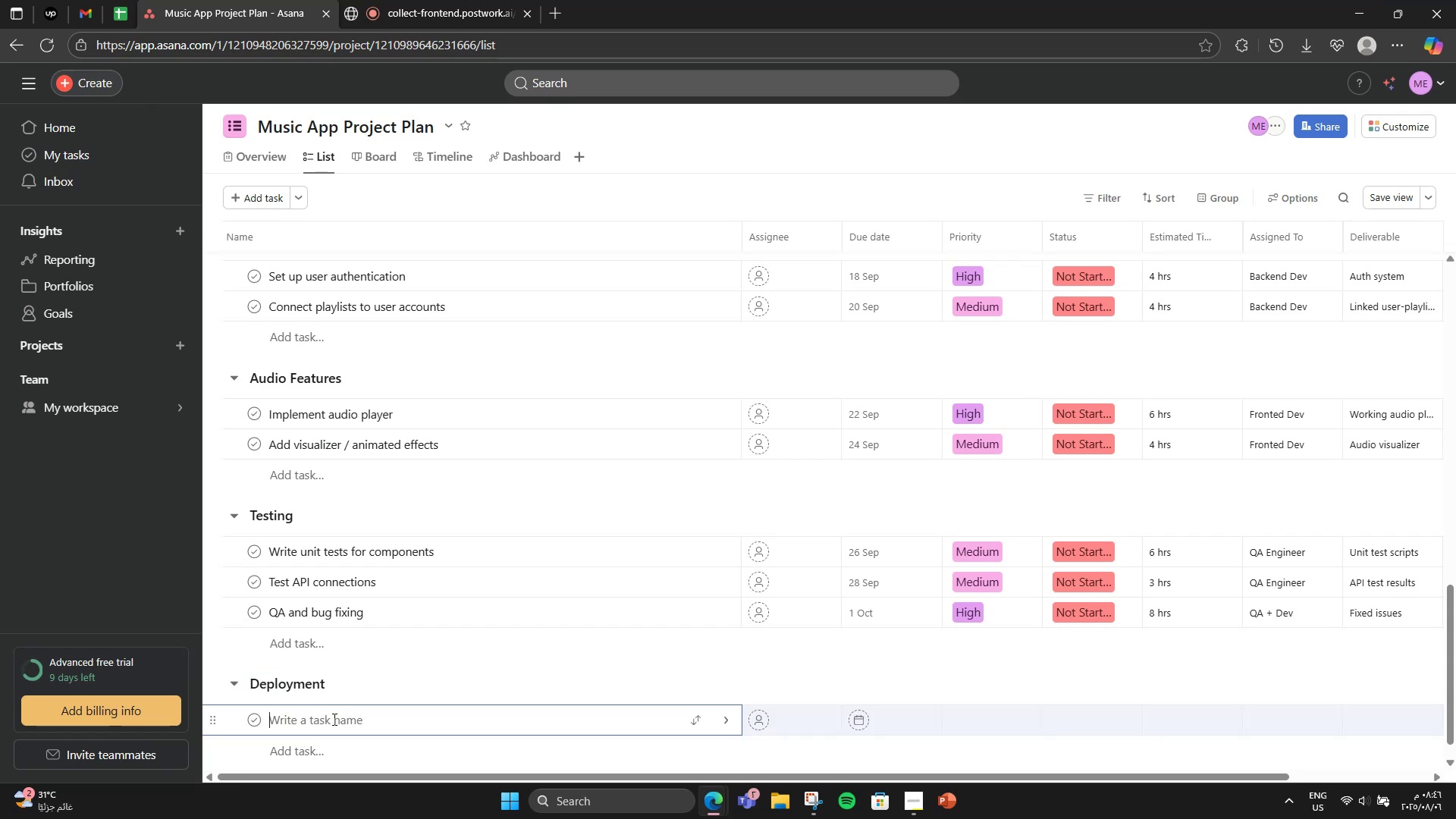 
type(Deploy tp)
key(Backspace)
type(o Fire)
 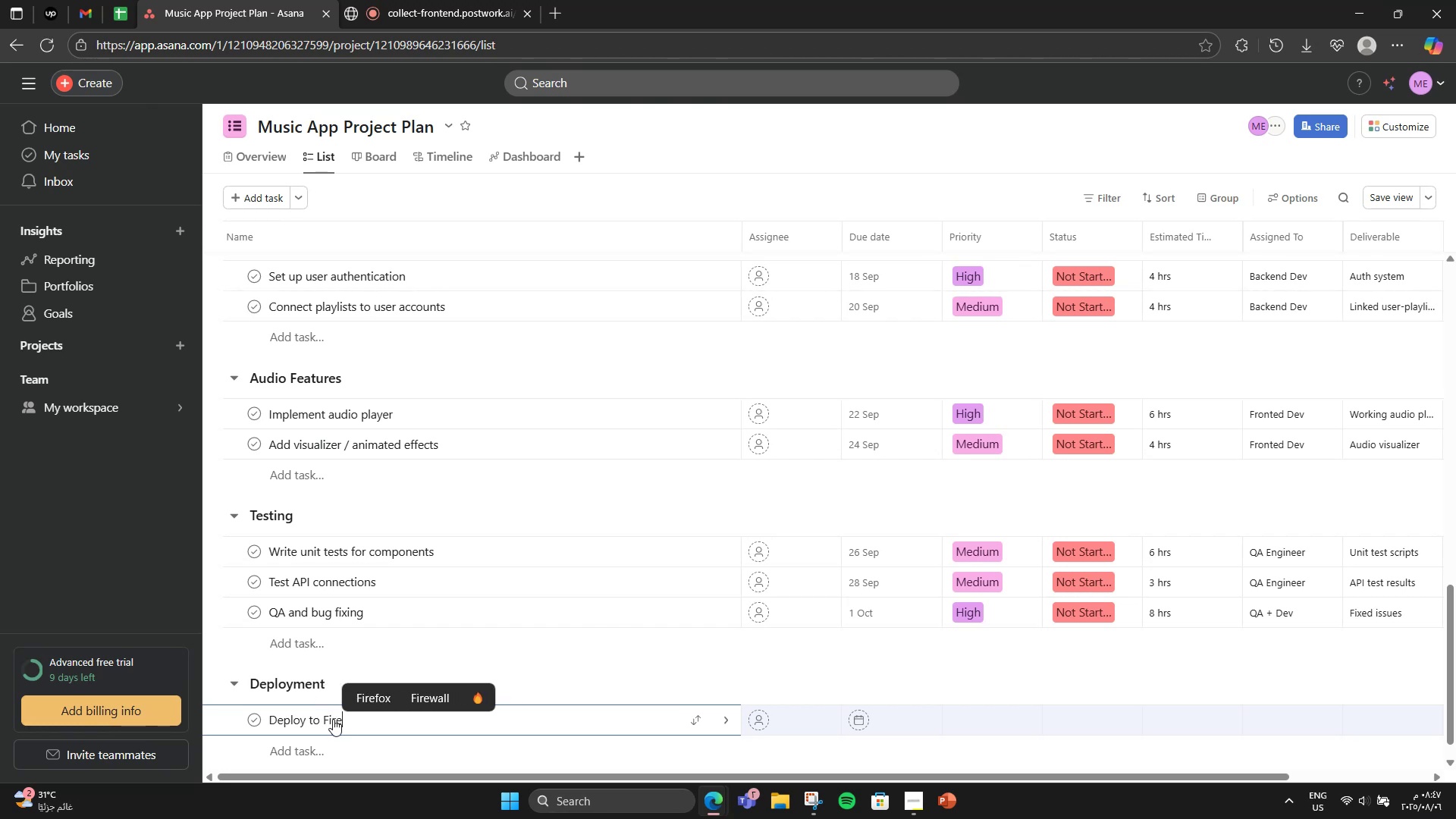 
type(base / )
 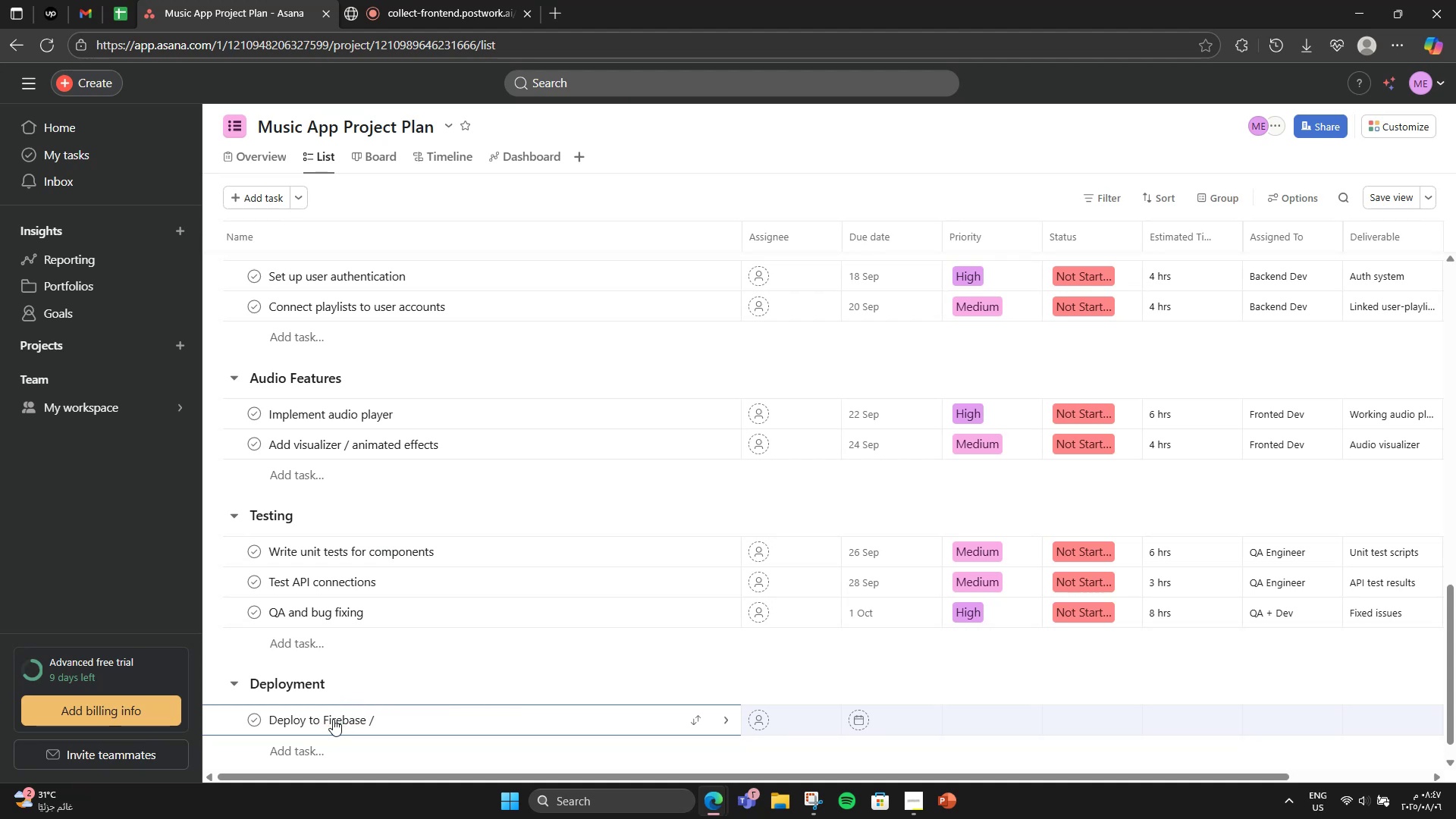 
wait(5.08)
 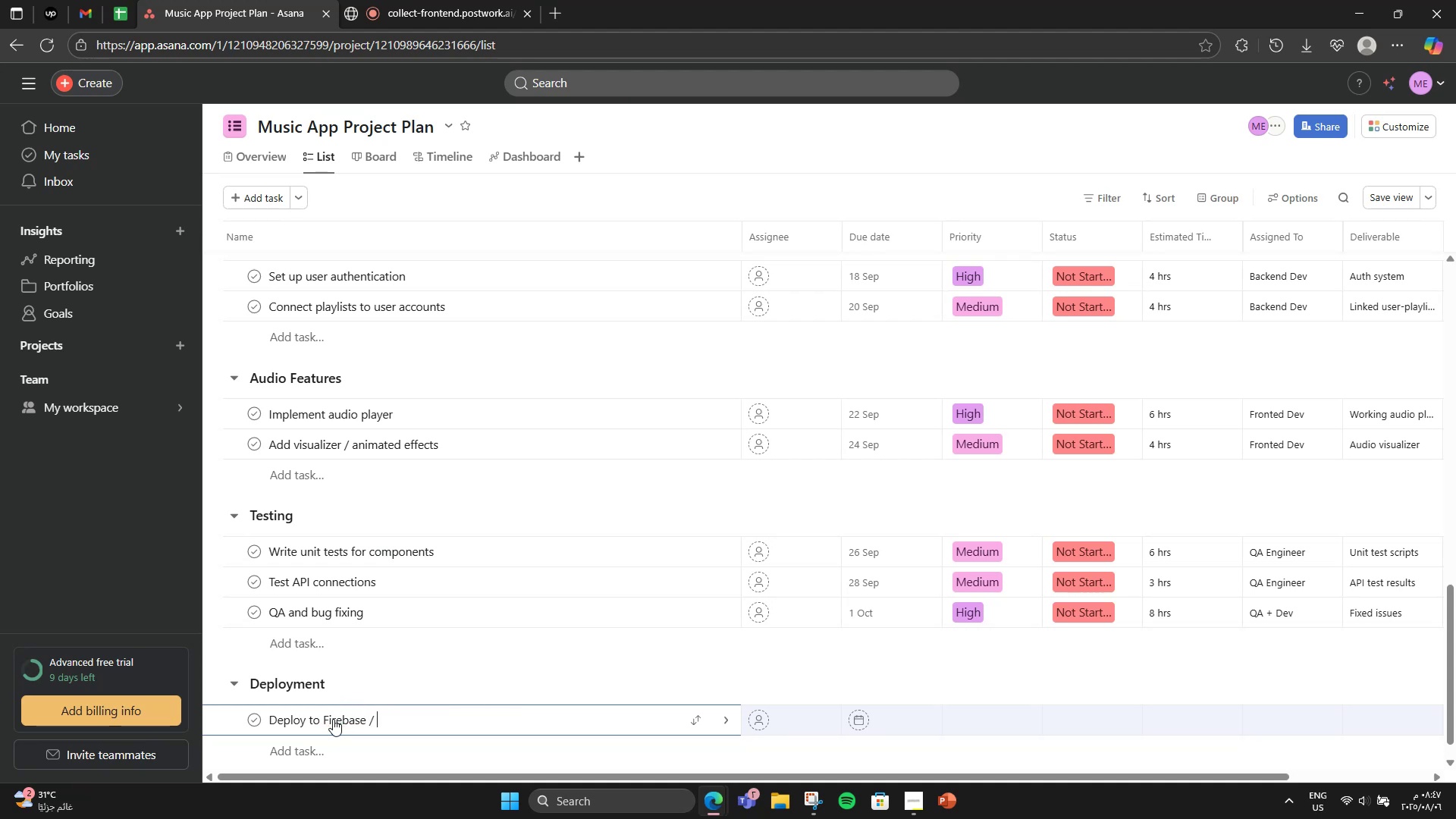 
type(Netflix )
key(Backspace)
key(Backspace)
type(y )
key(Backspace)
key(Backspace)
key(Backspace)
key(Backspace)
key(Backspace)
type(lig)
key(Backspace)
type(fy )
key(Backspace)
type(/)
key(Backspace)
type( / )
 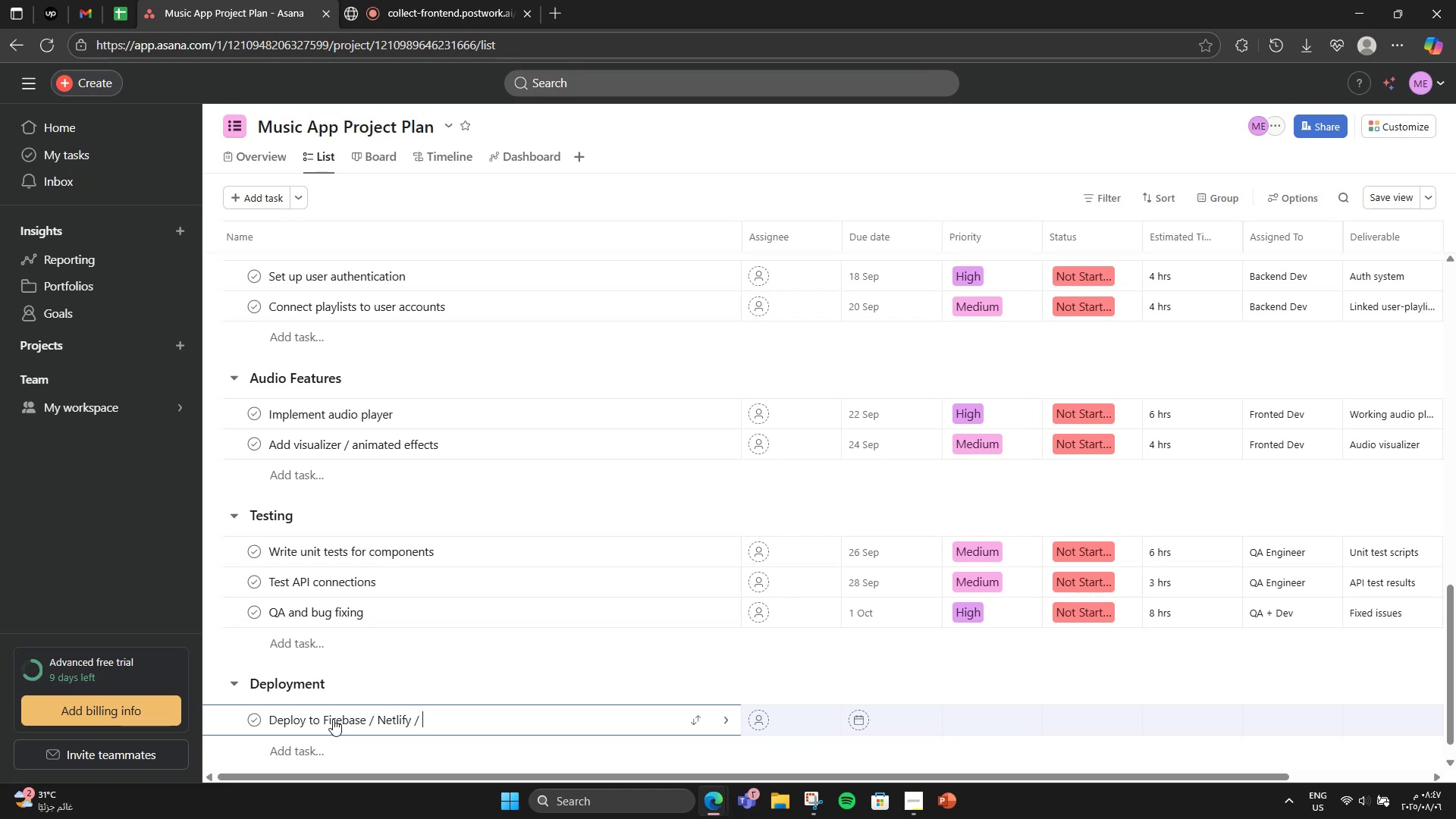 
wait(5.95)
 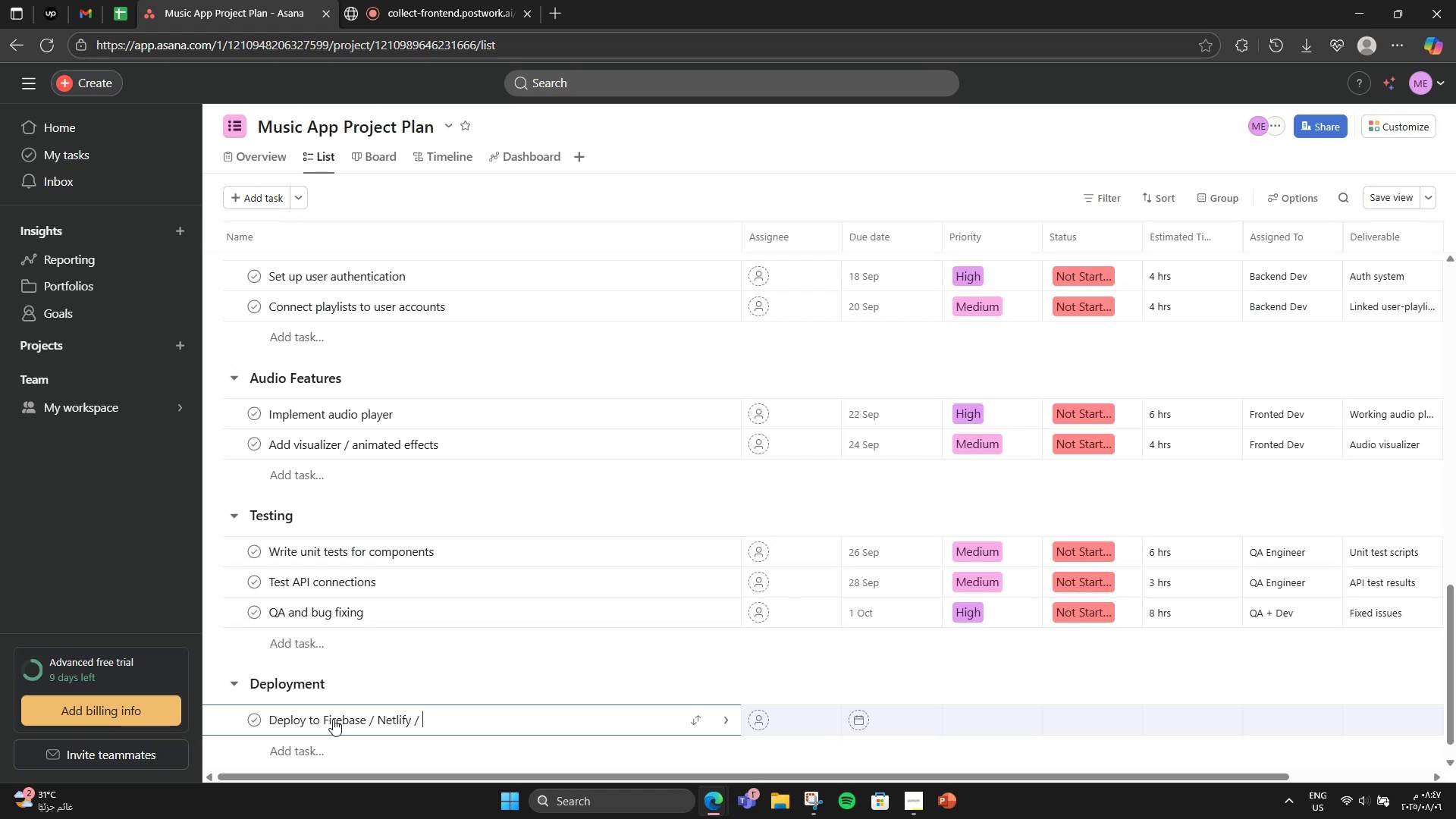 
type(Vercel)
 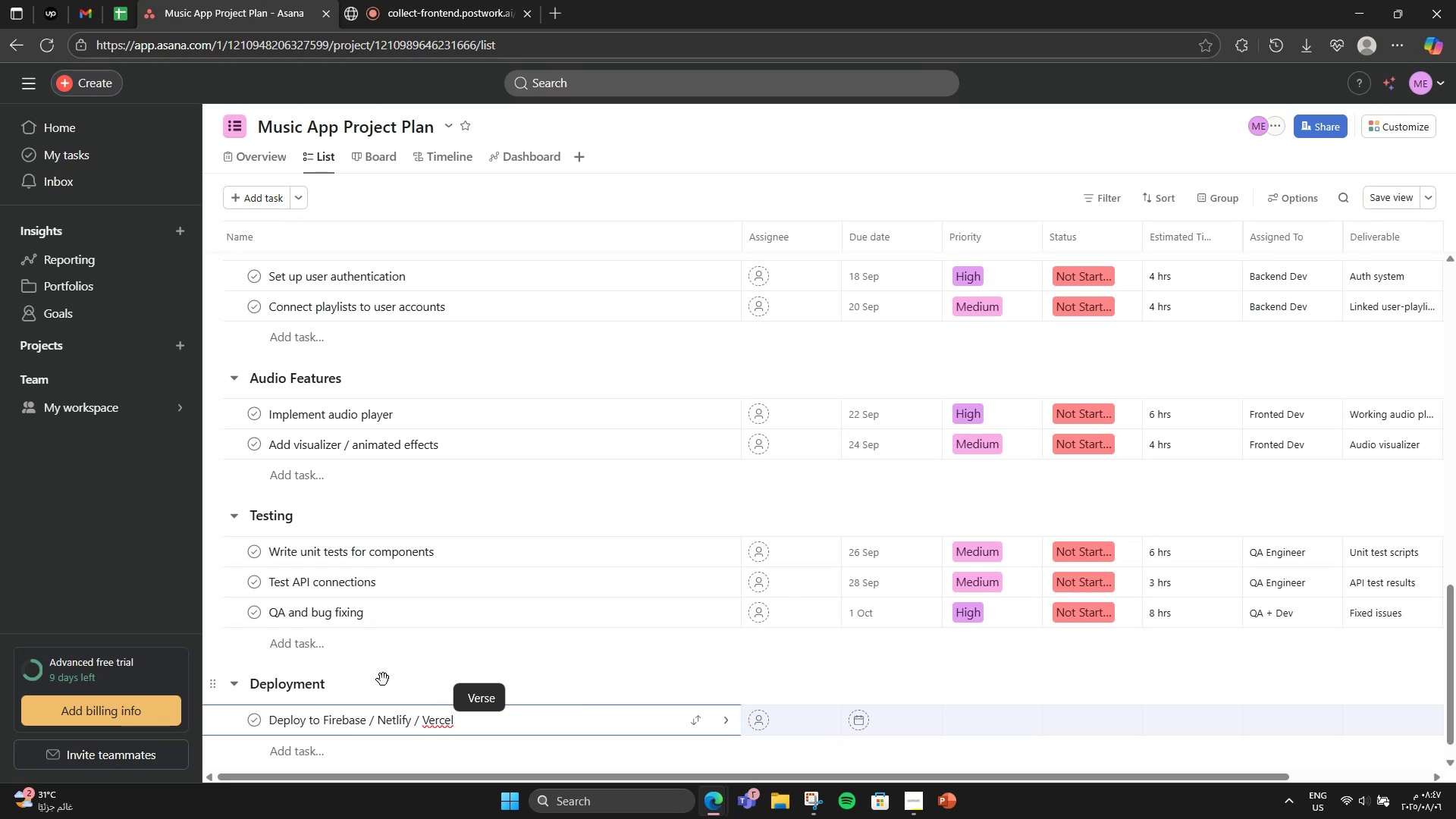 
left_click([438, 720])
 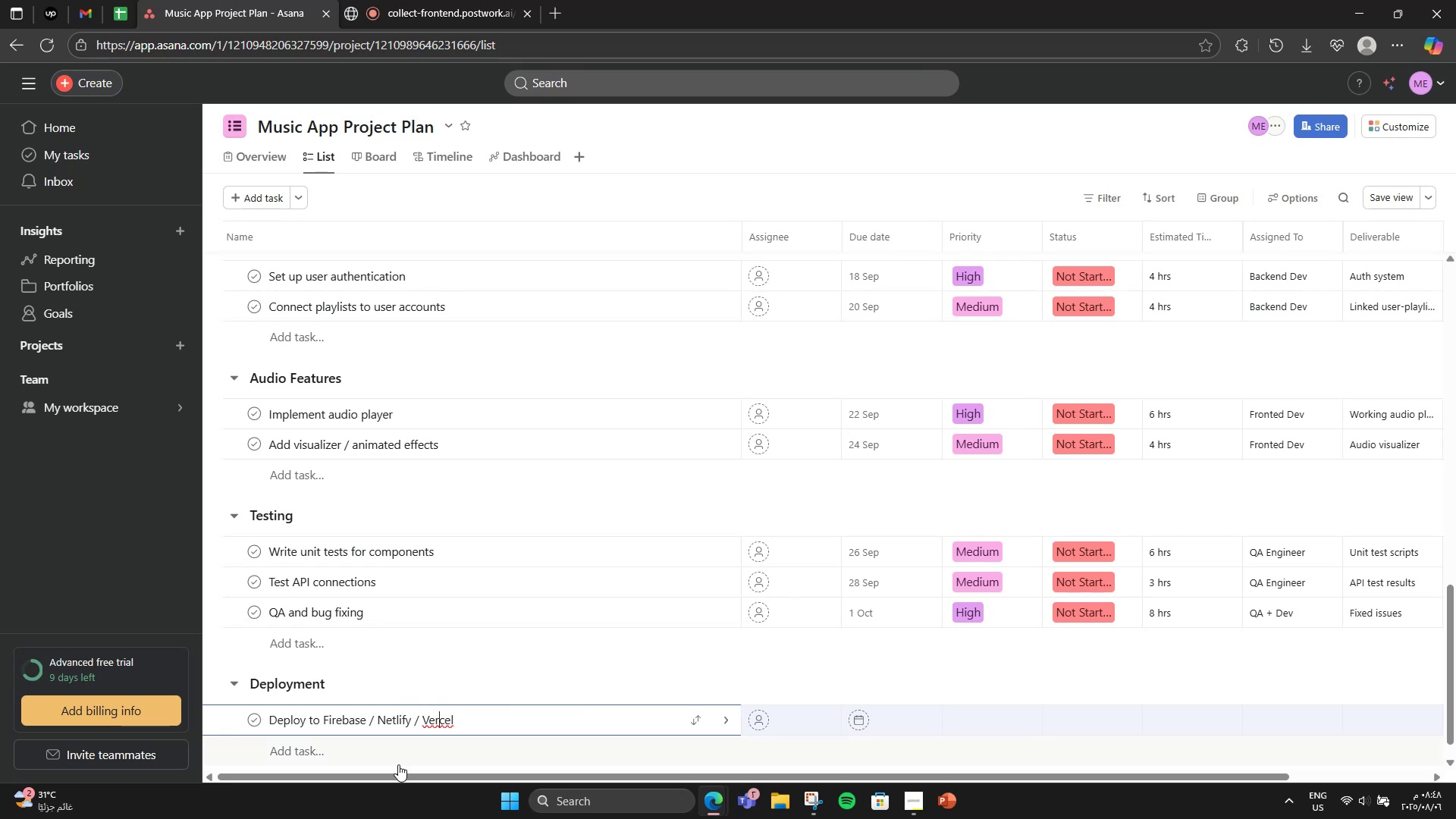 
right_click([427, 719])
 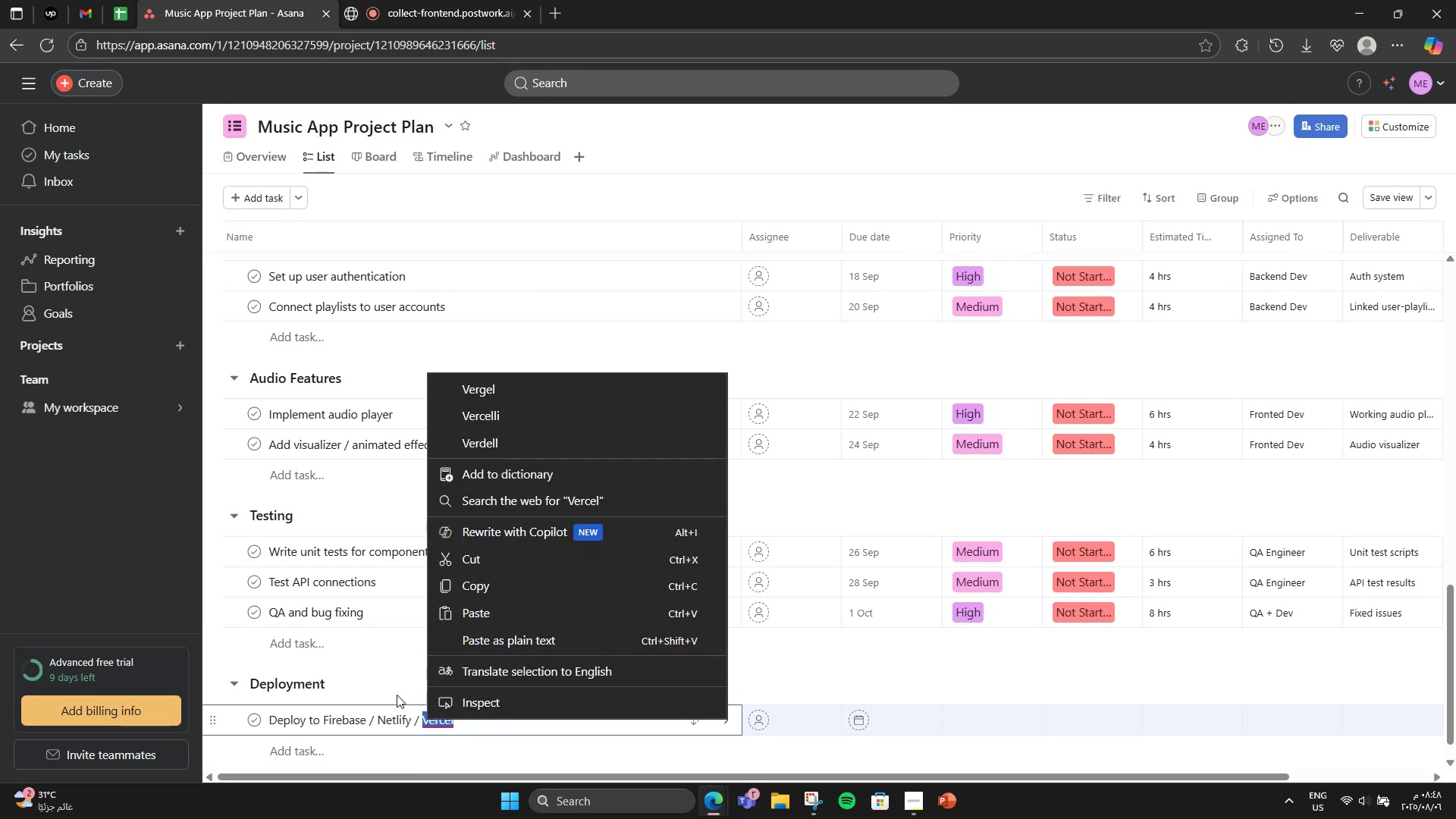 
left_click([397, 695])
 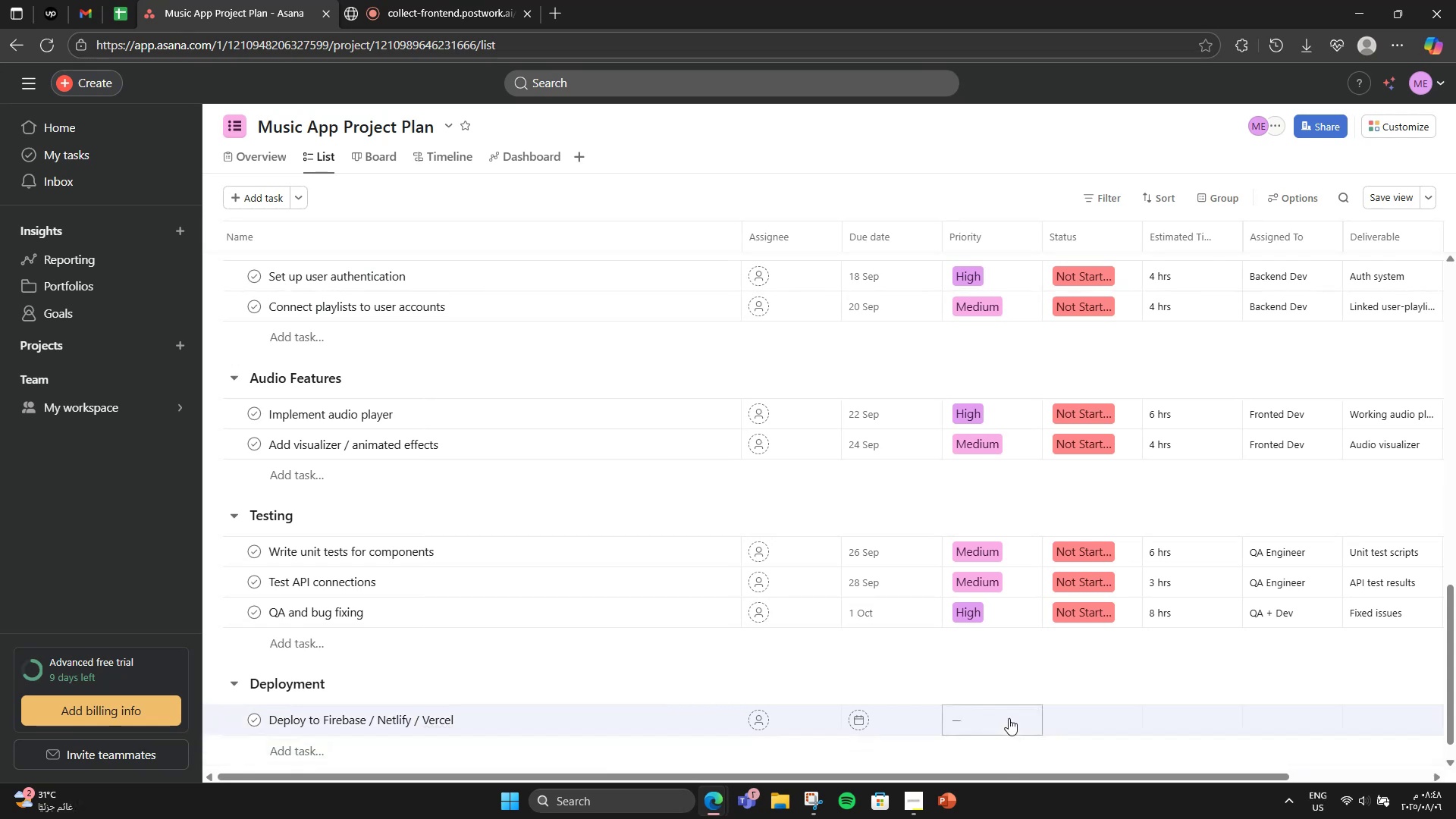 
left_click([887, 726])
 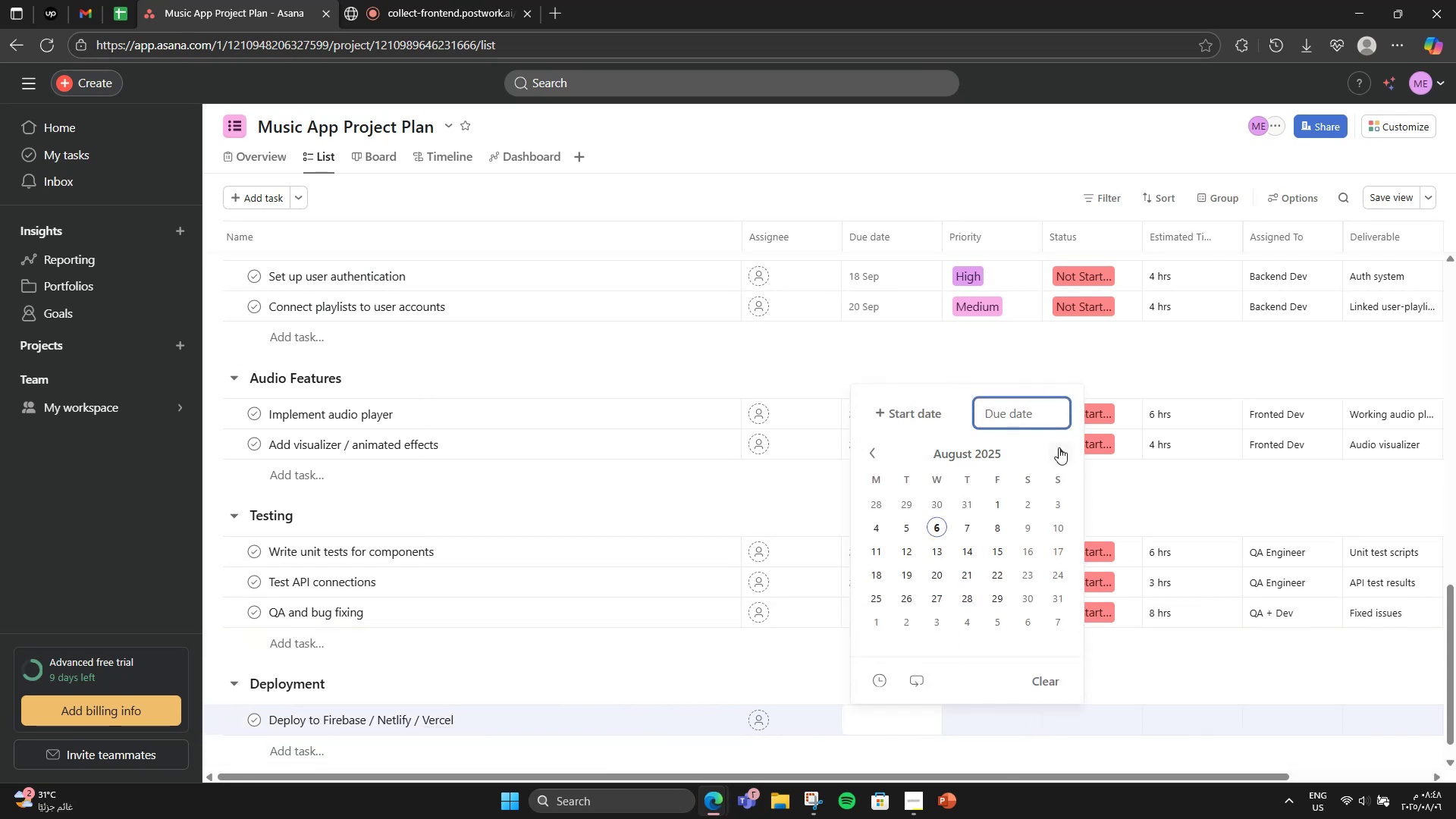 
double_click([1059, 447])
 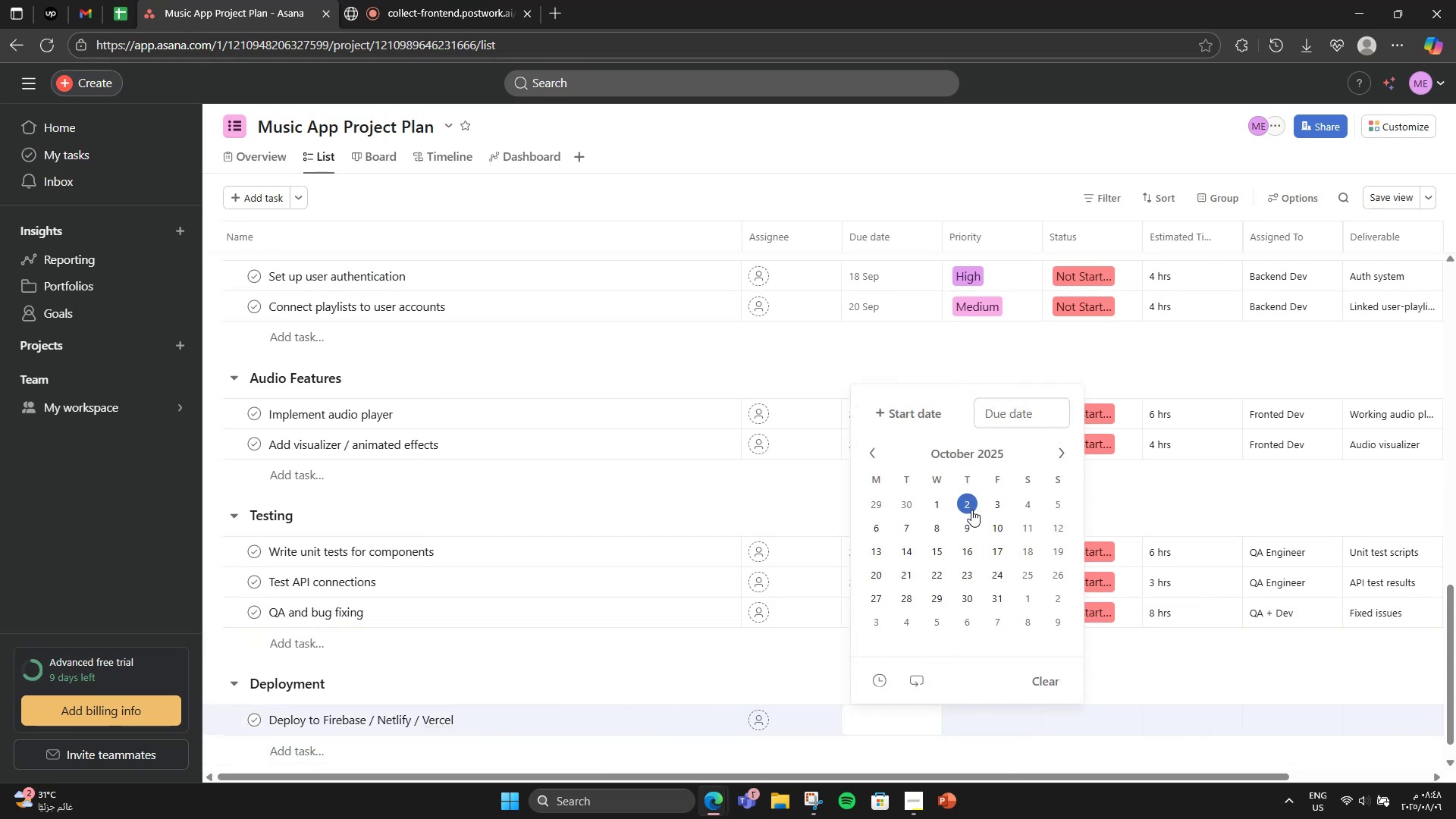 
left_click([987, 500])
 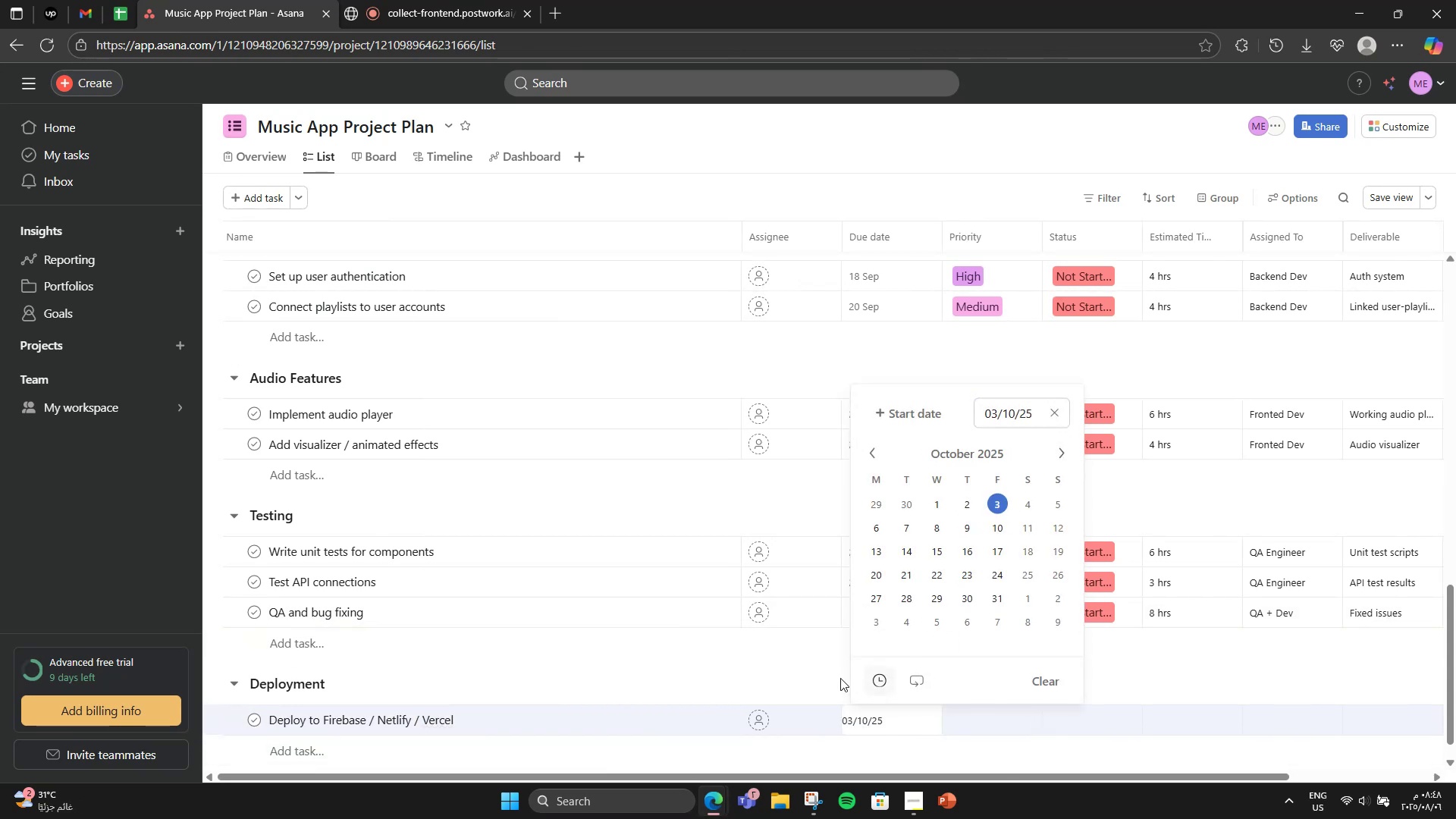 
left_click([804, 676])
 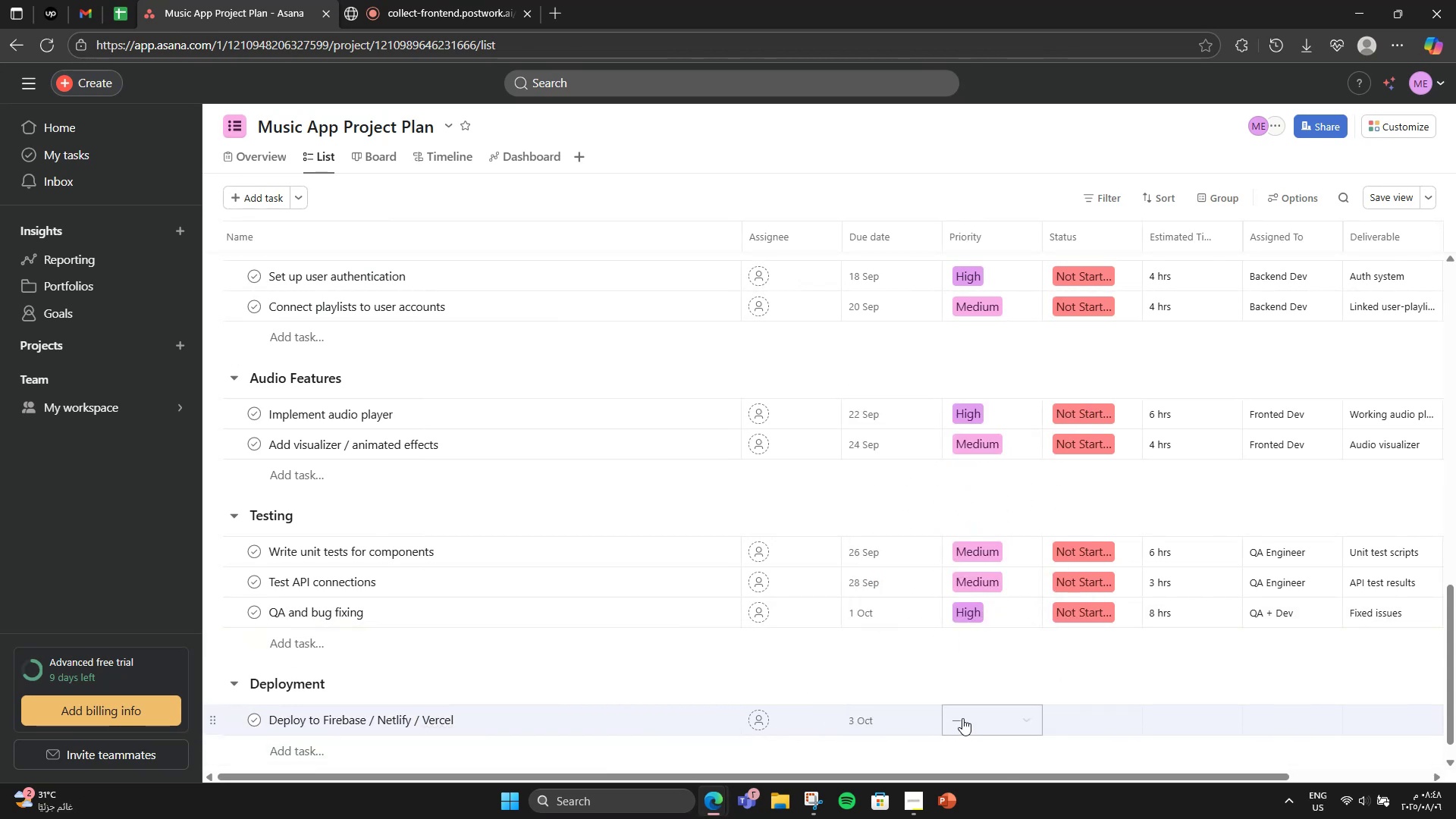 
left_click([973, 714])
 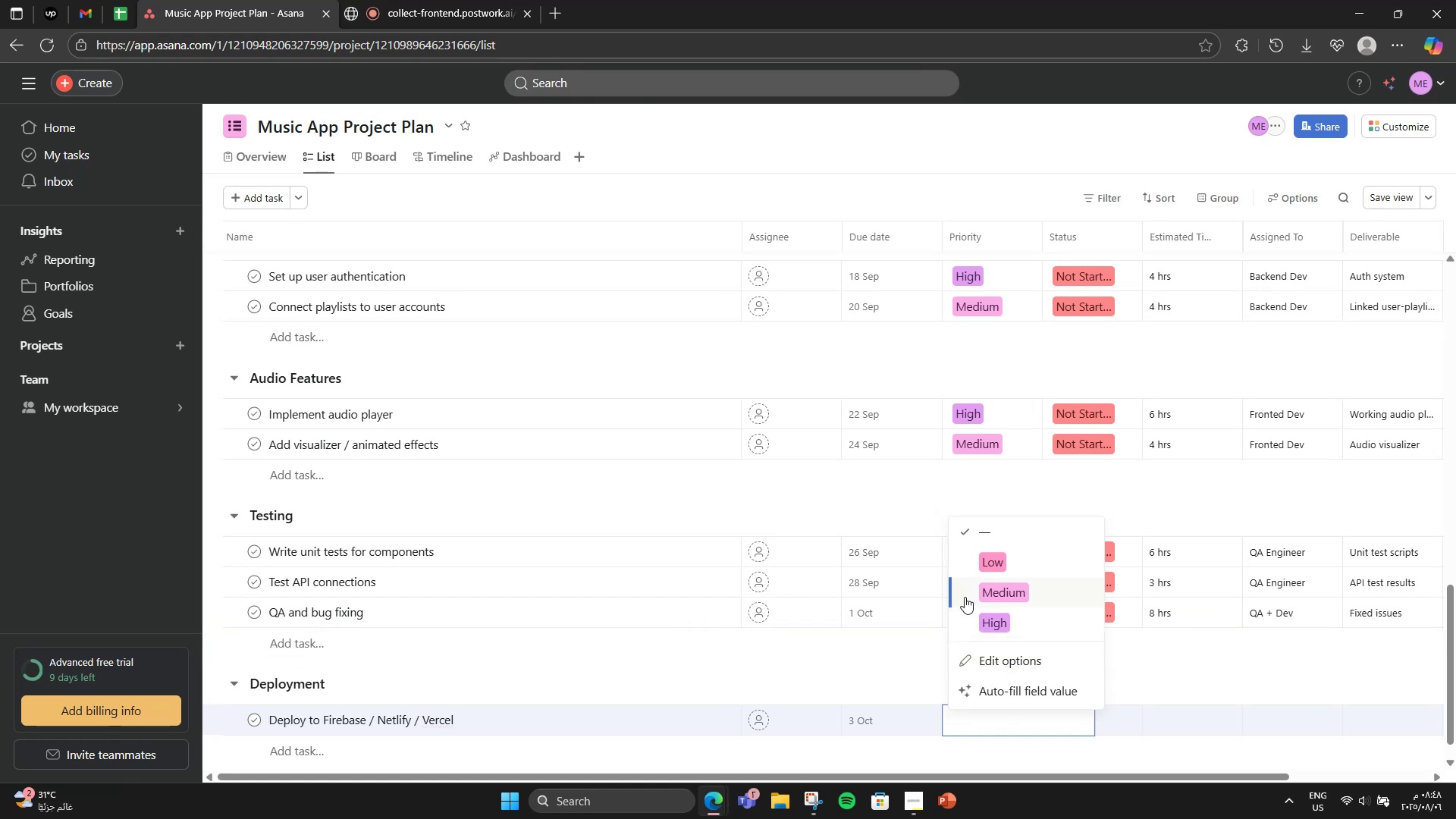 
left_click([1060, 615])
 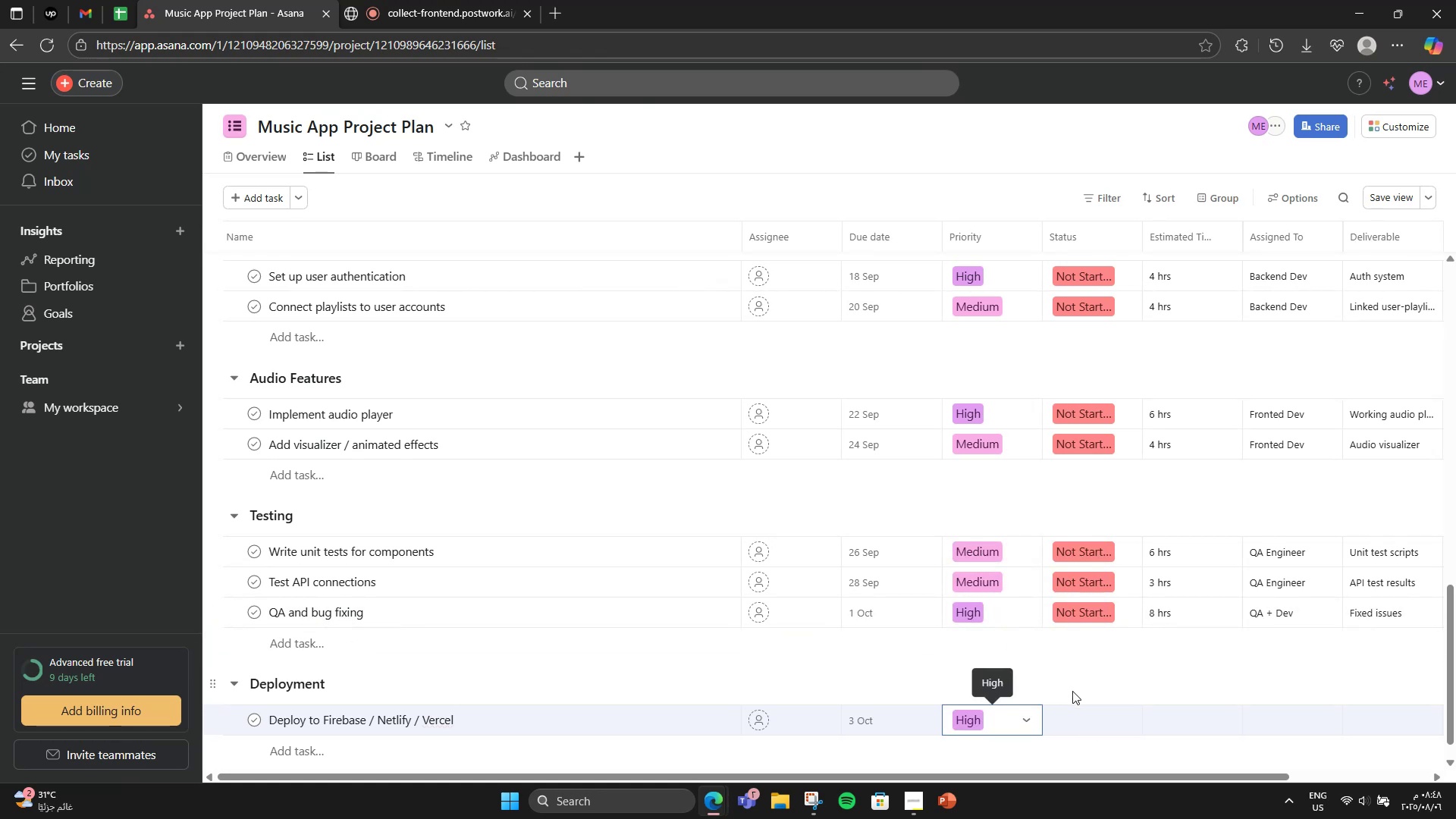 
left_click([1072, 691])
 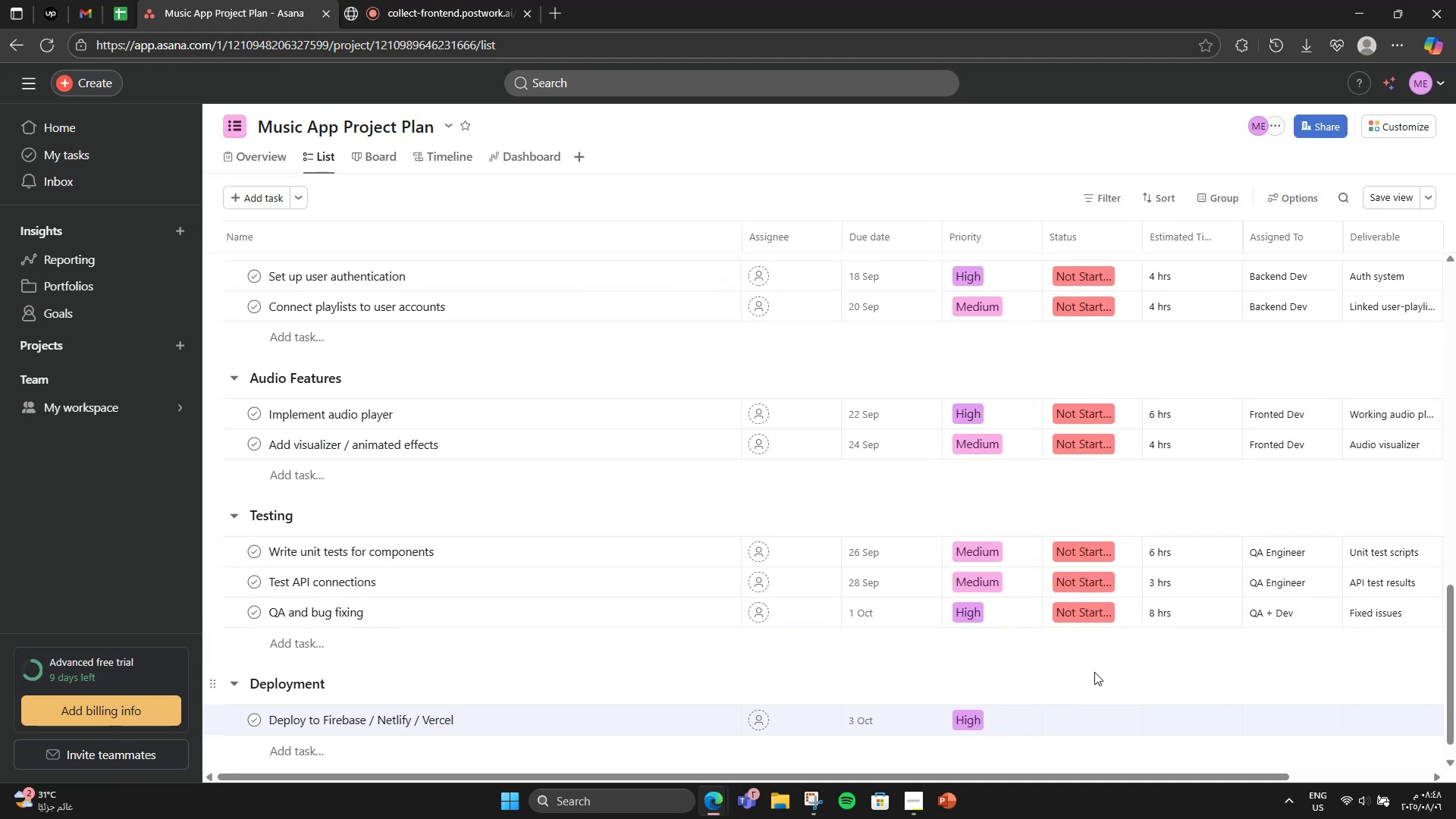 
left_click([1103, 720])
 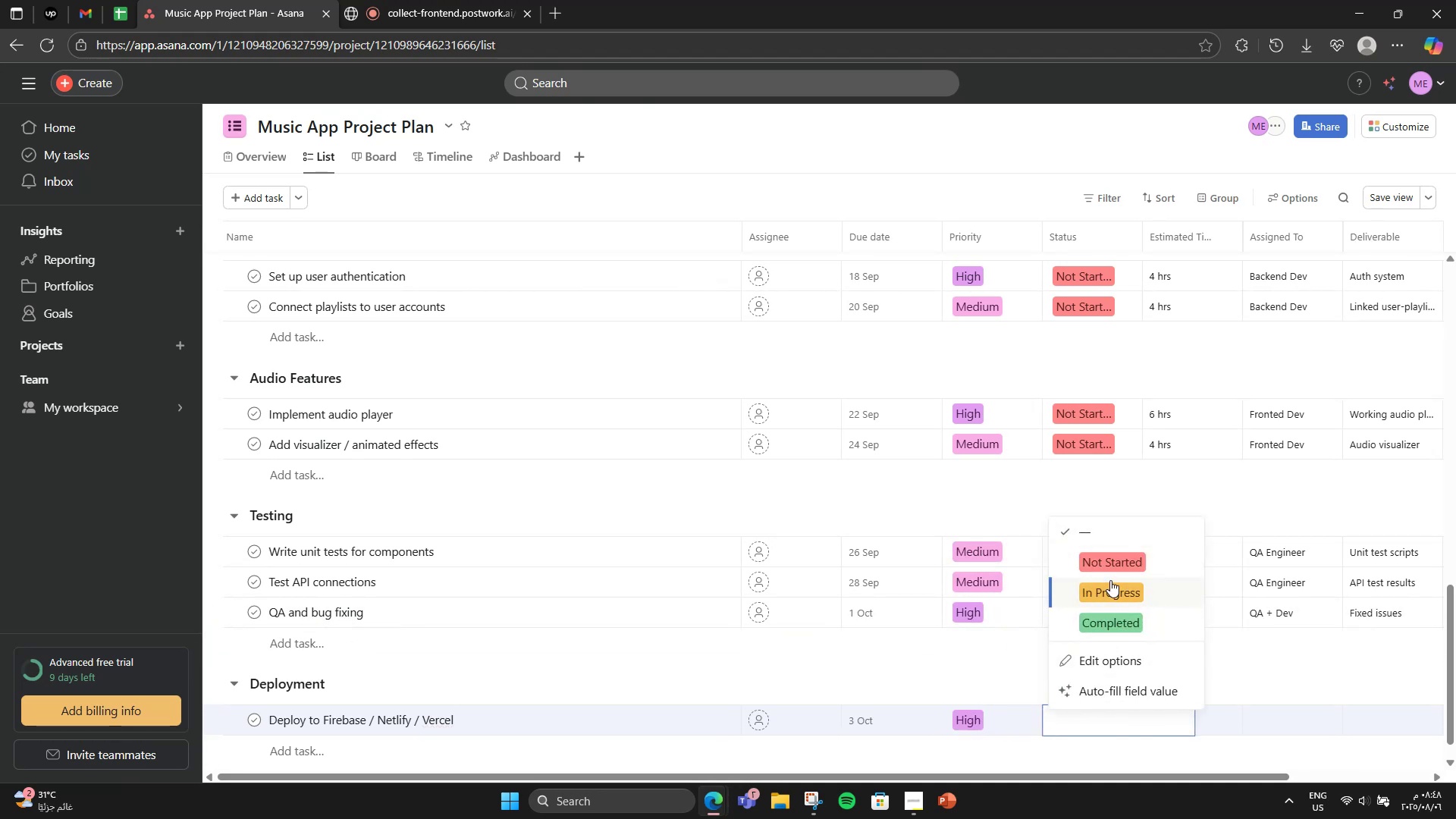 
left_click_drag(start_coordinate=[1109, 569], to_coordinate=[1104, 566])
 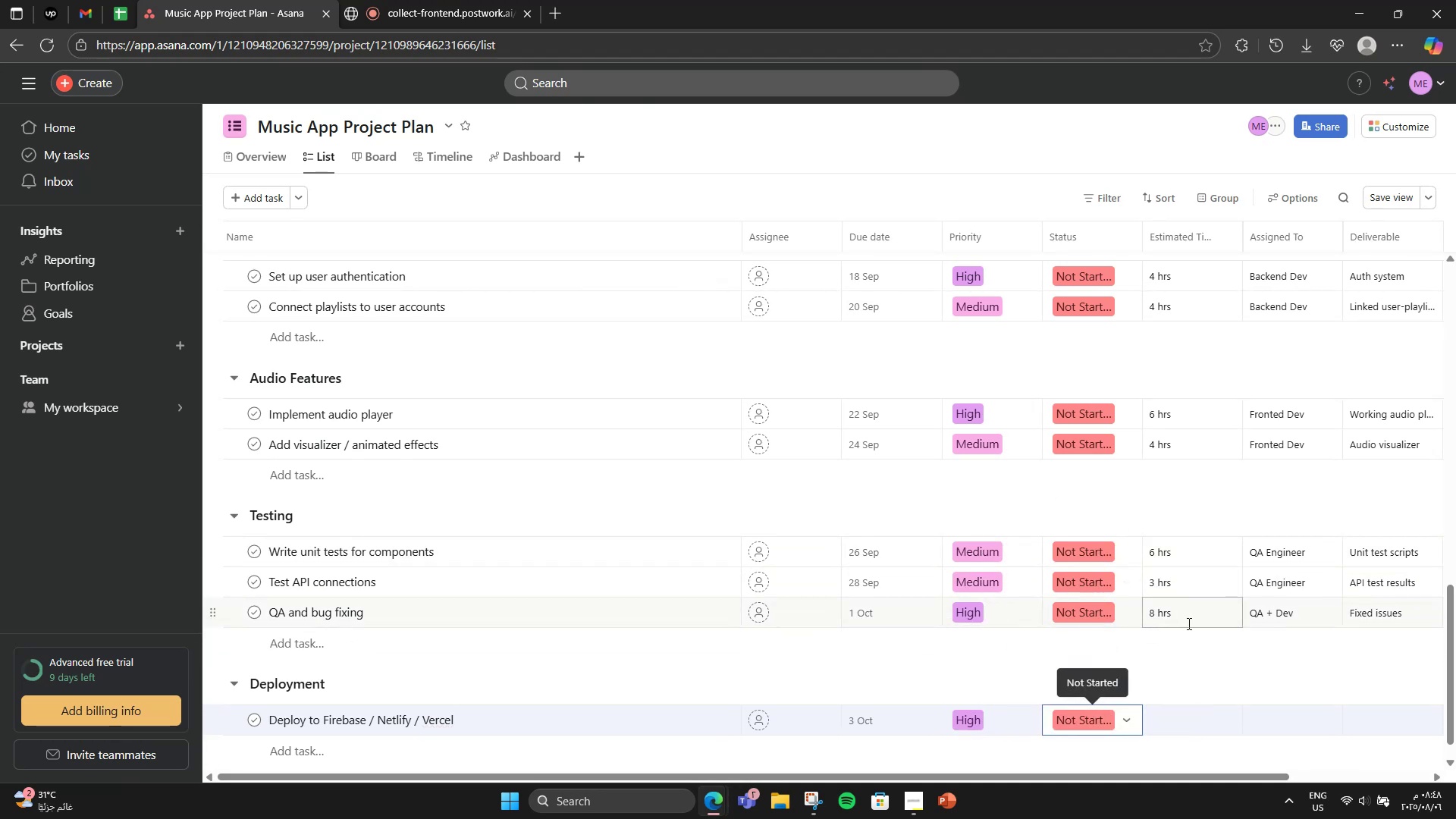 
left_click([1179, 657])
 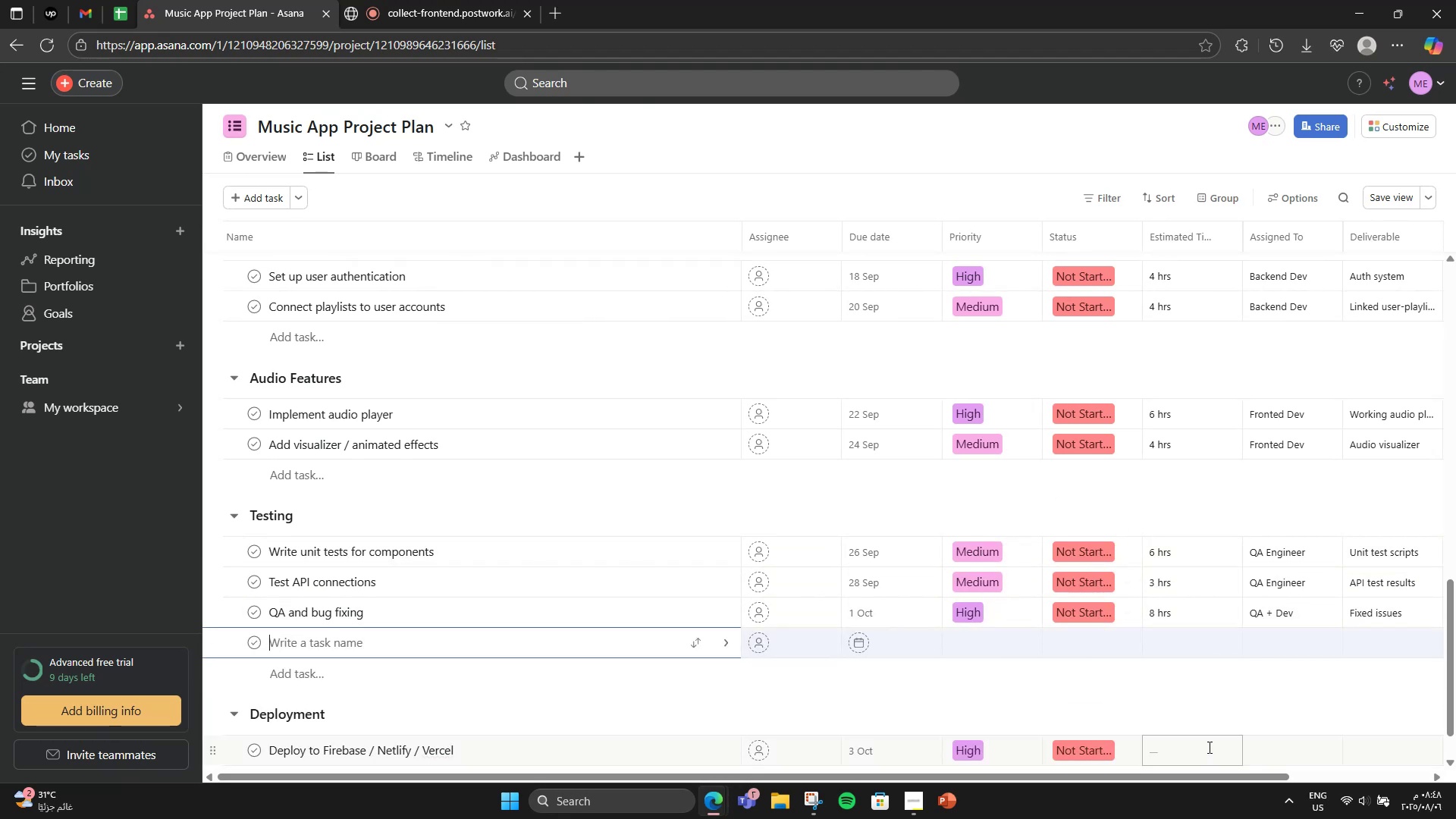 
left_click([1209, 747])
 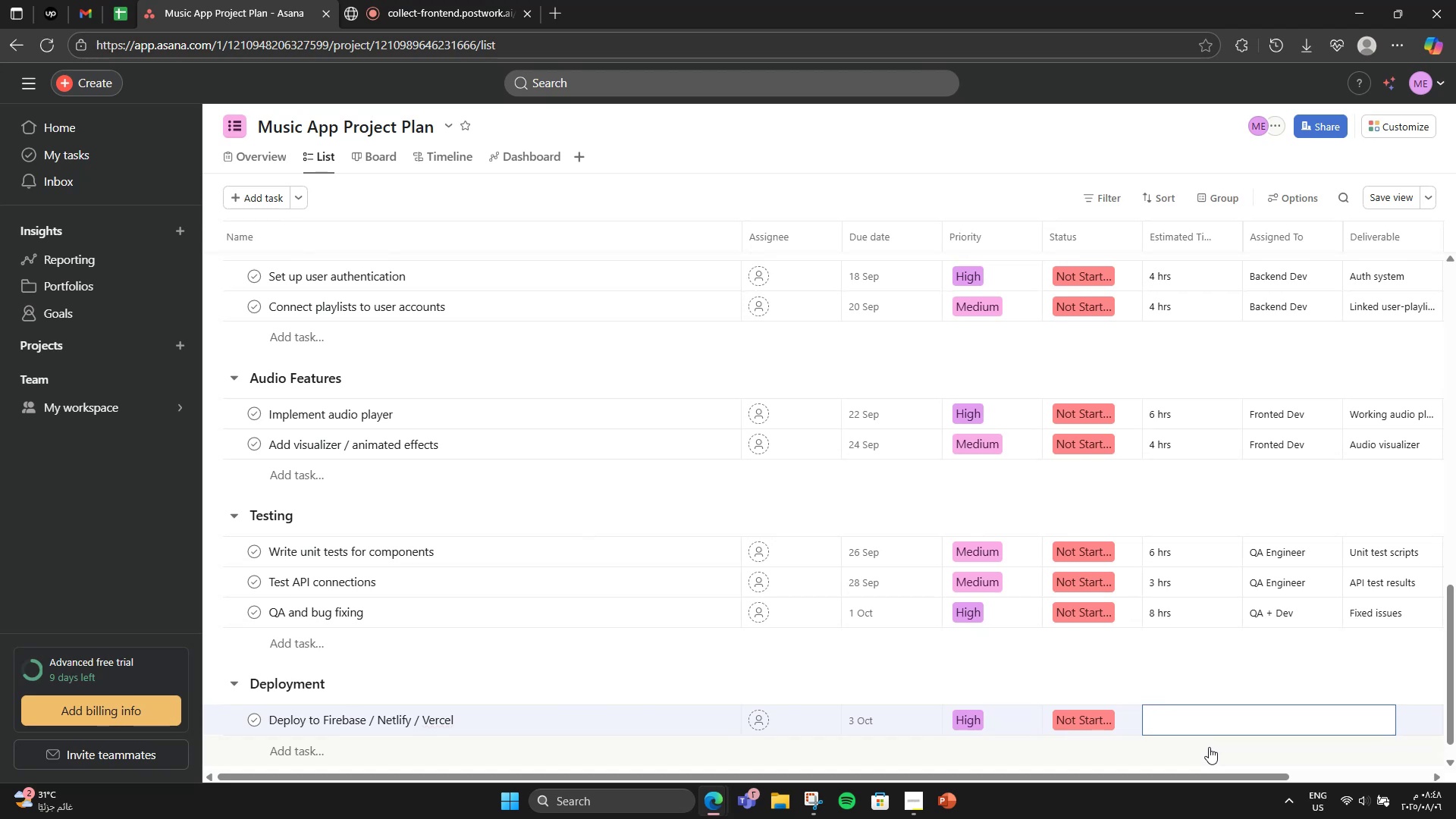 
type(2 hrs)
 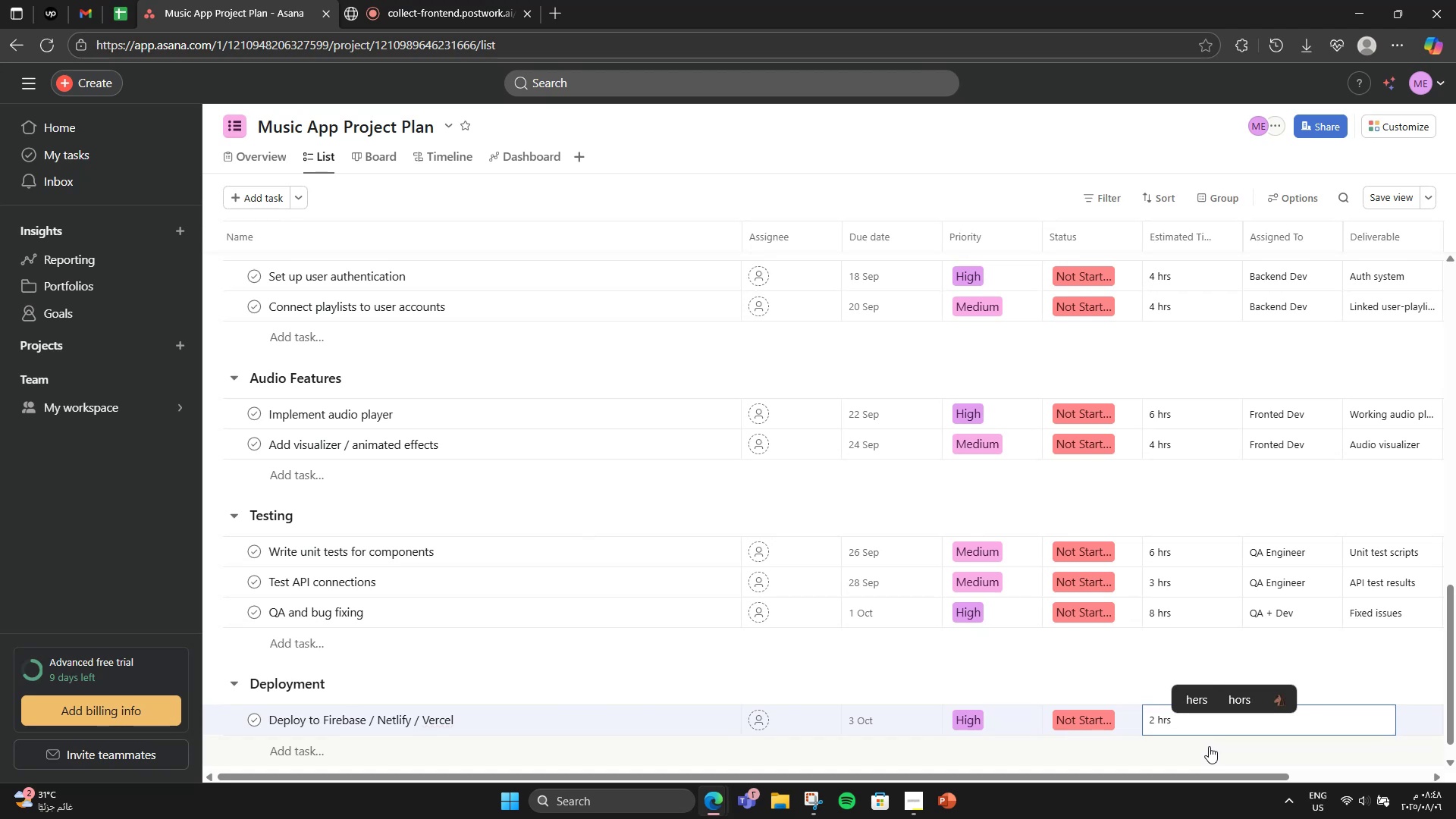 
left_click([1290, 657])
 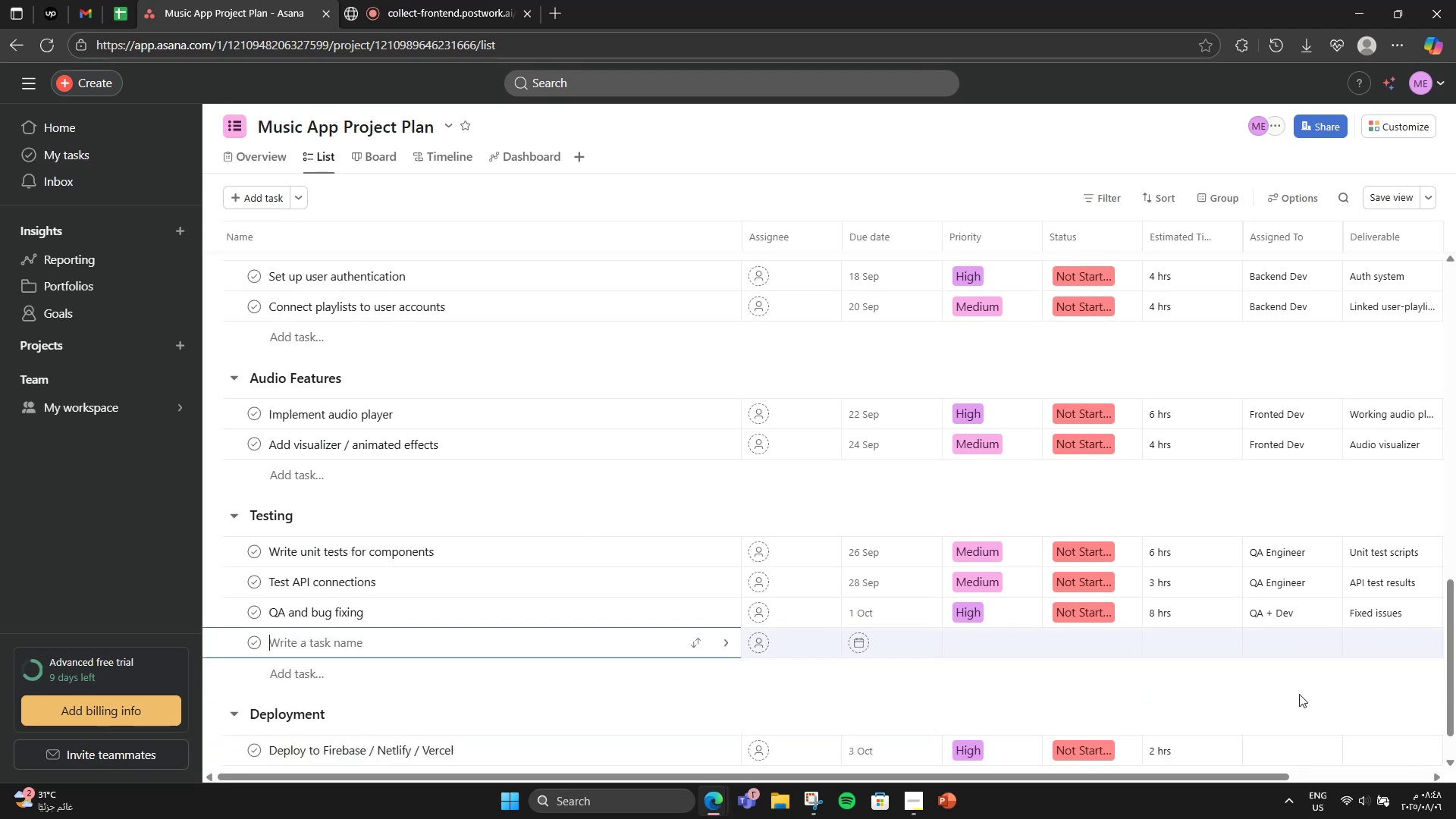 
left_click([1299, 695])
 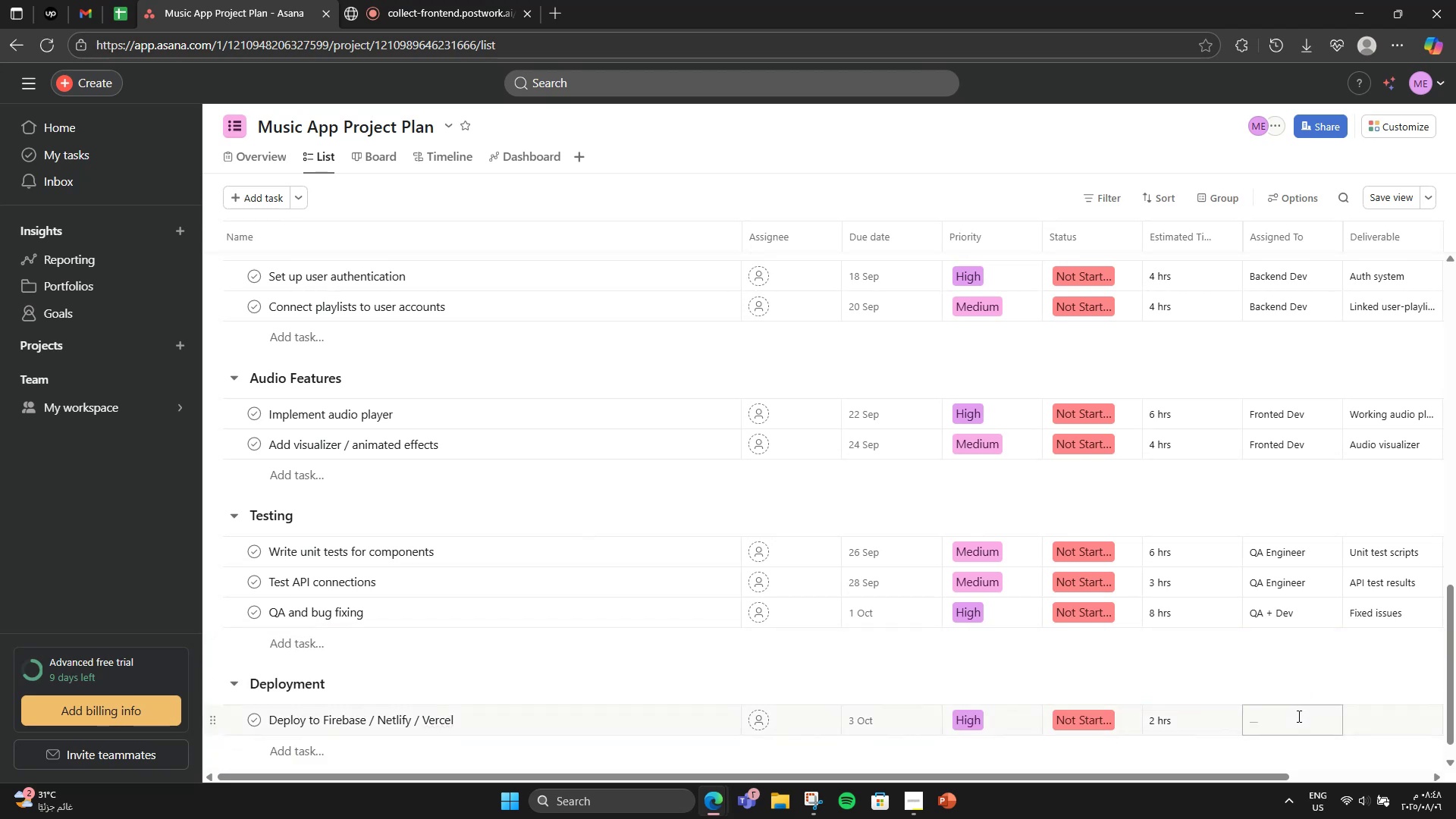 
left_click([1298, 716])
 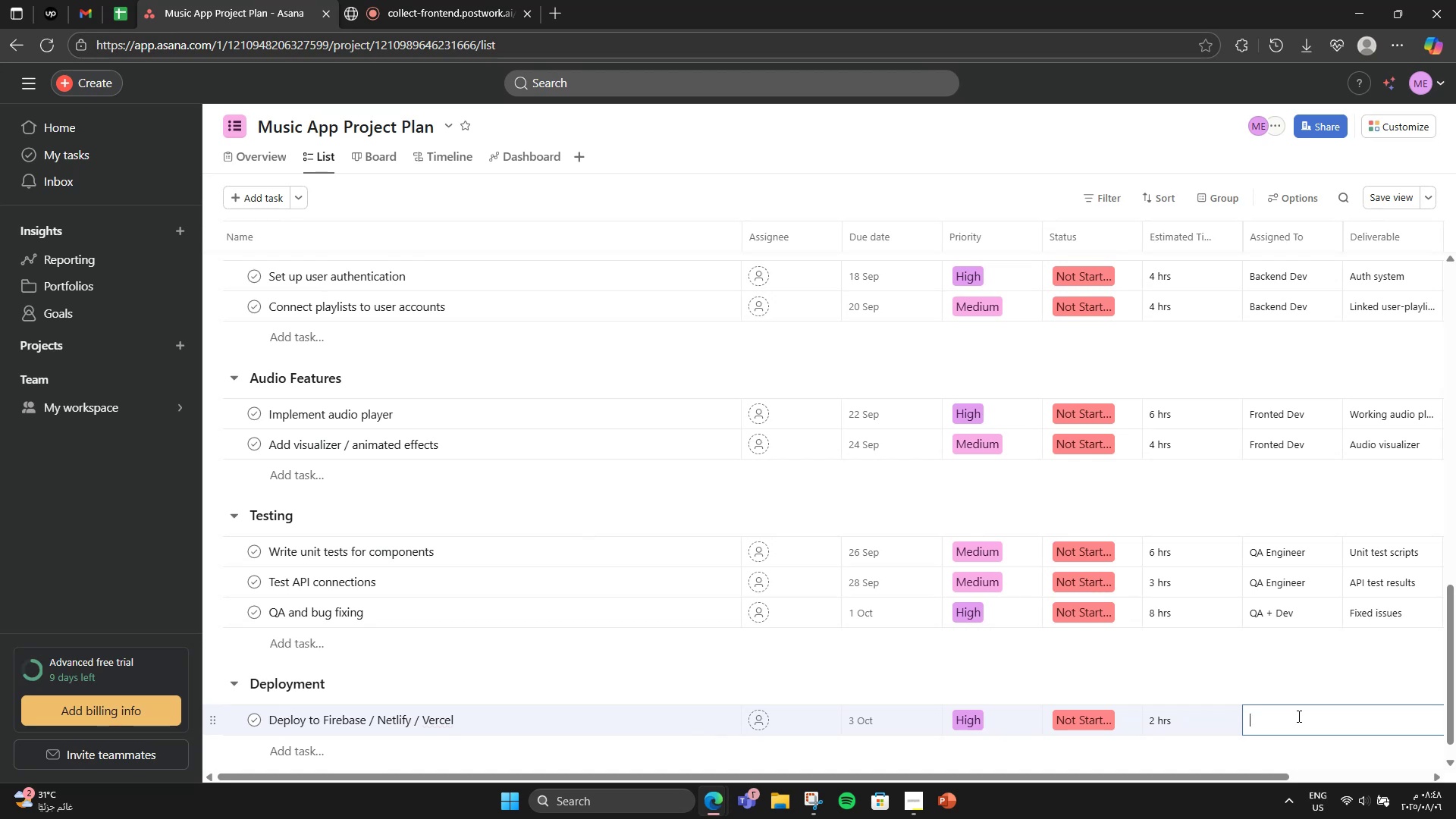 
type(DevOps)
 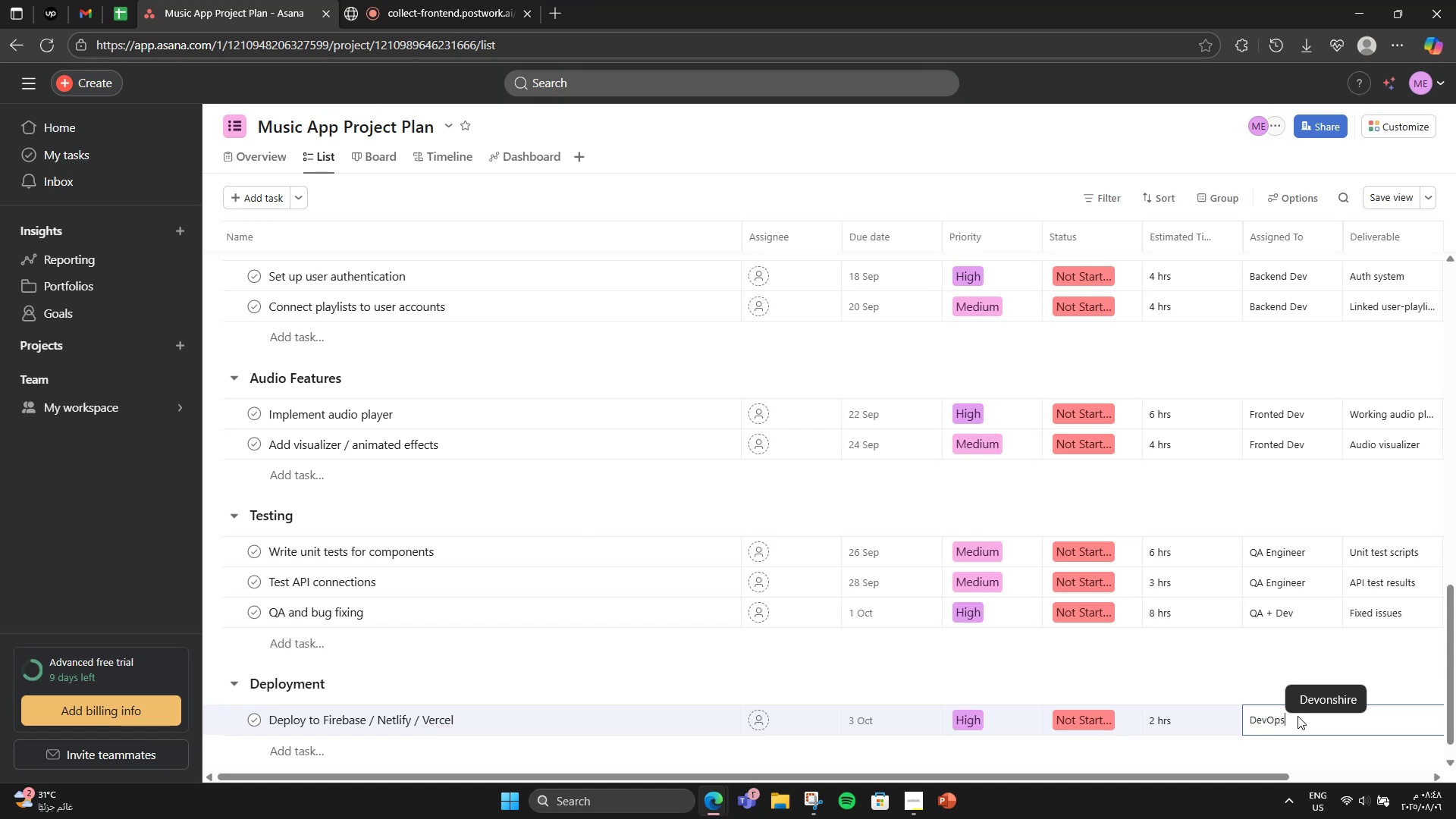 
left_click([1298, 655])
 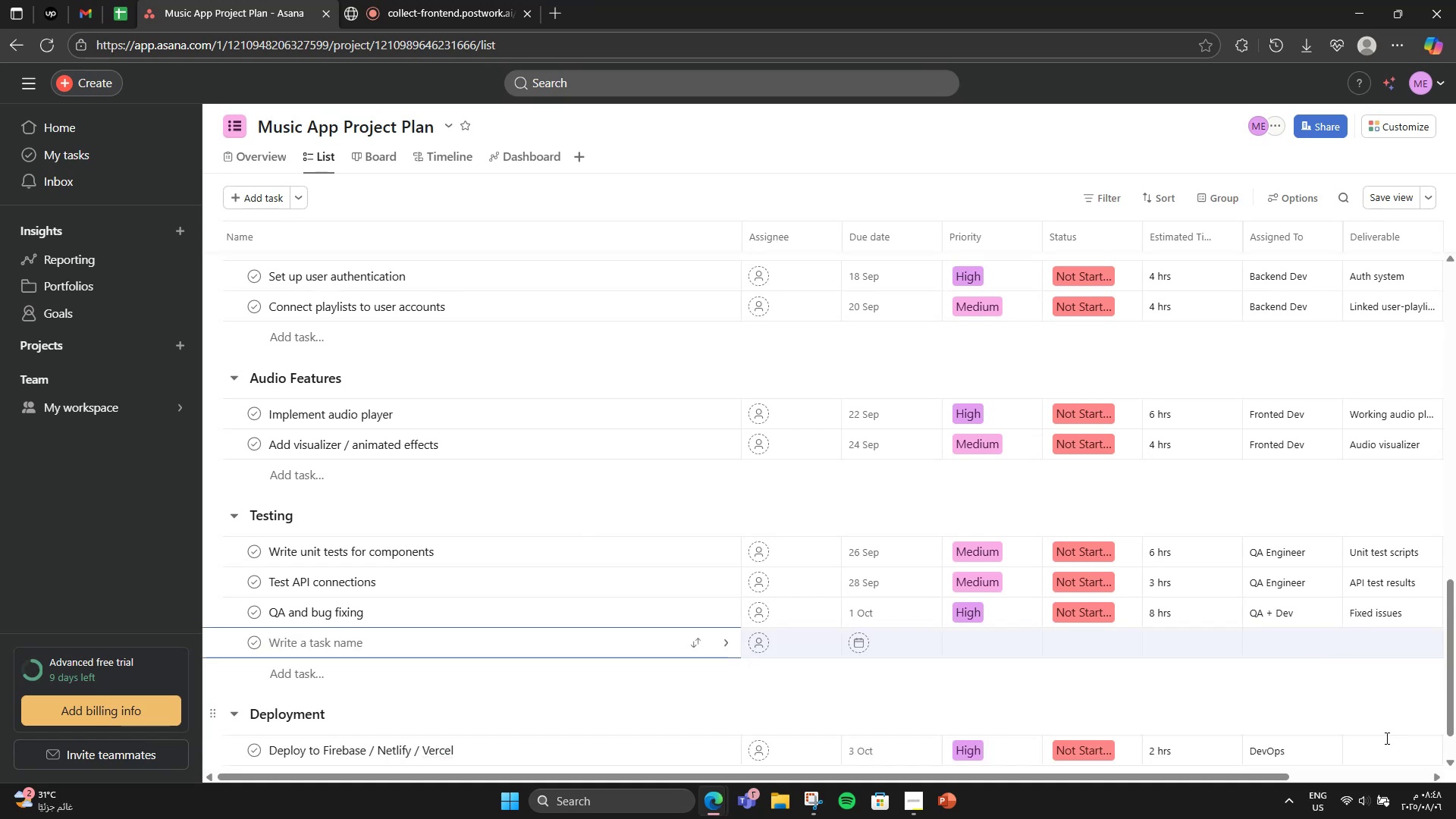 
left_click([1385, 743])
 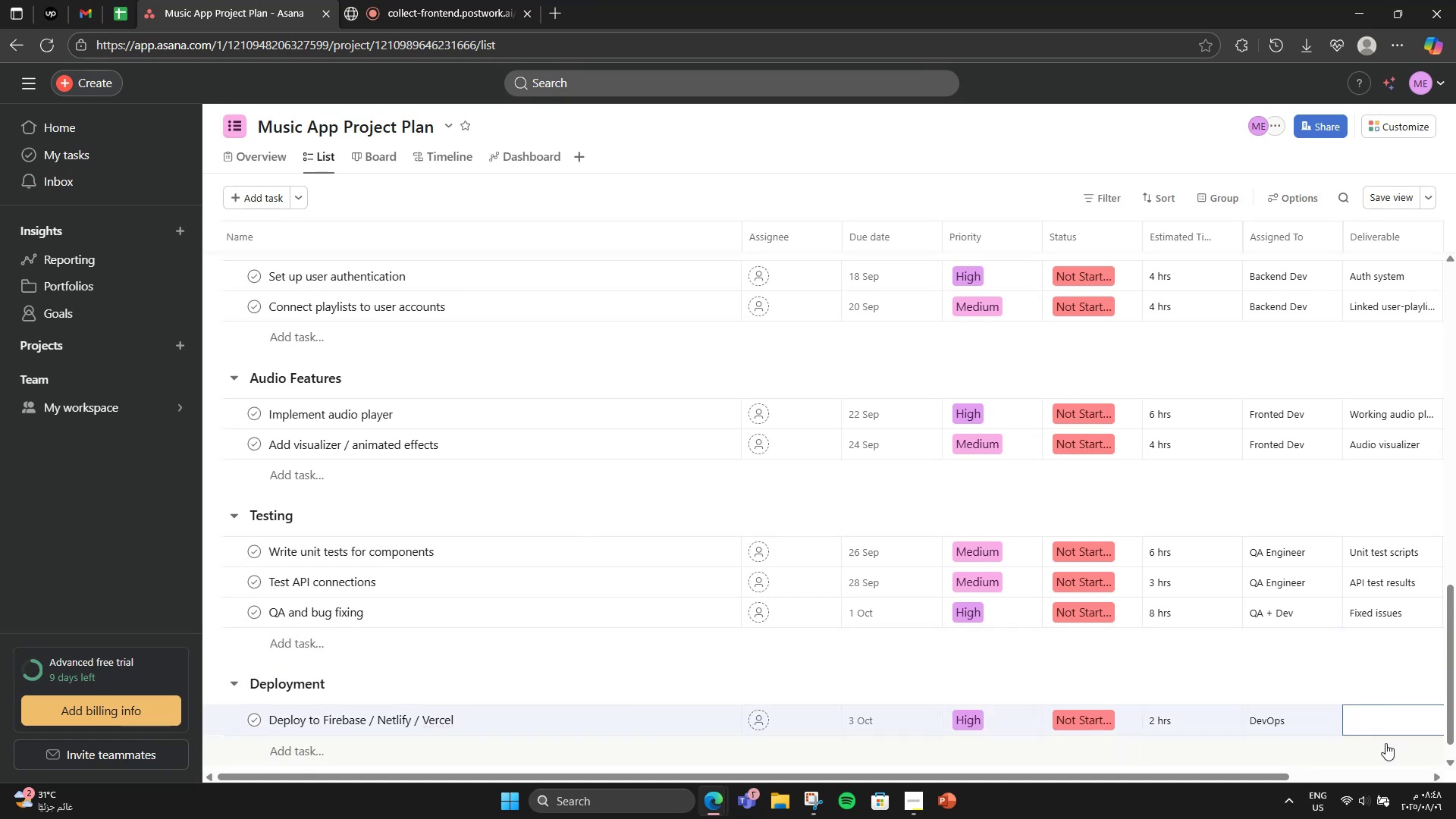 
key(CapsLock)
 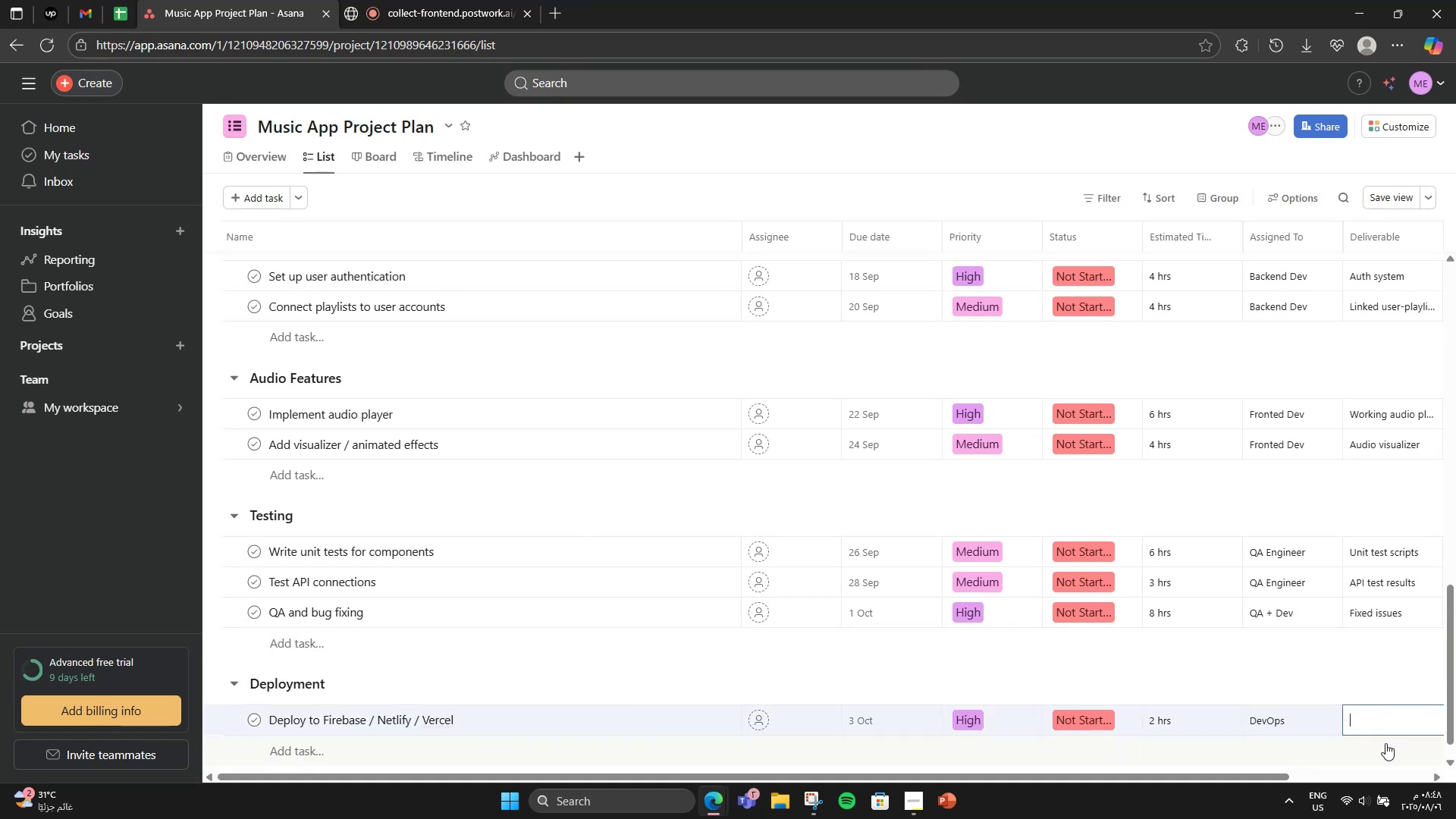 
key(L)
 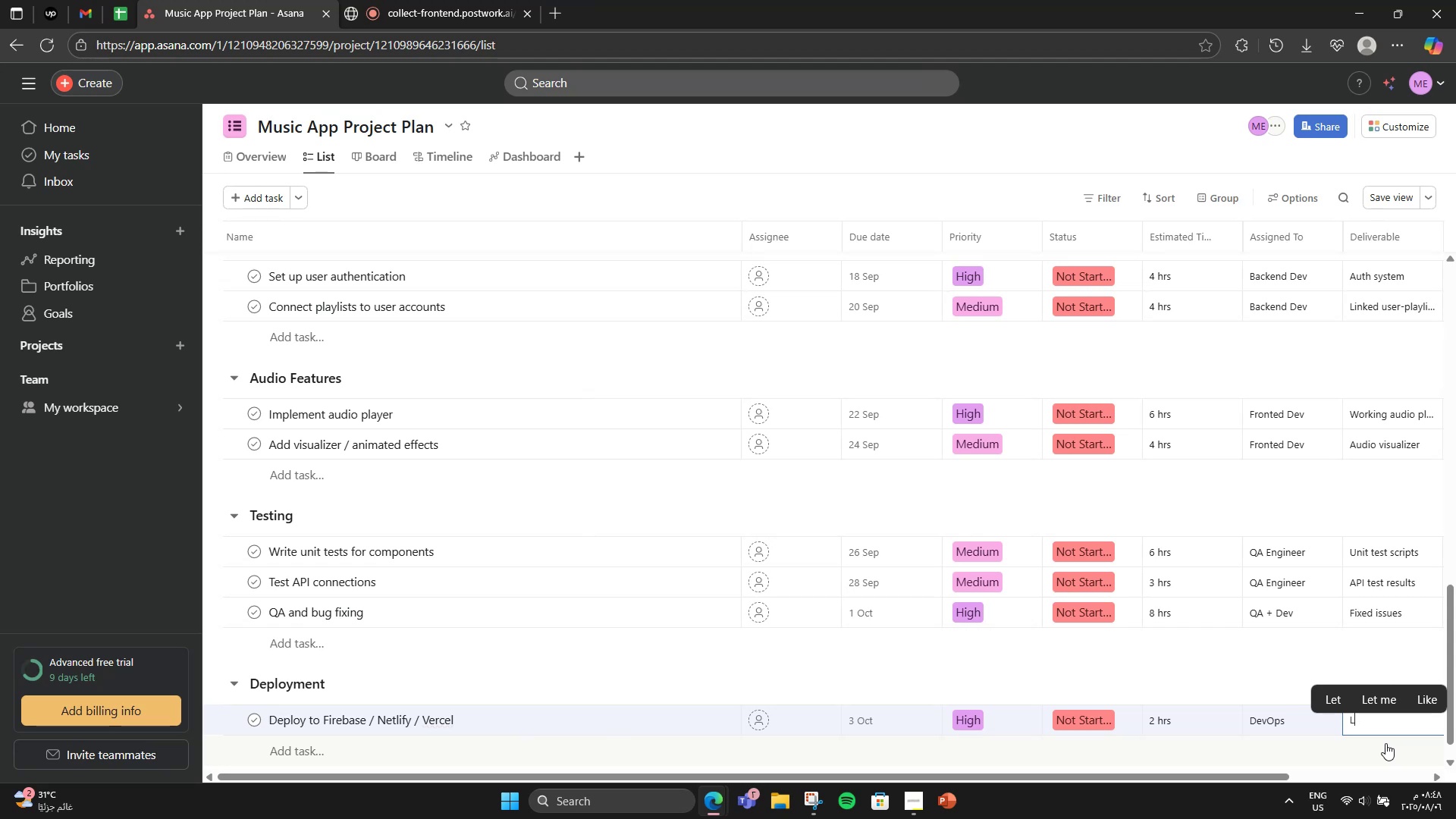 
wait(7.14)
 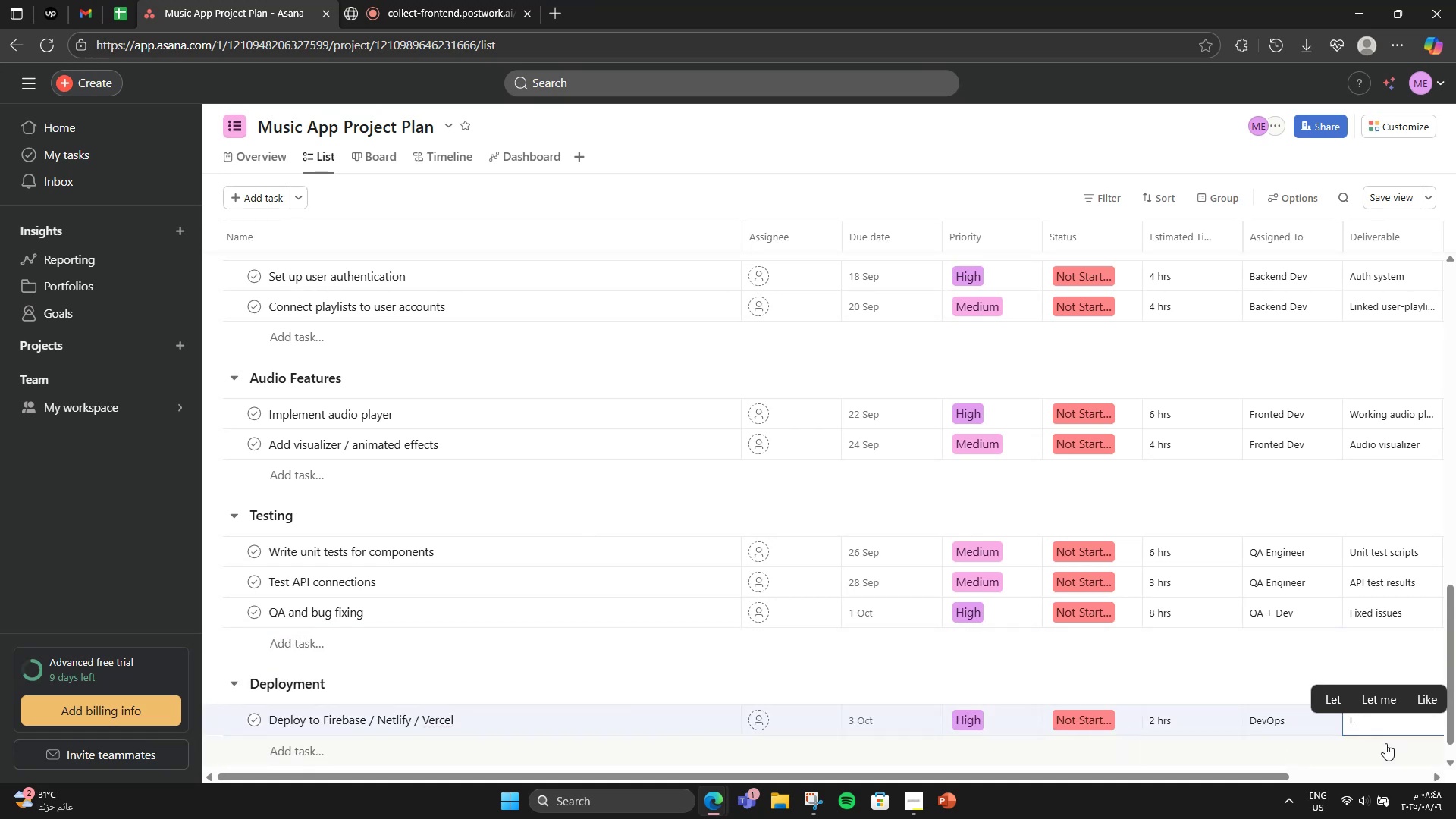 
type(I)
key(Backspace)
type(ive app)
 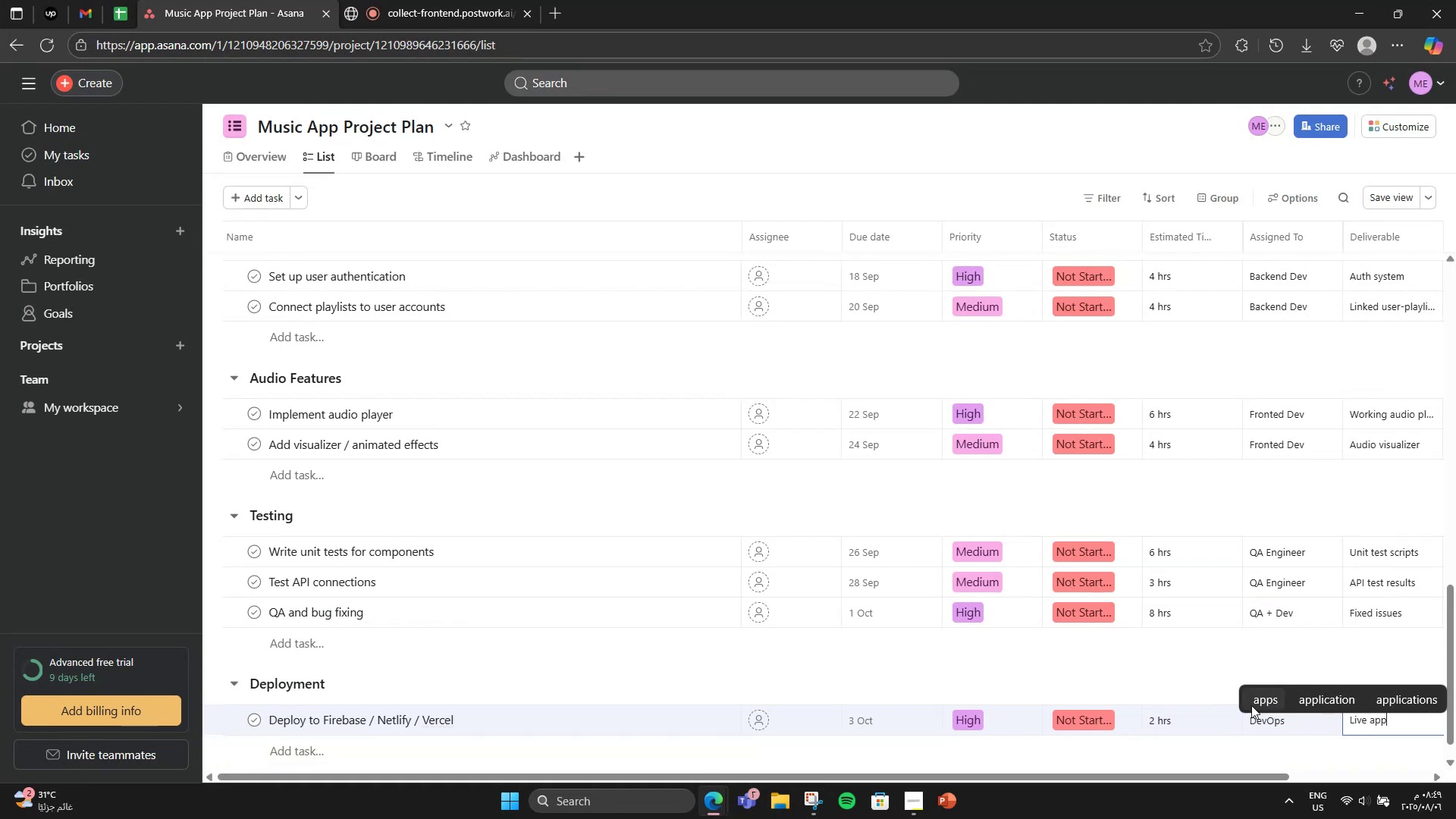 
double_click([1150, 682])
 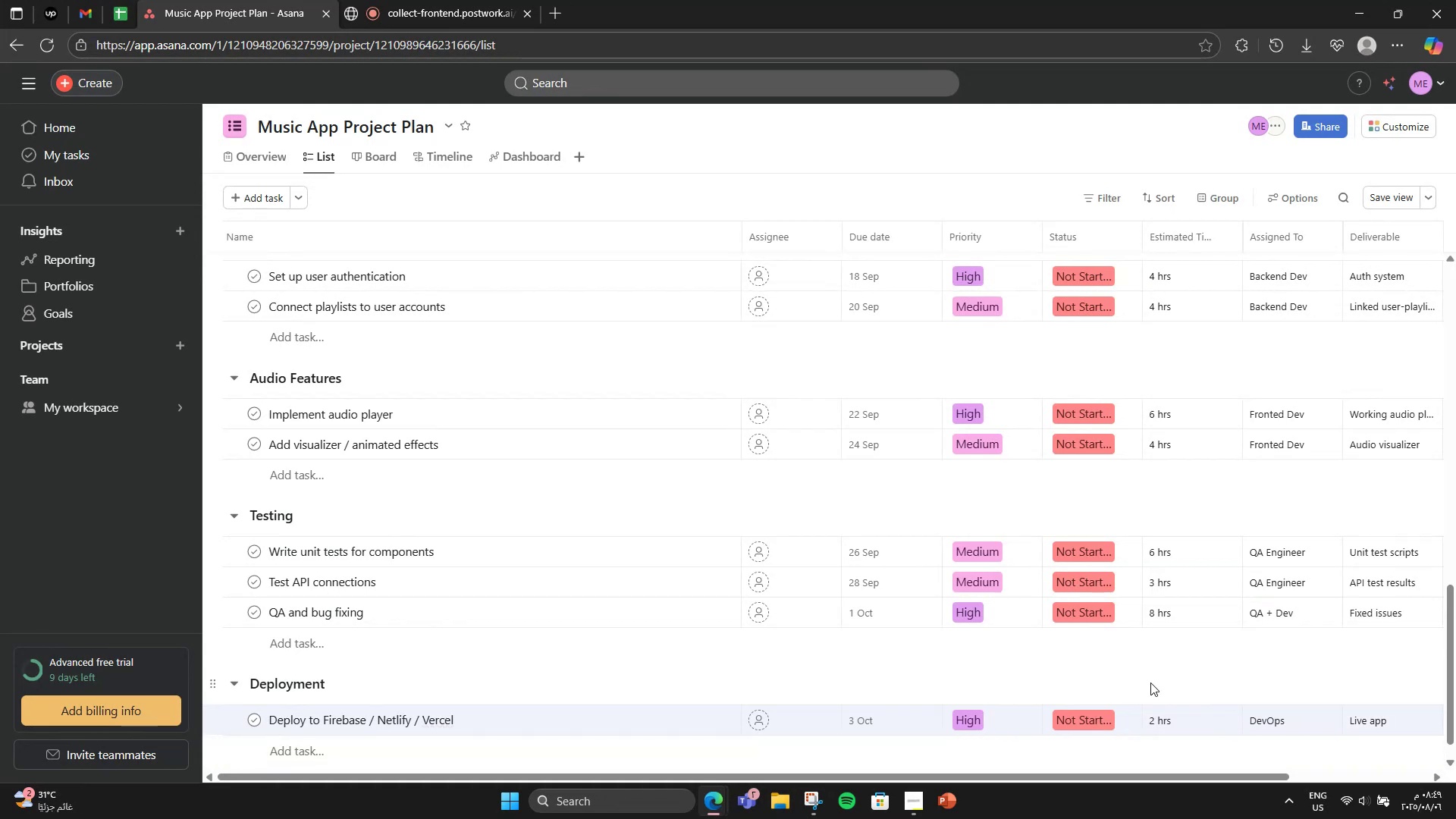 
triple_click([1150, 682])
 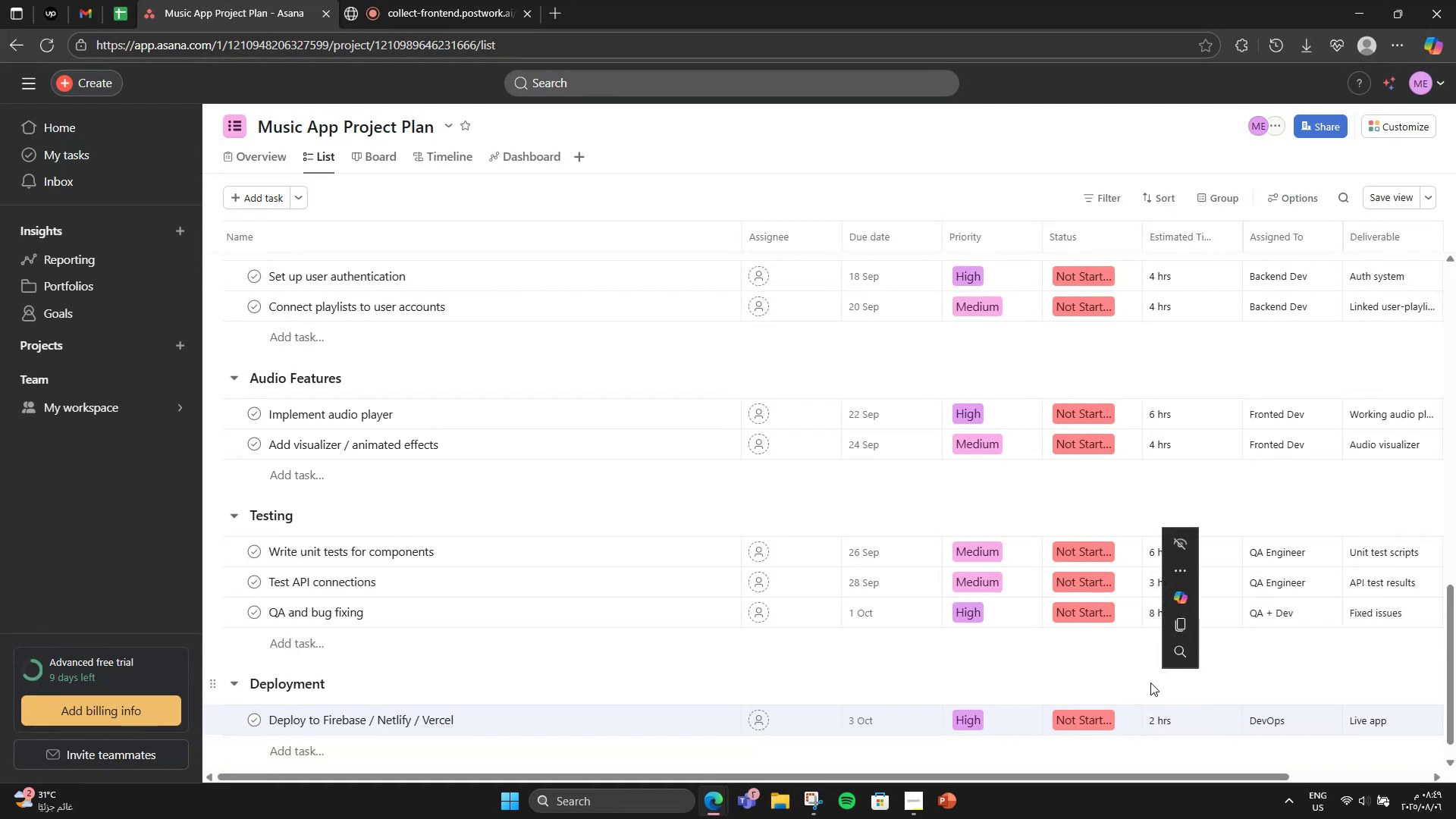 
scroll: coordinate [1150, 682], scroll_direction: down, amount: 2.0
 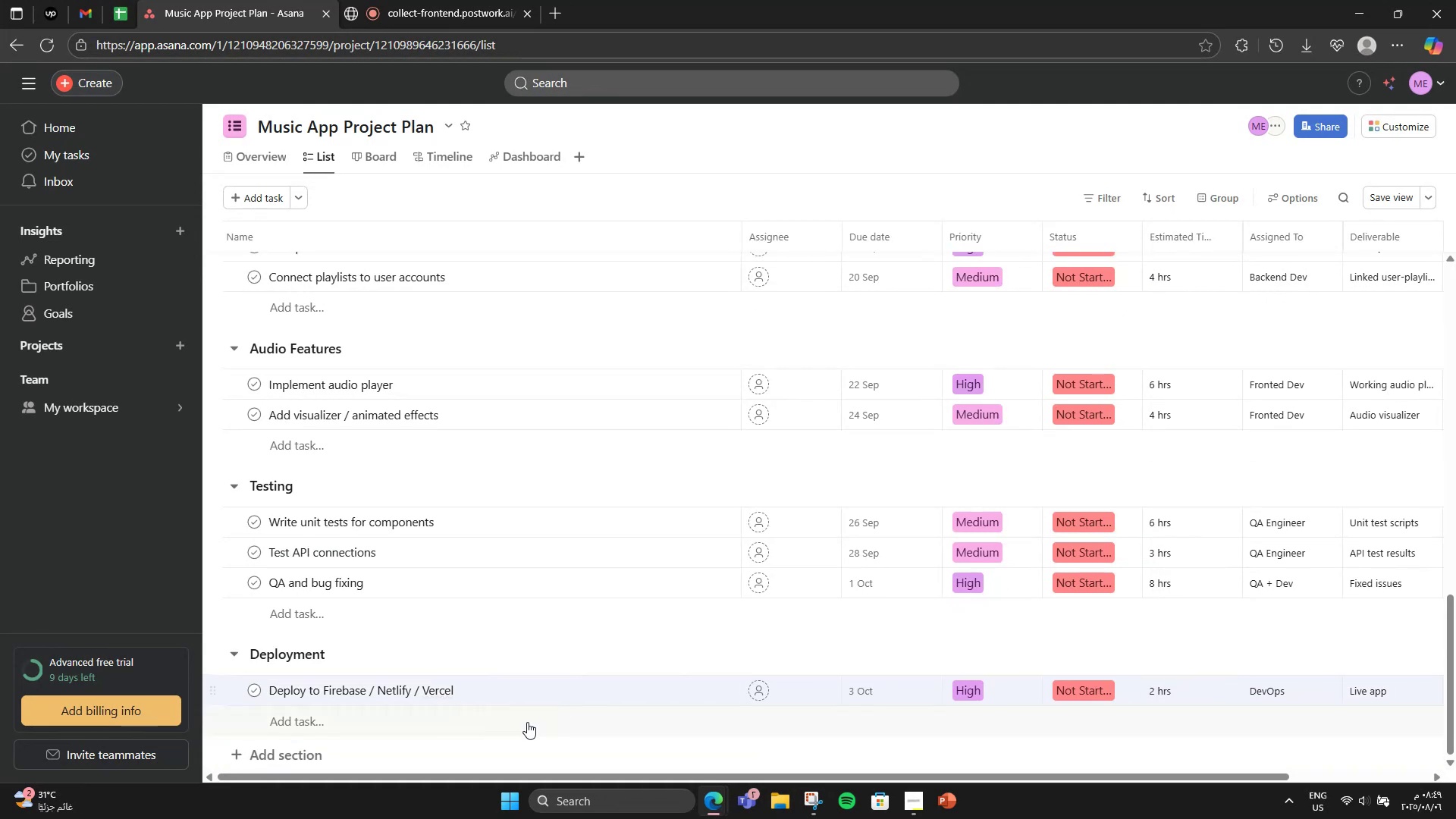 
left_click([425, 726])
 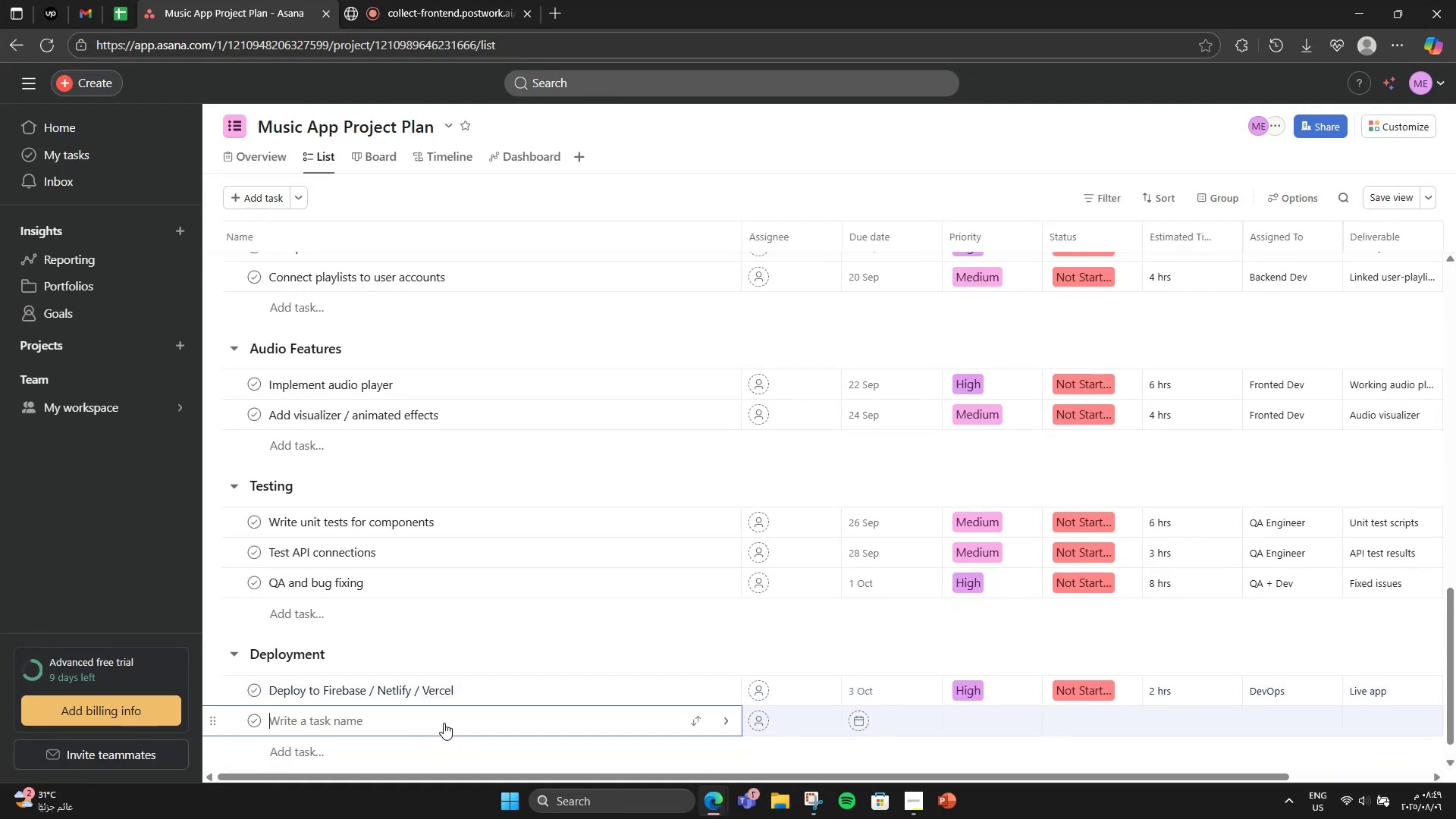 
wait(5.94)
 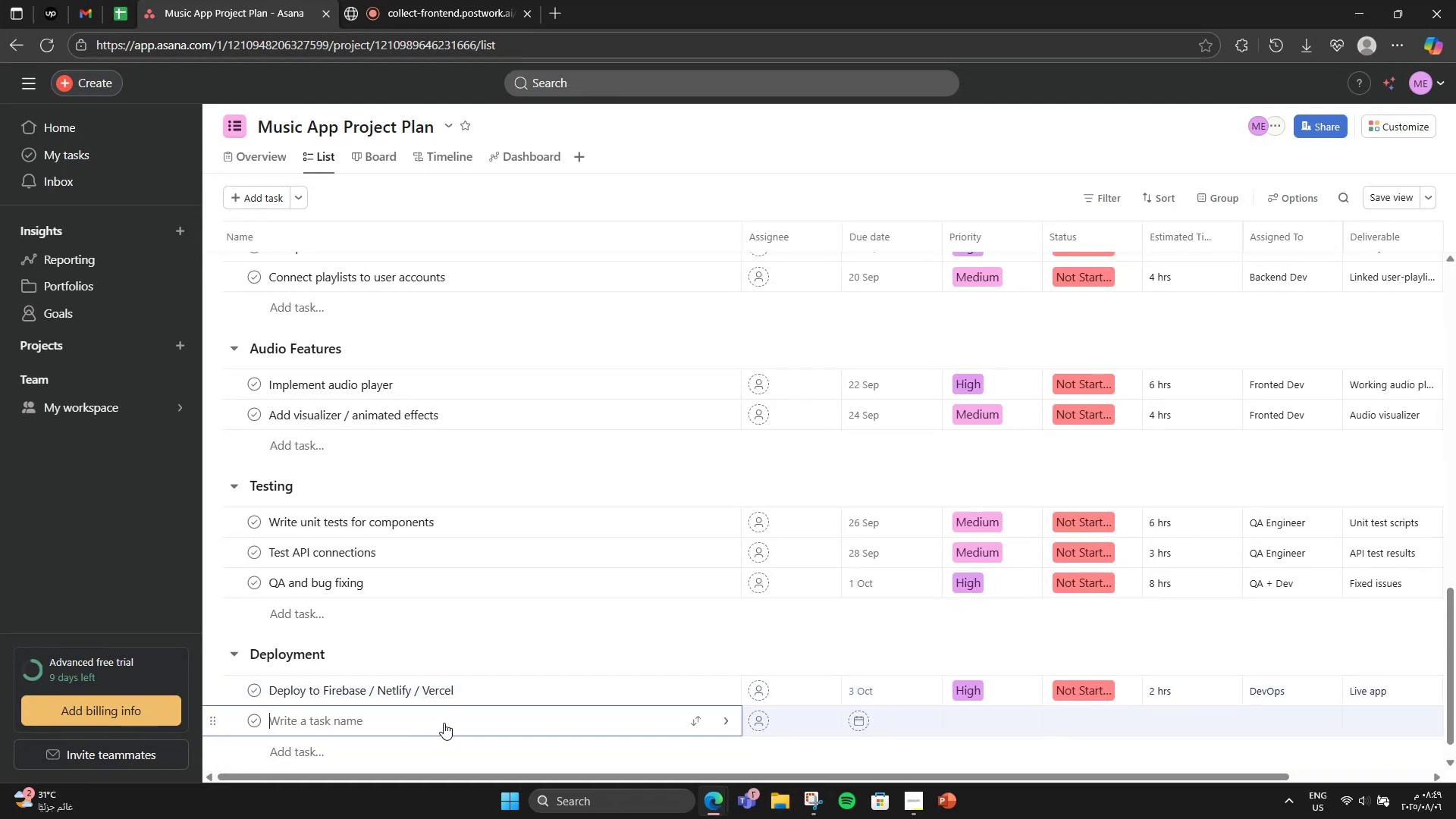 
type(Test produc)
 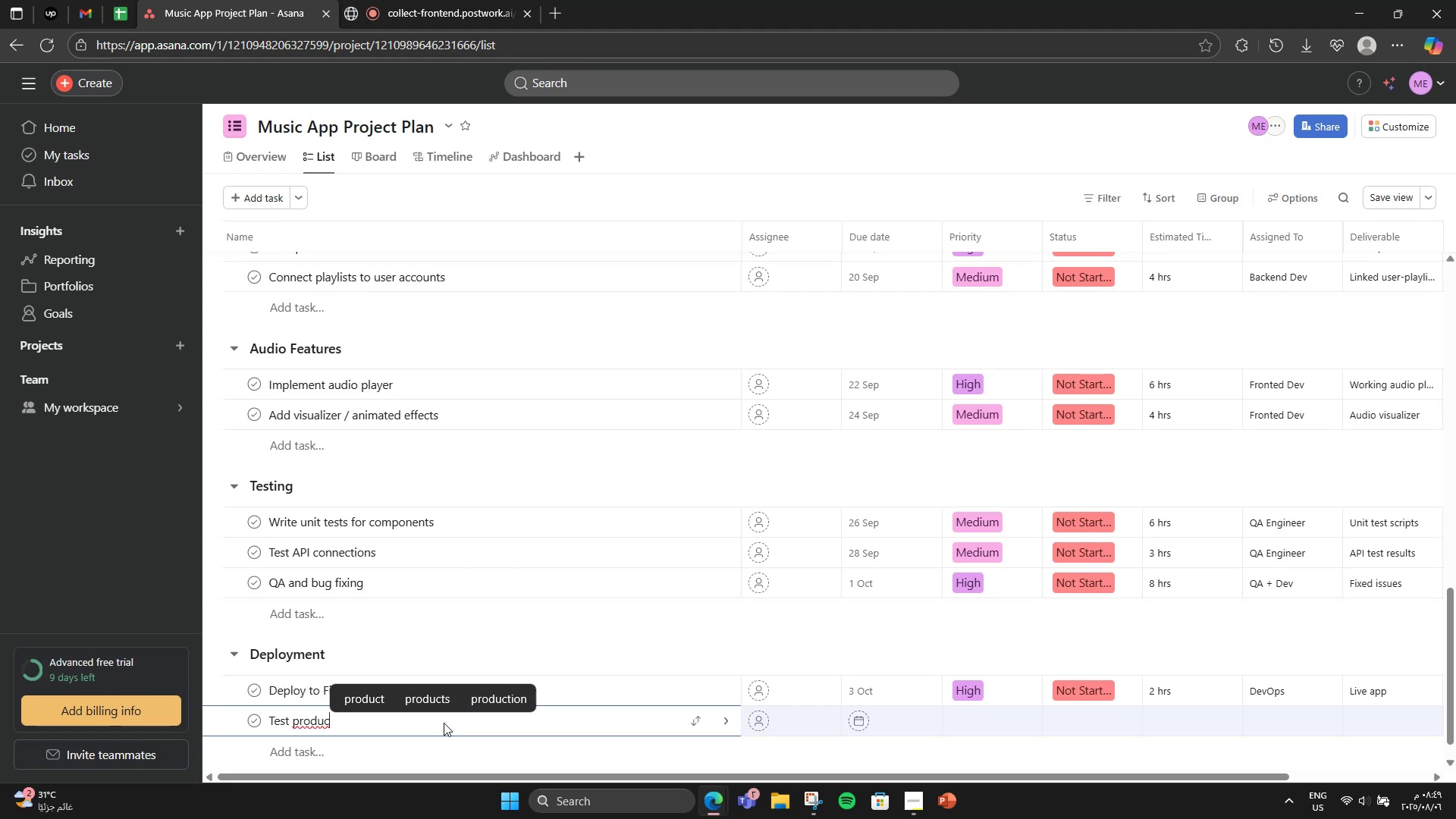 
type(tiob)
key(Backspace)
type(n n)
key(Backspace)
type(enviroment )
key(Backspace)
 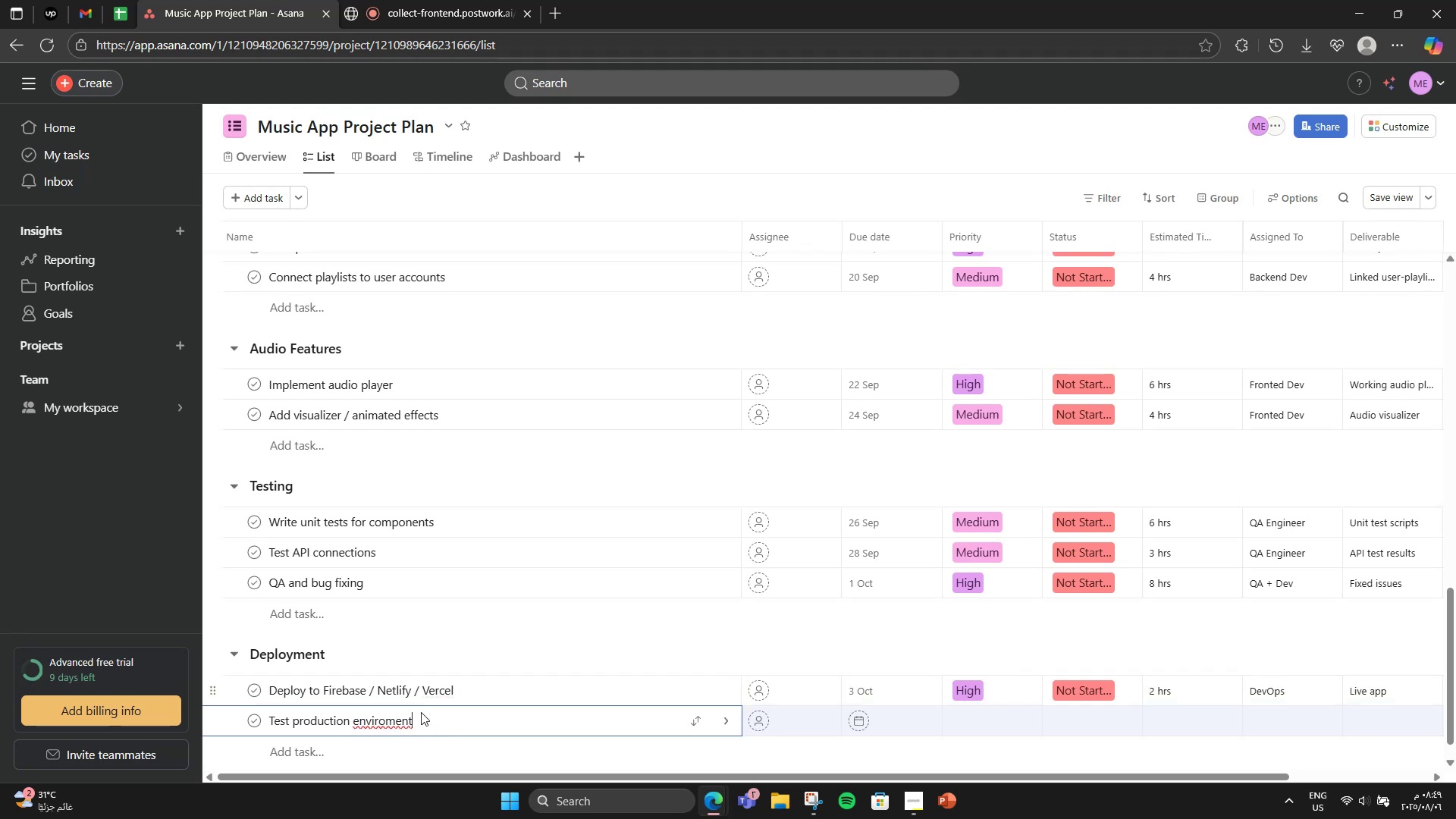 
right_click([388, 711])
 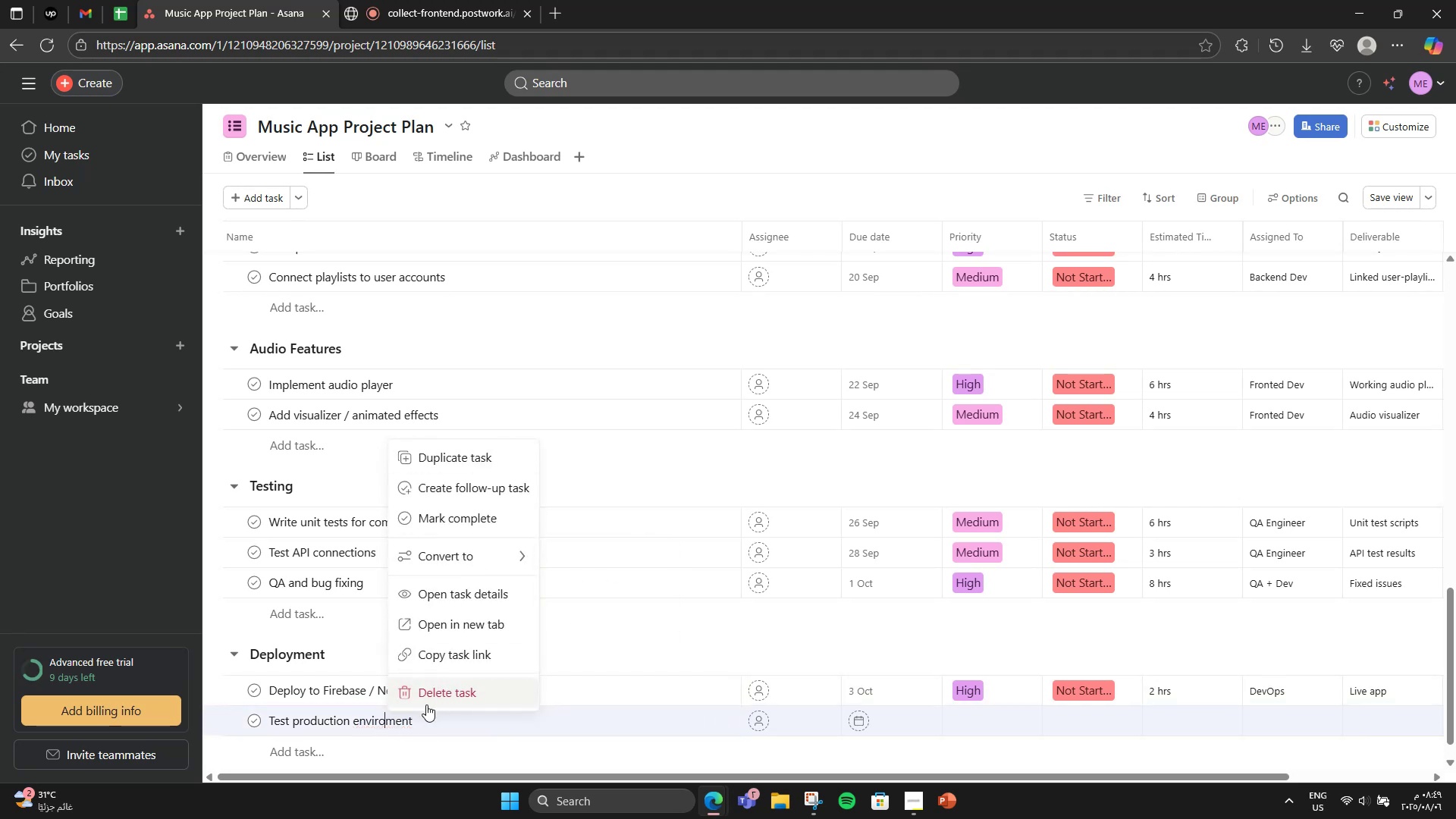 
right_click([372, 721])
 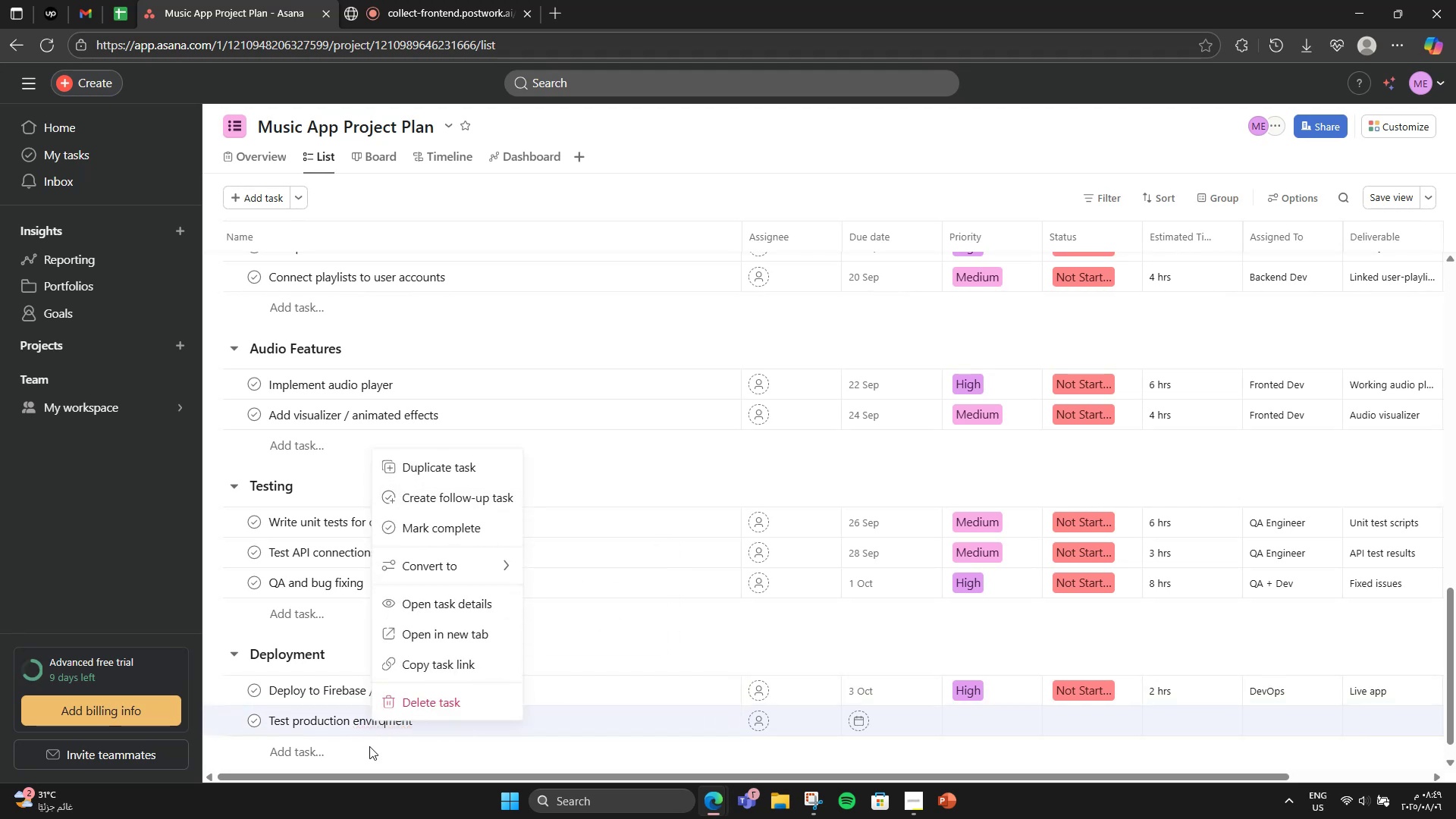 
left_click([371, 734])
 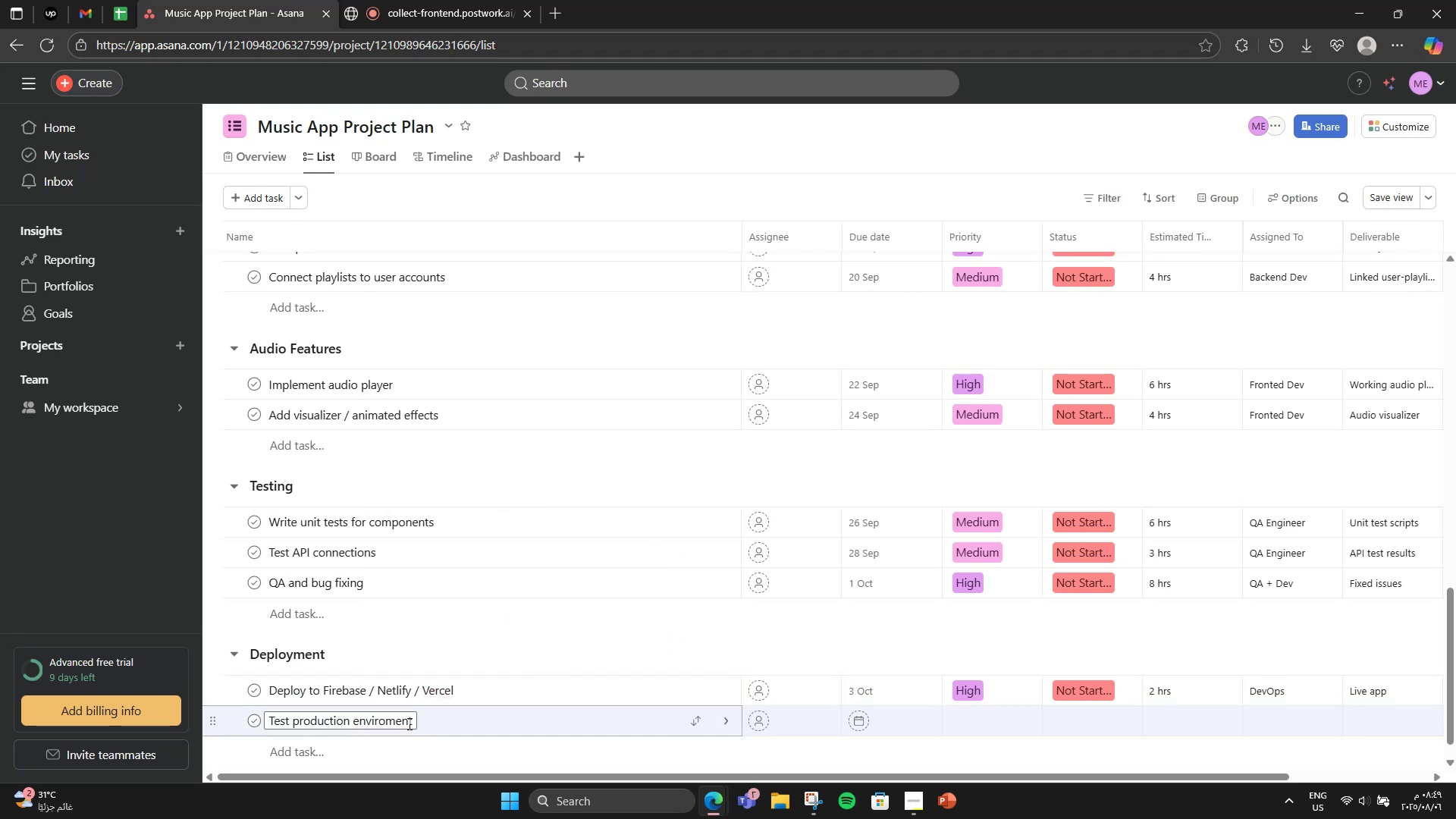 
double_click([410, 723])
 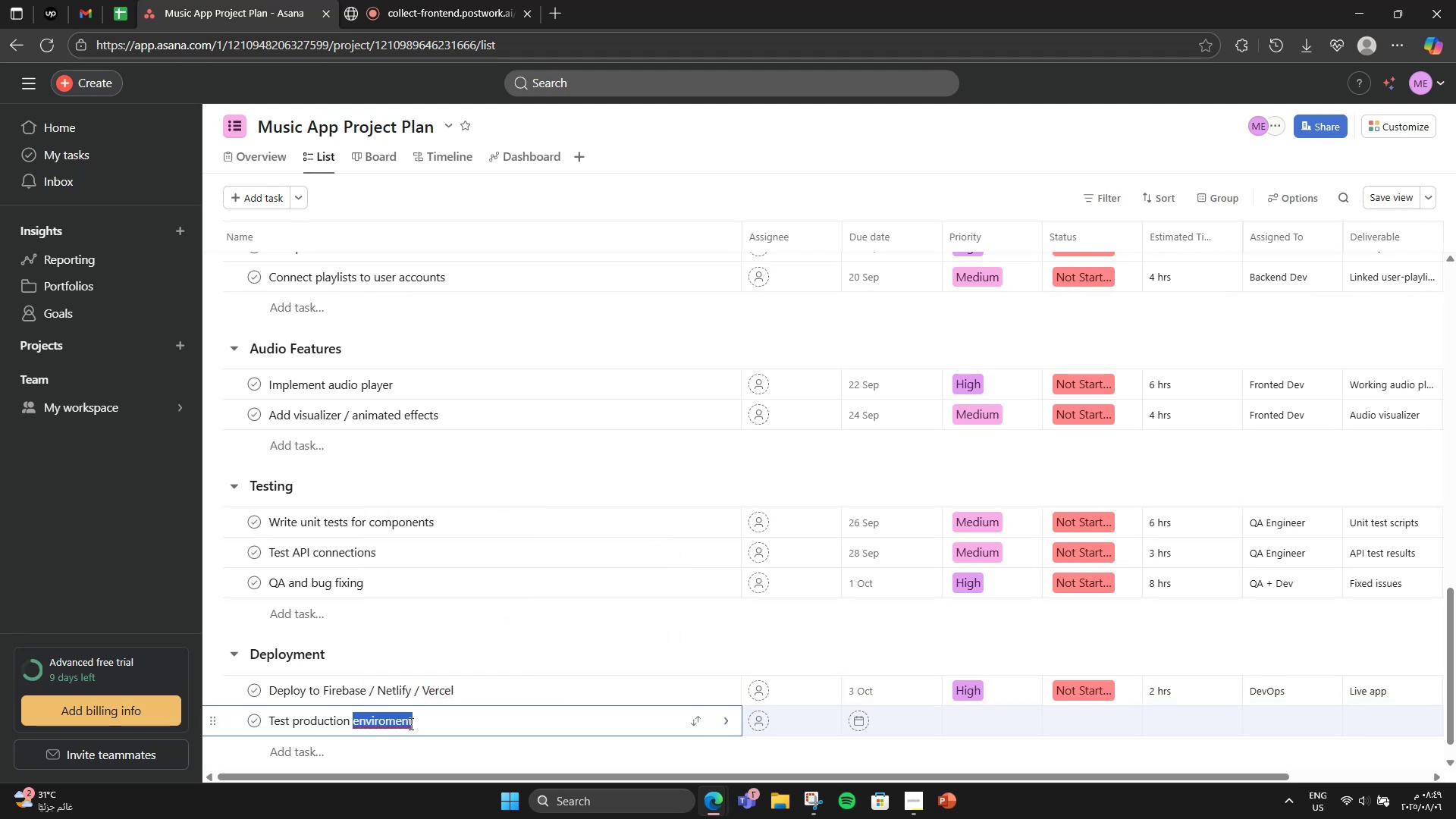 
type(environment )
 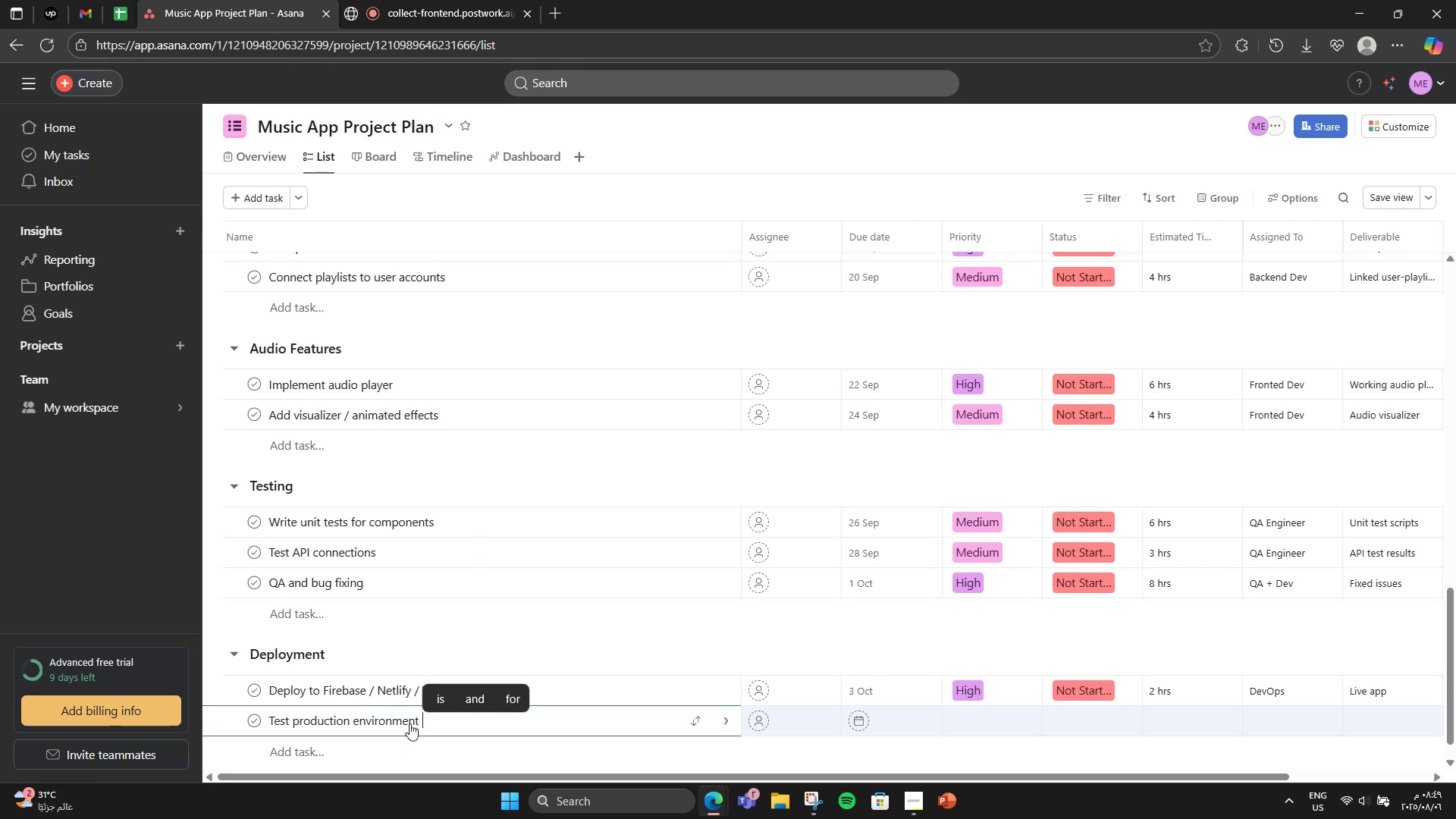 
left_click([928, 714])
 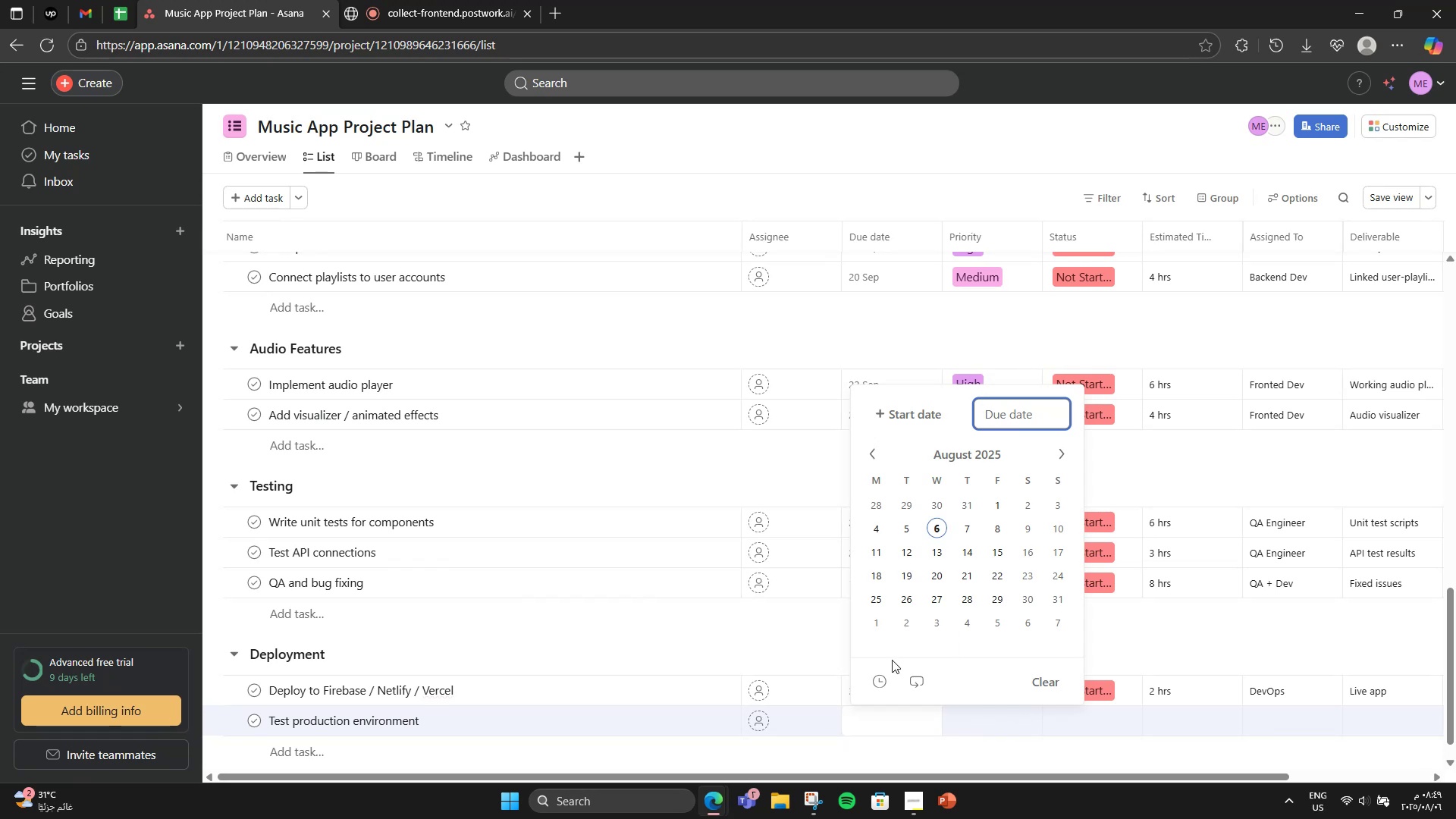 
left_click([742, 663])
 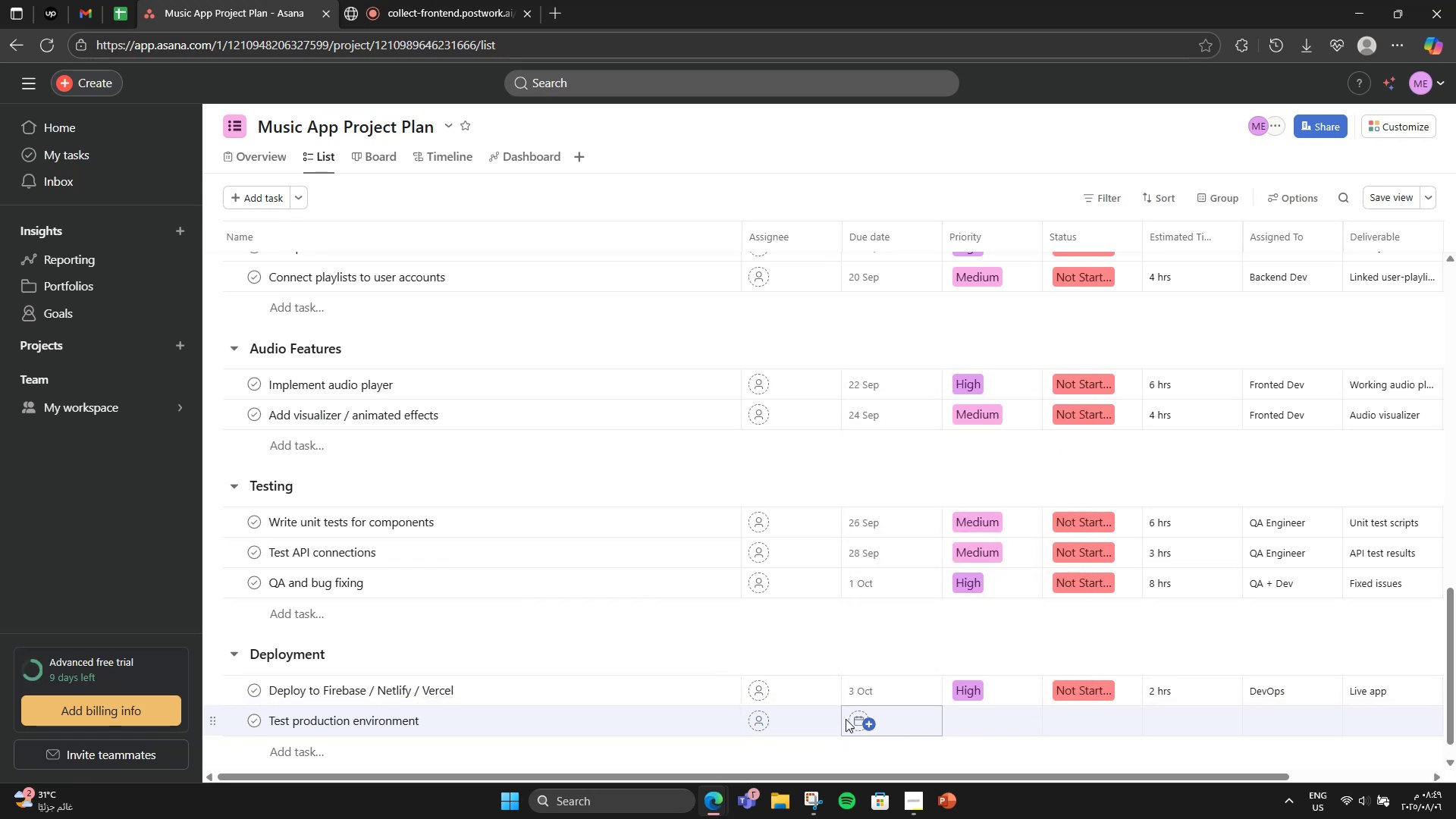 
left_click([847, 719])
 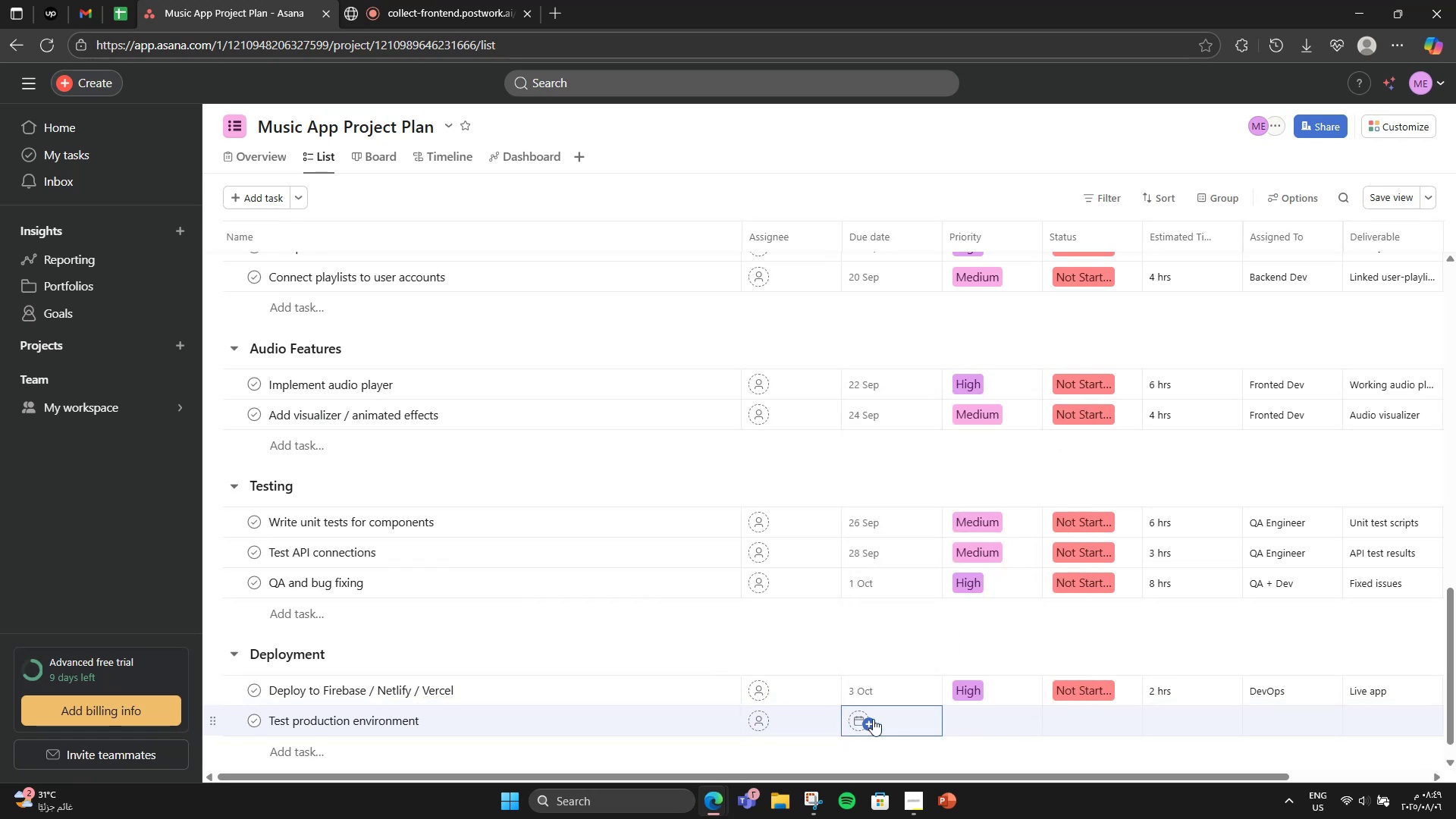 
left_click([878, 717])
 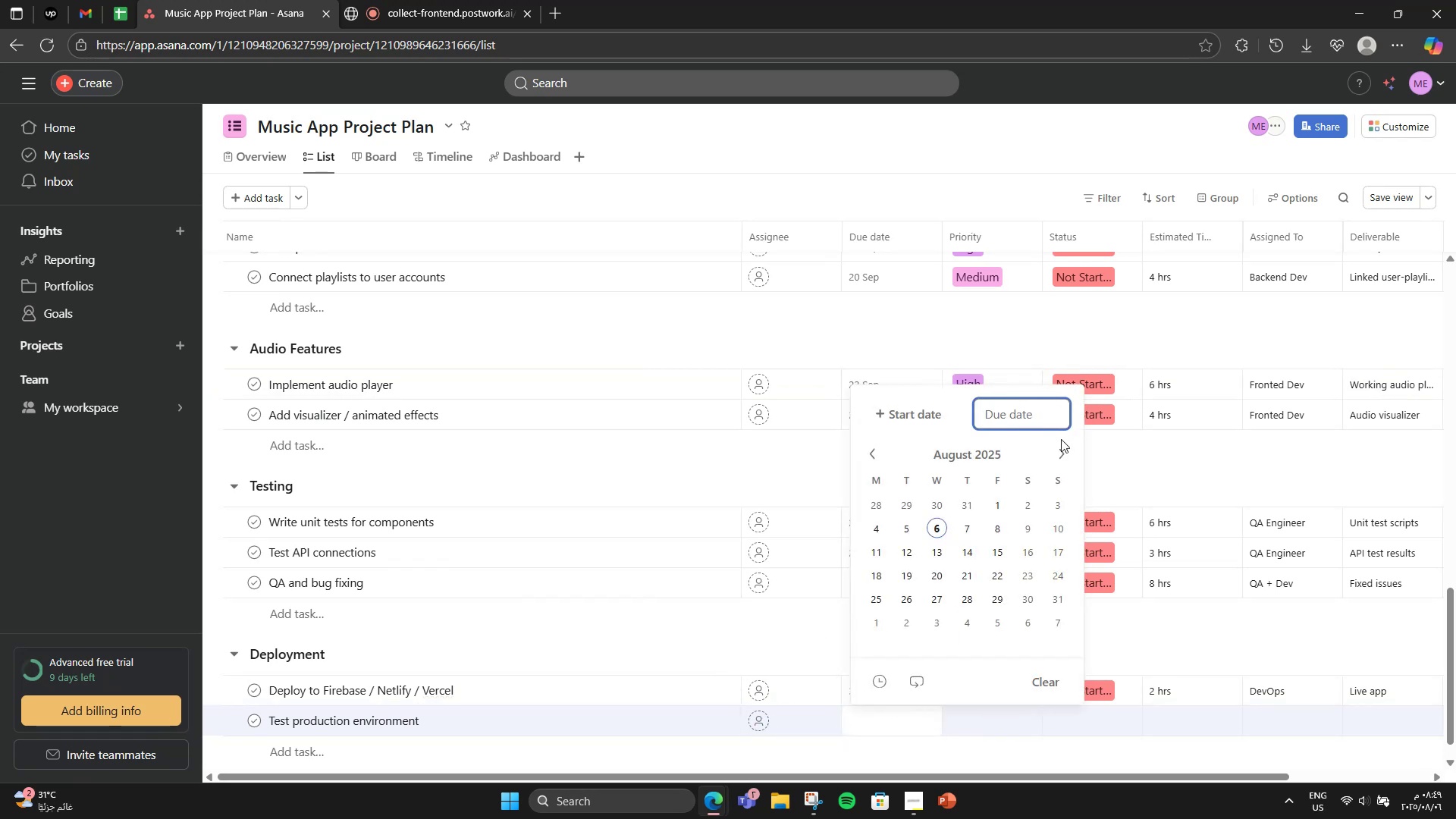 
double_click([1062, 451])
 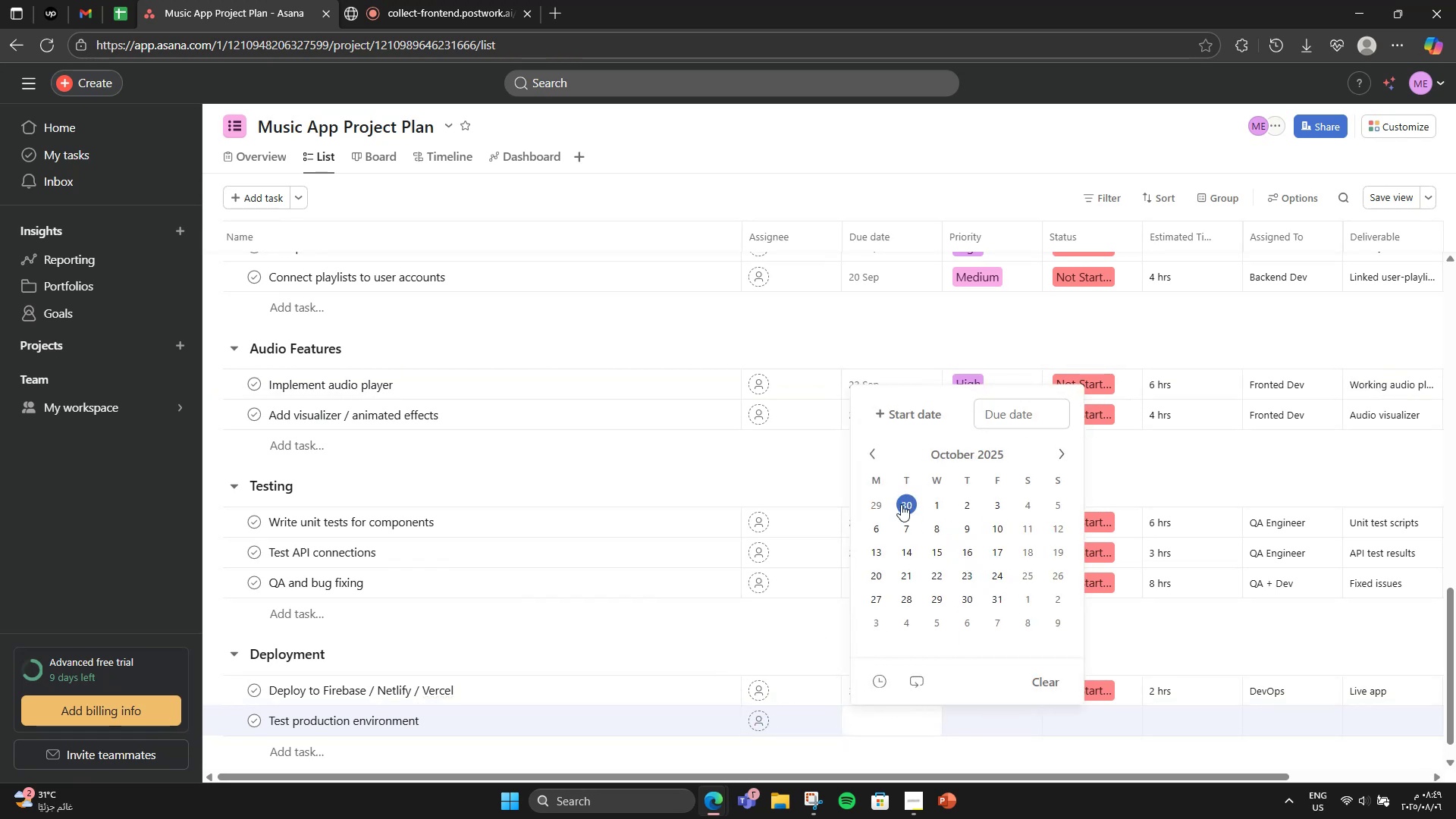 
left_click([886, 521])
 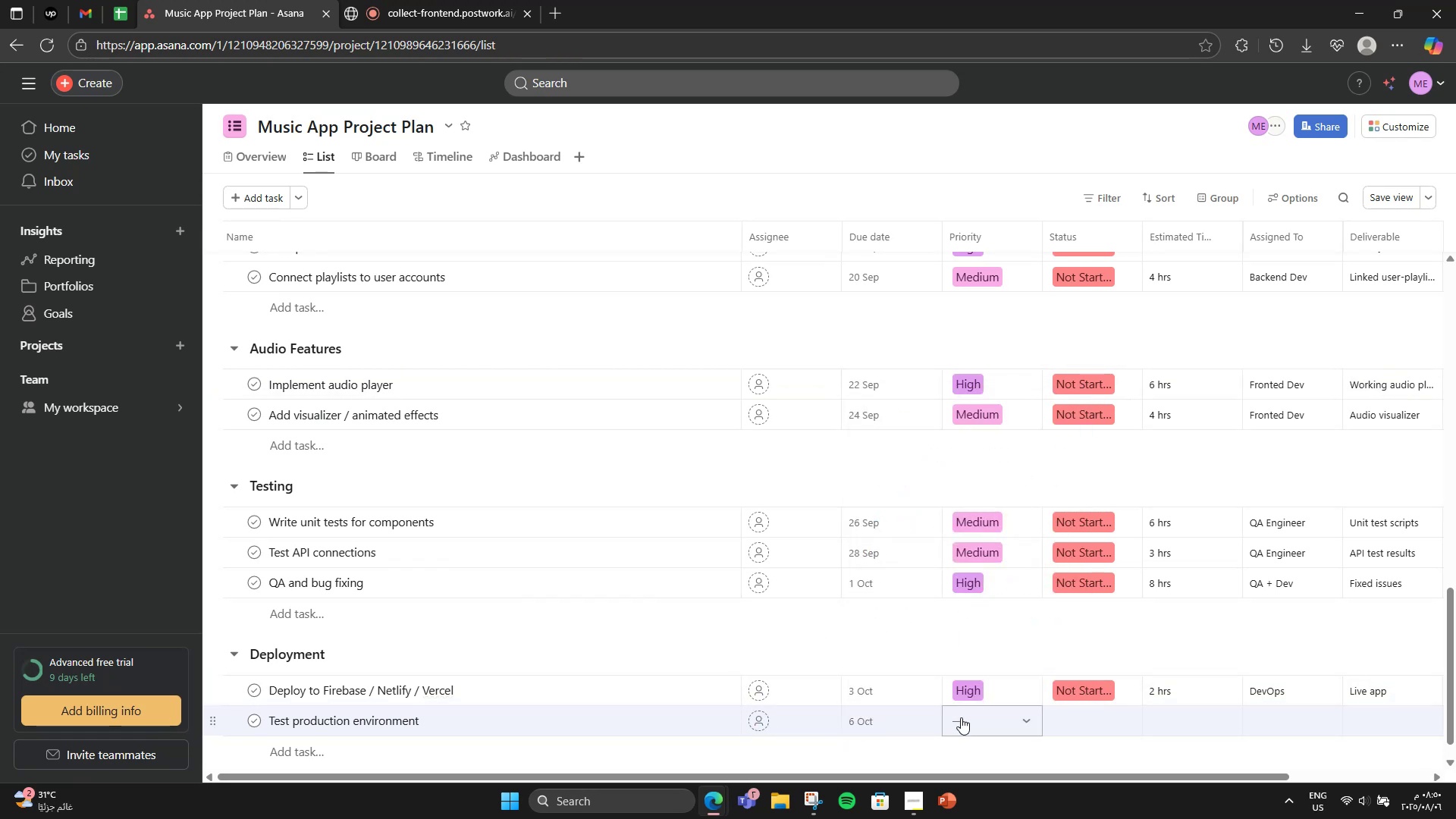 
left_click([961, 717])
 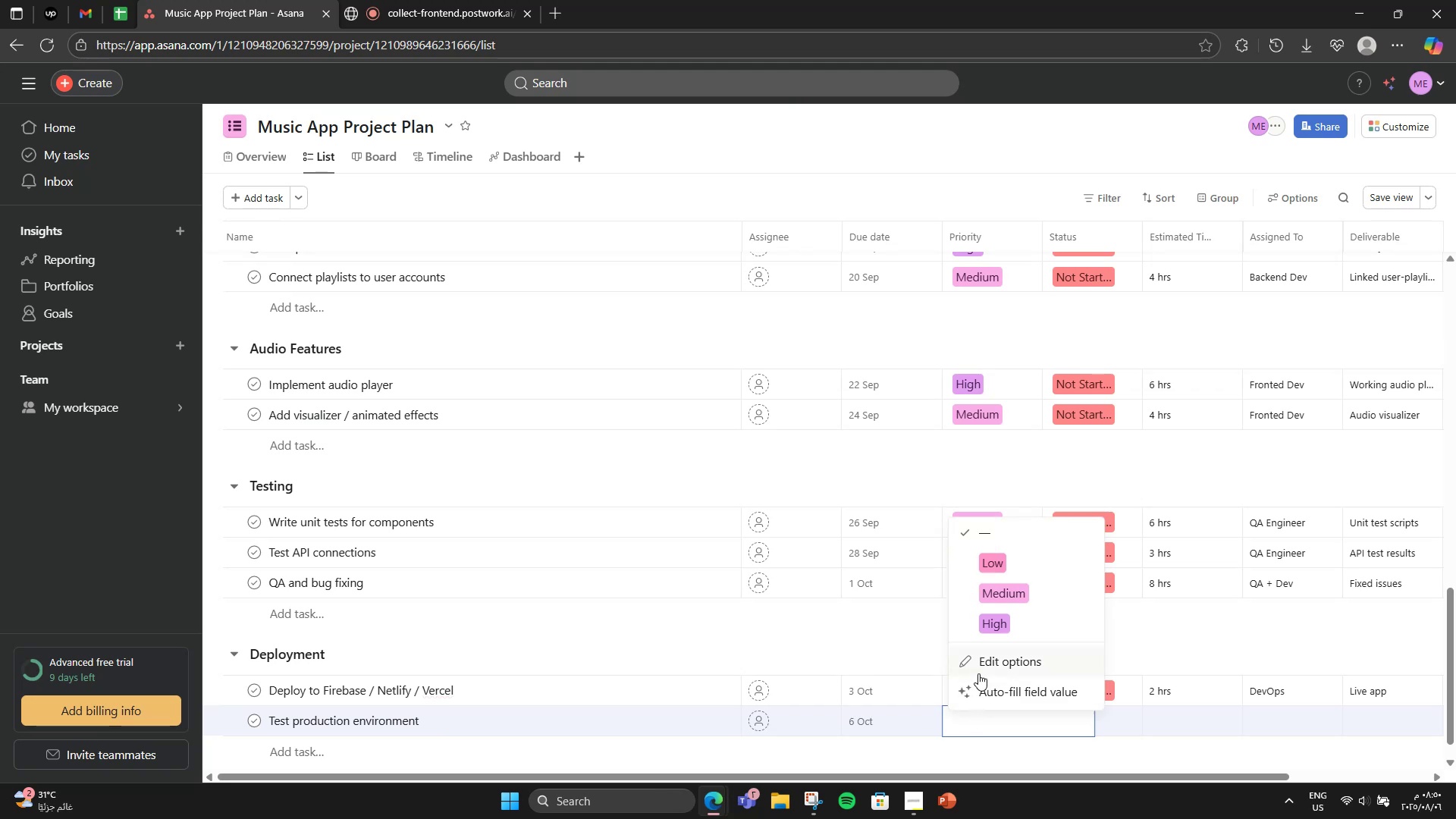 
left_click([999, 585])
 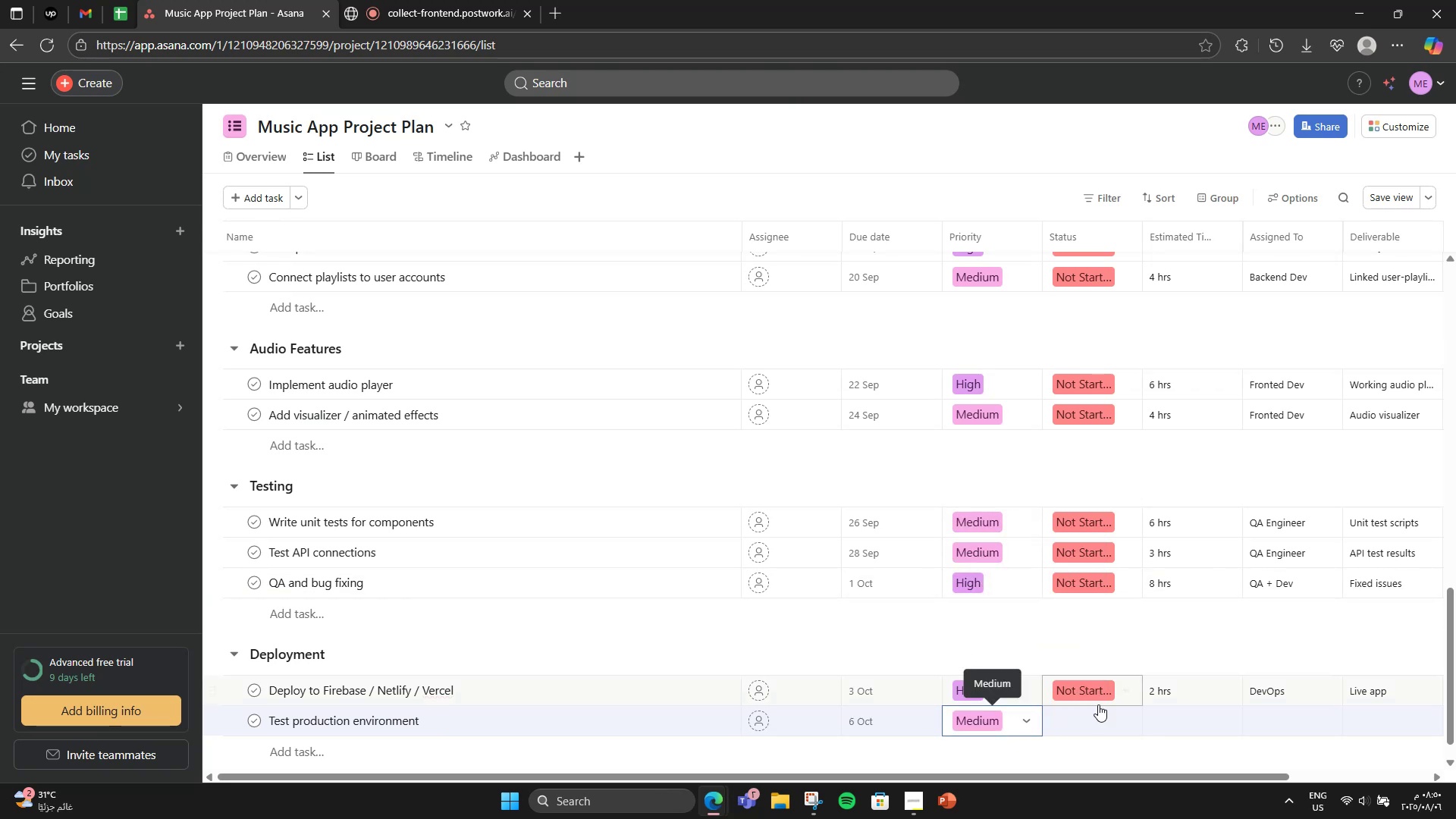 
left_click([1098, 711])
 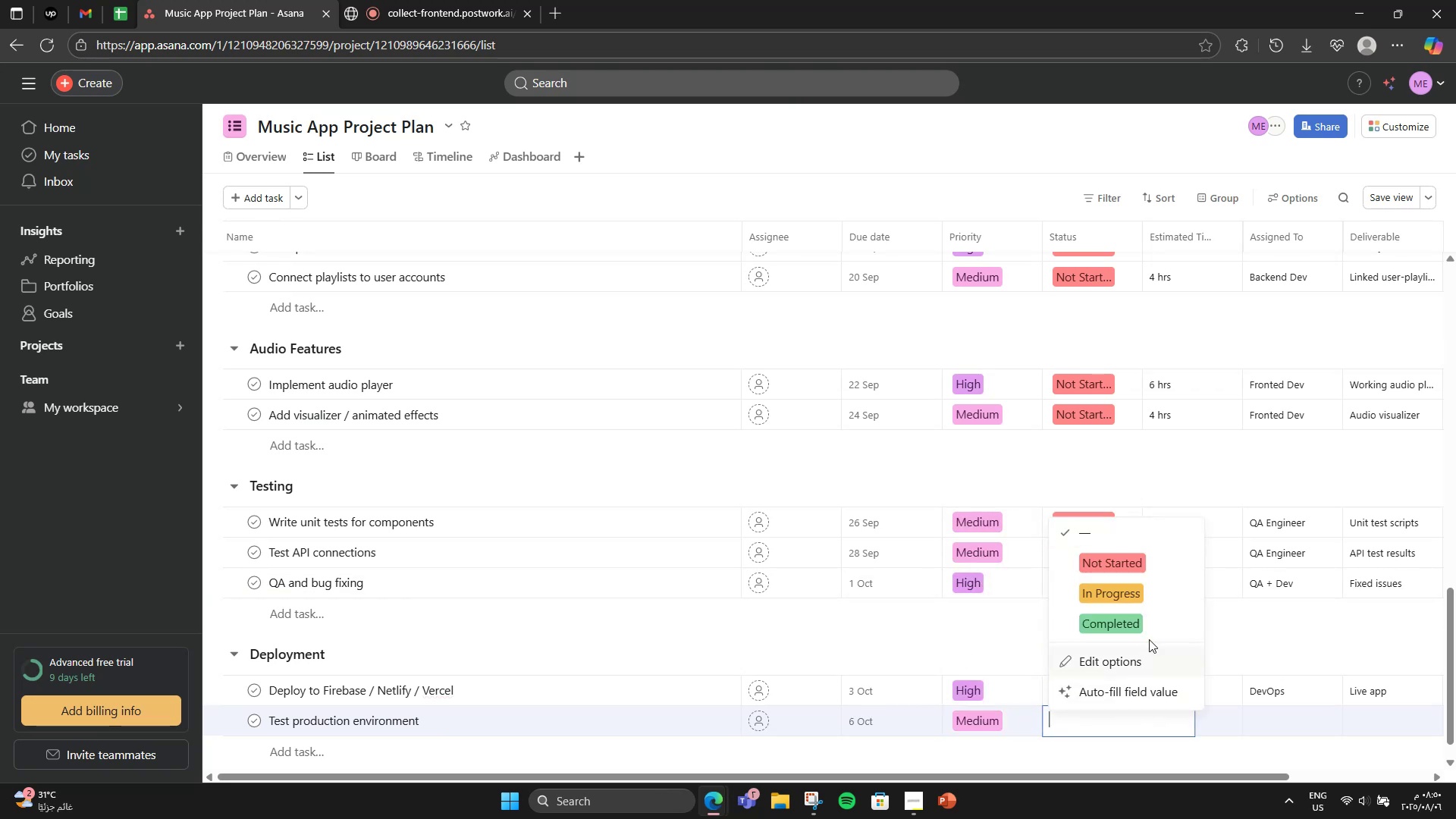 
left_click([1157, 570])
 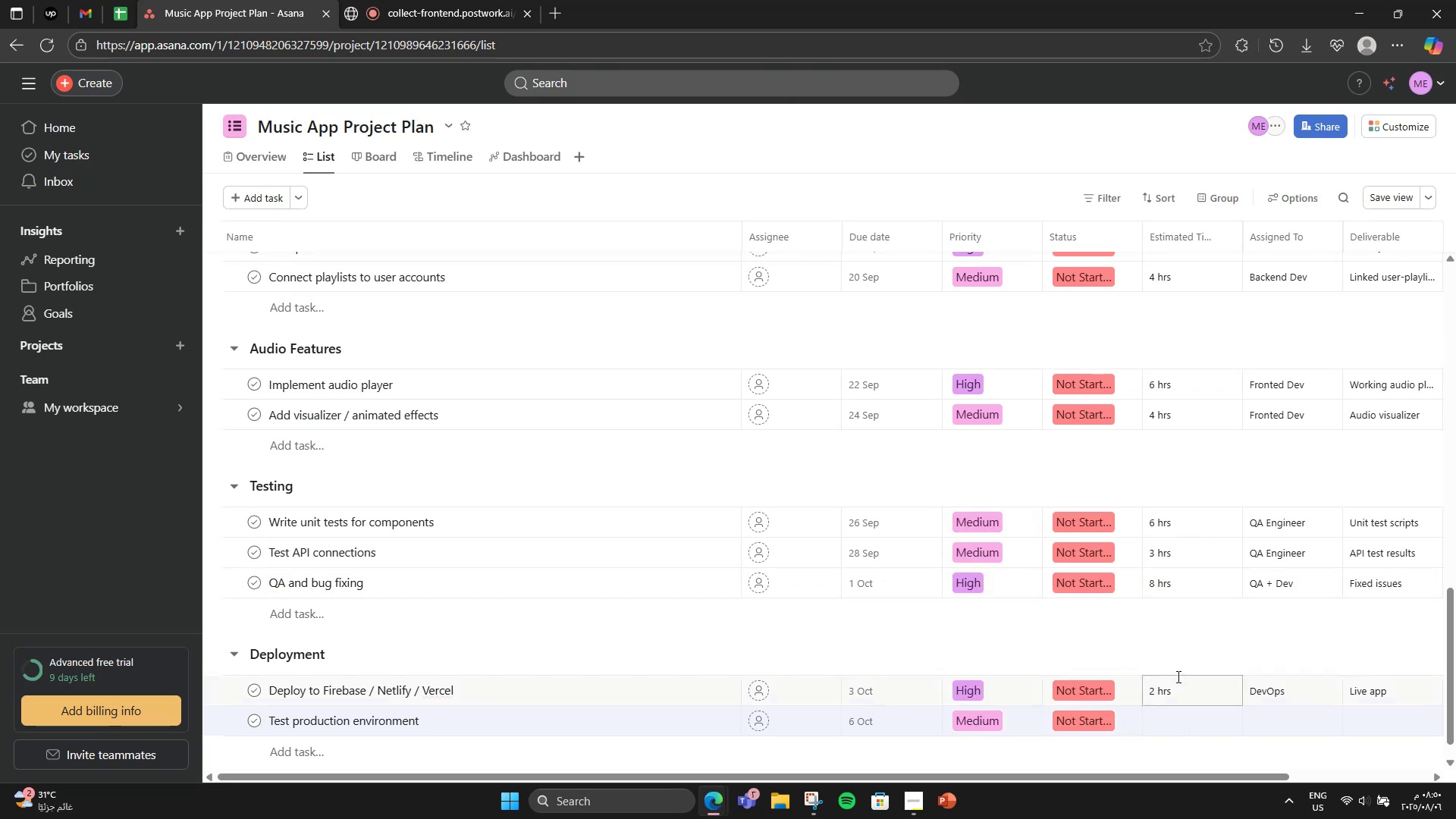 
double_click([1185, 717])
 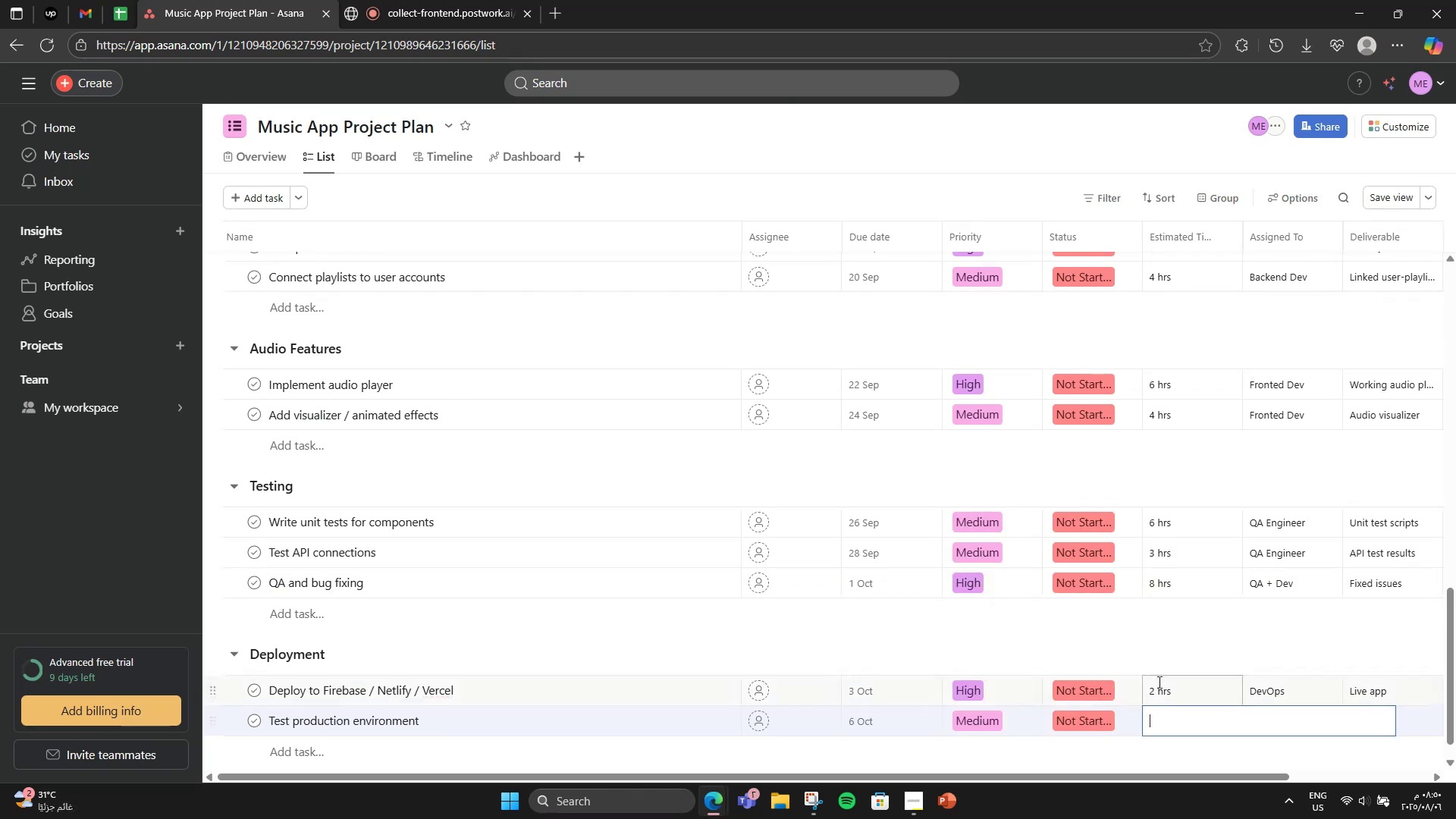 
type(2 hrs)
 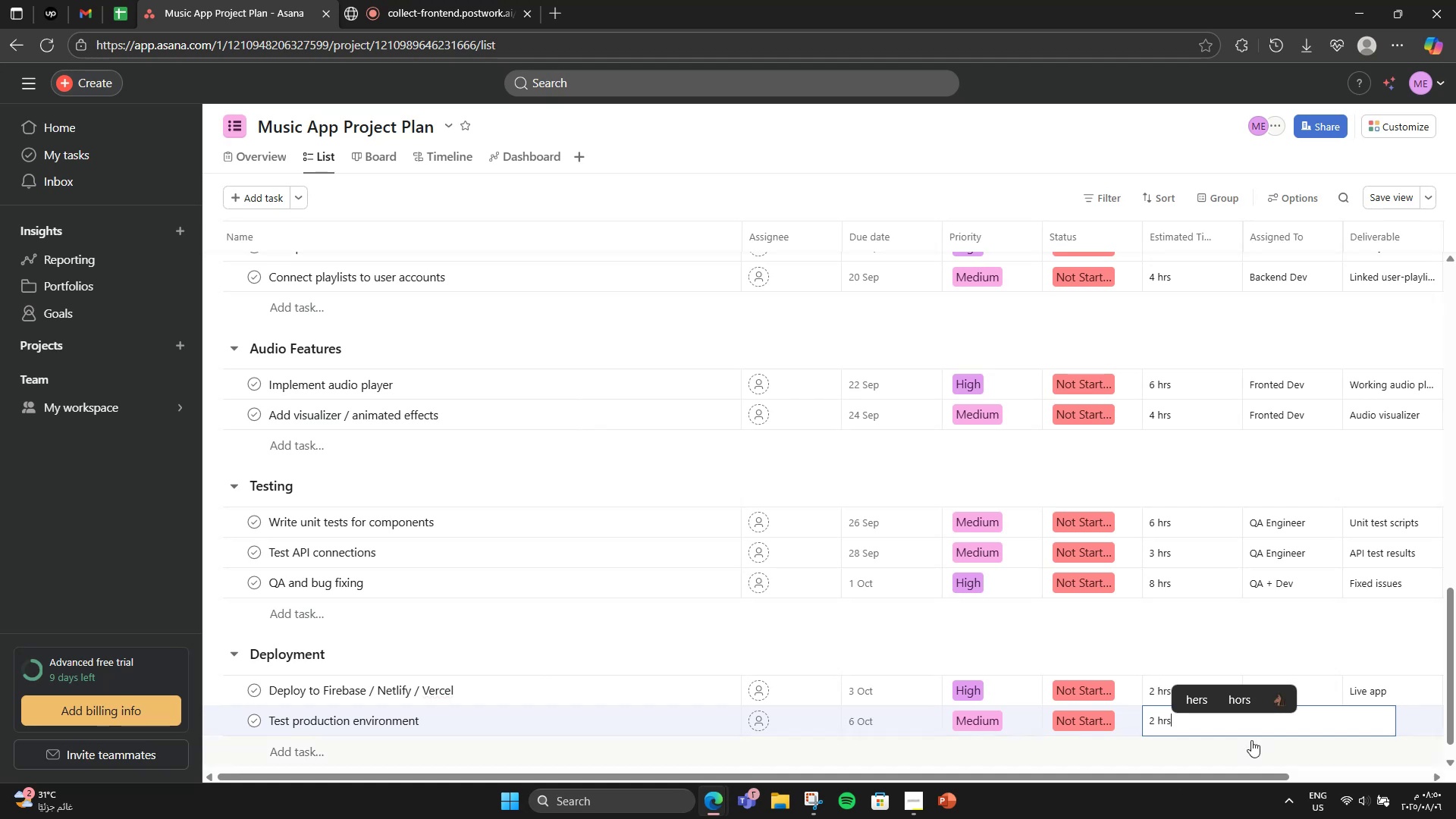 
left_click([1379, 651])
 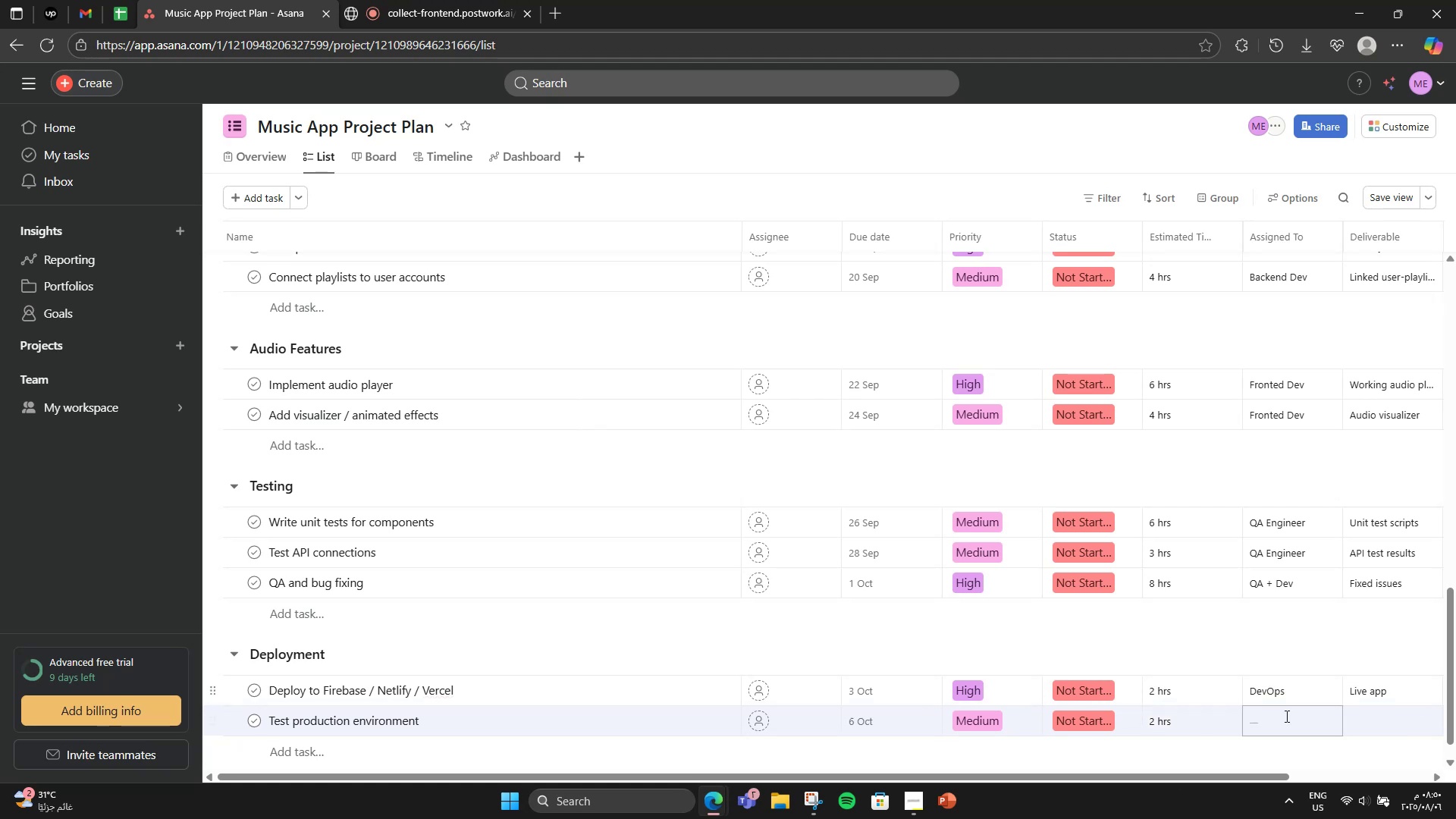 
left_click([1280, 720])
 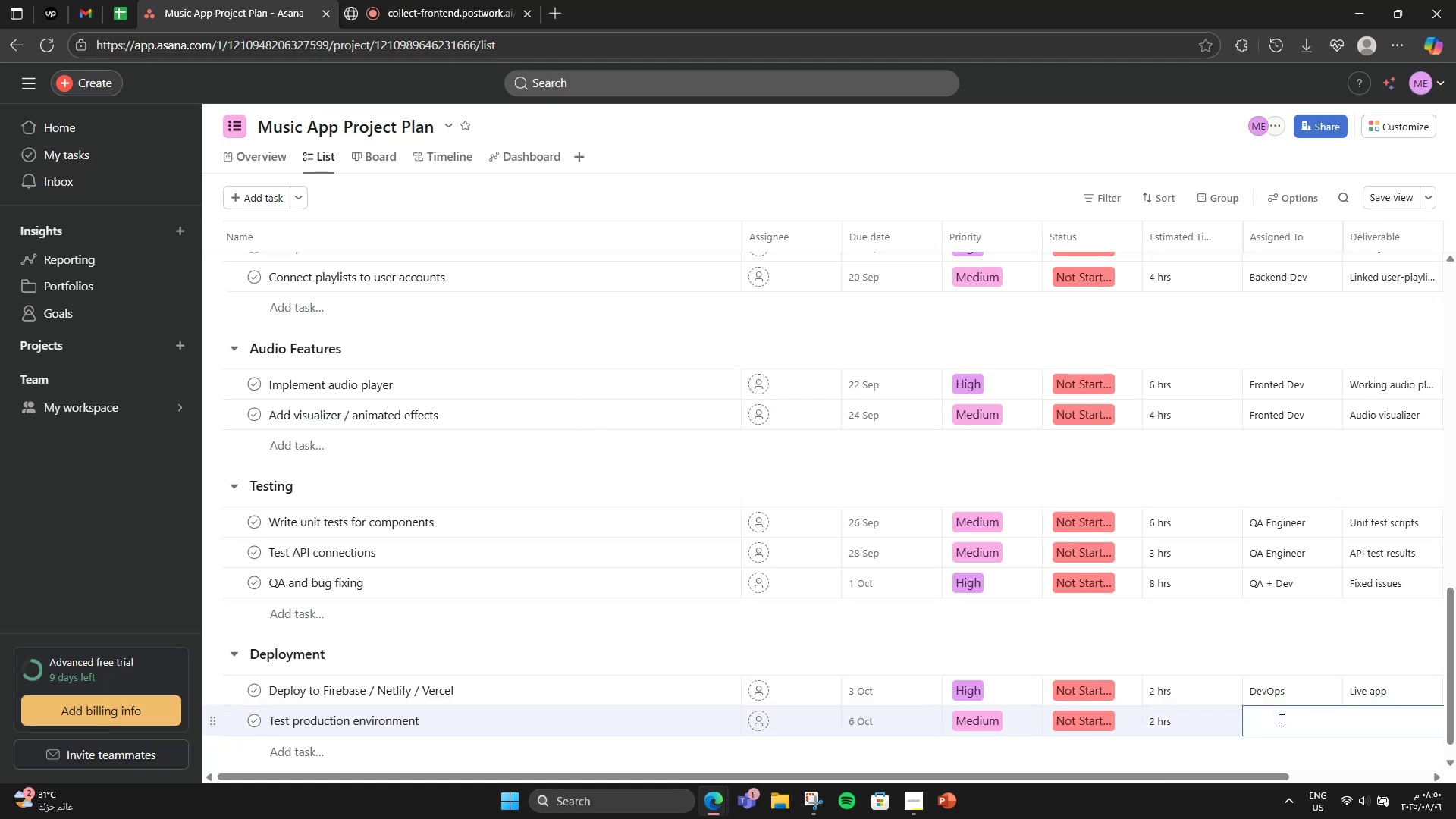 
scroll: coordinate [1262, 573], scroll_direction: up, amount: 6.0
 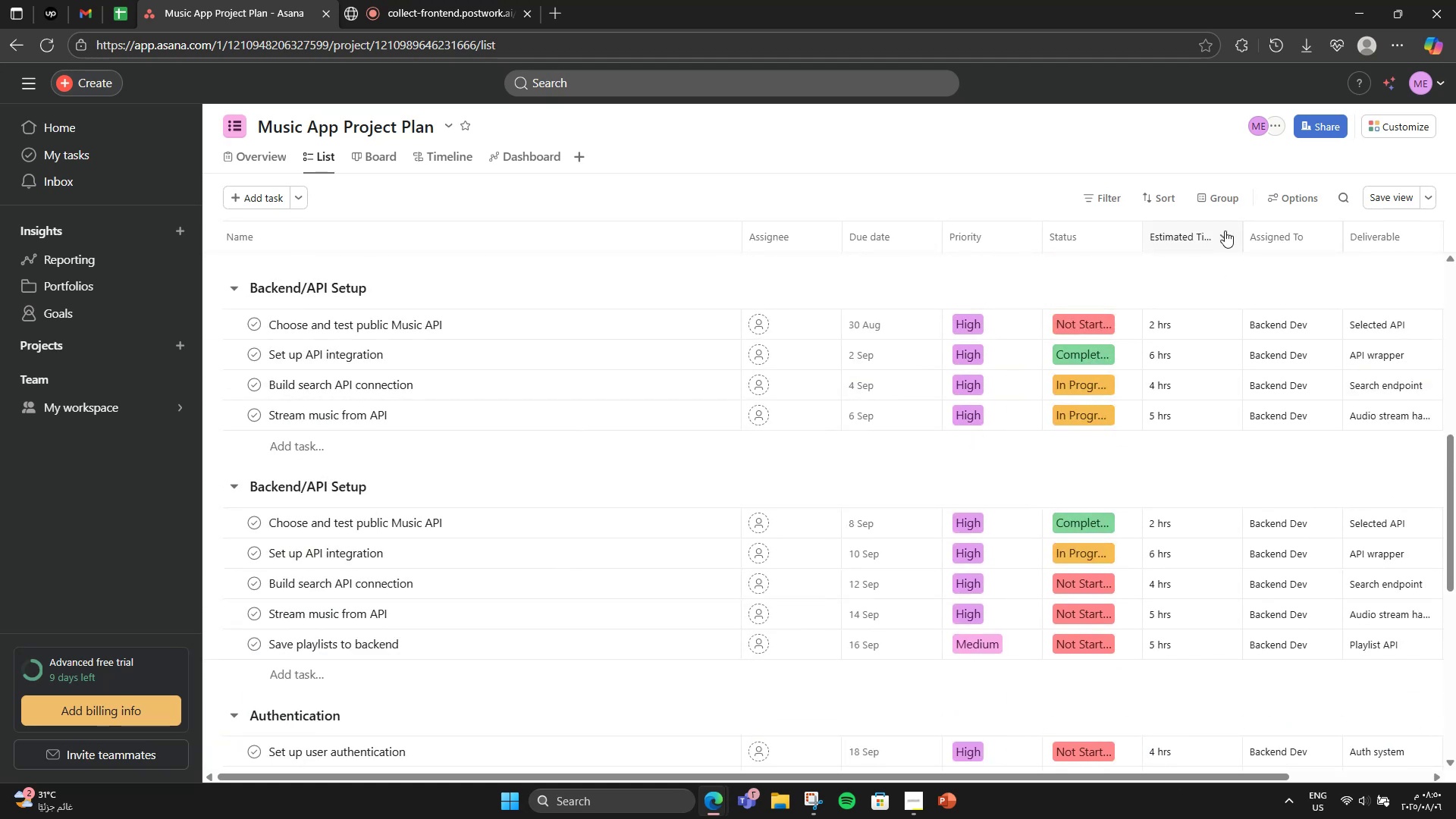 
left_click([1230, 234])
 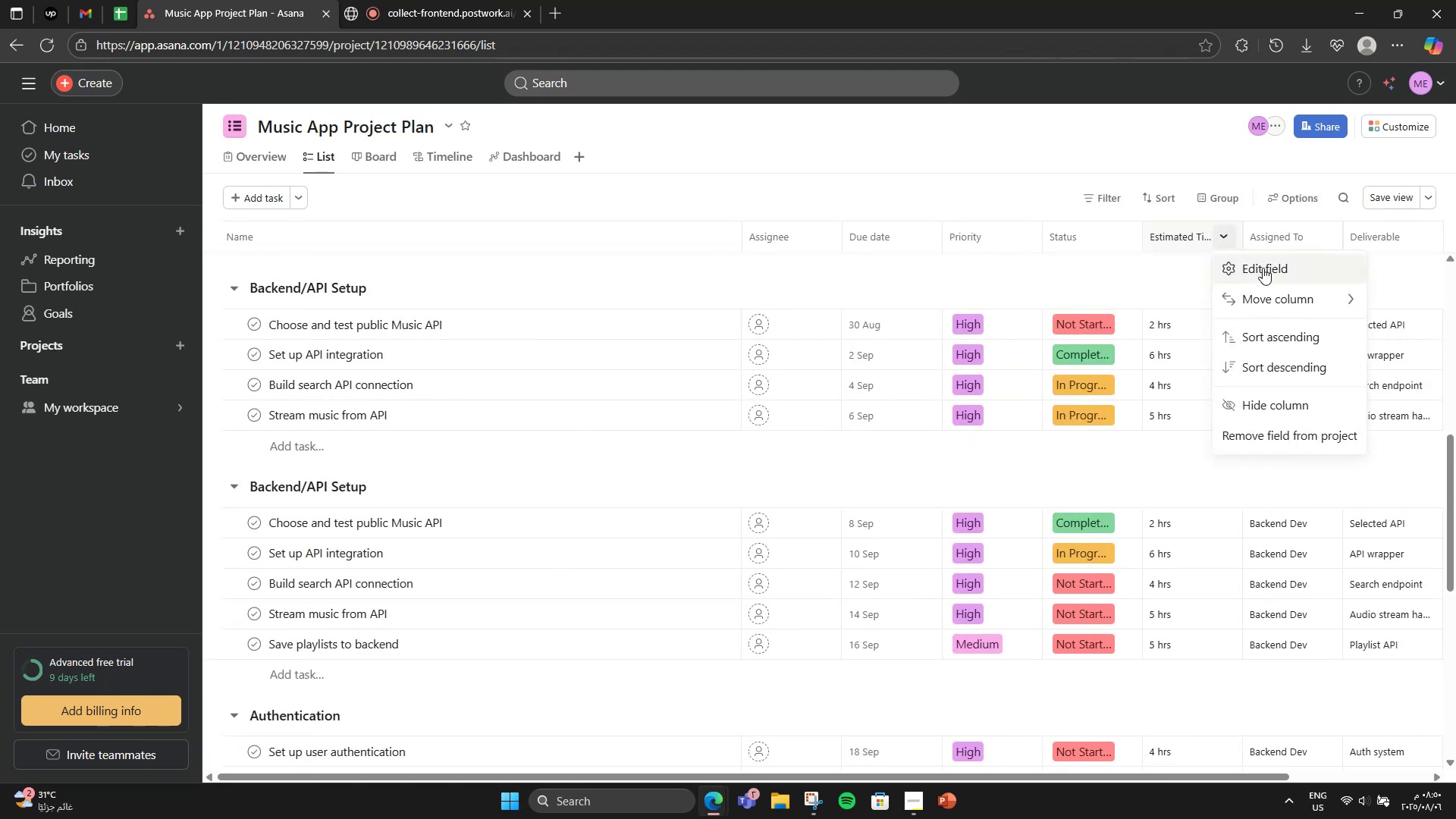 
left_click([1263, 268])
 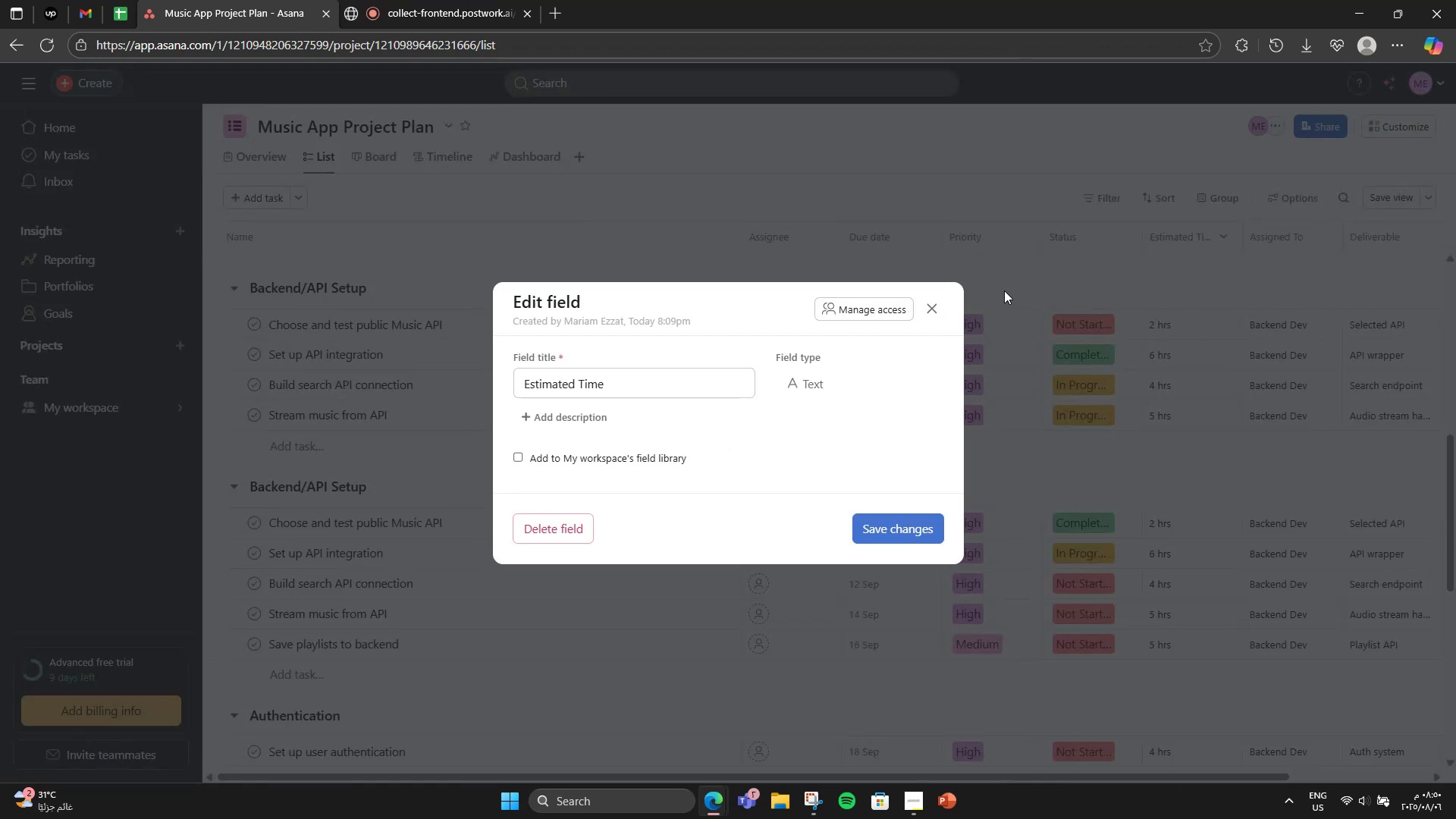 
left_click([937, 306])
 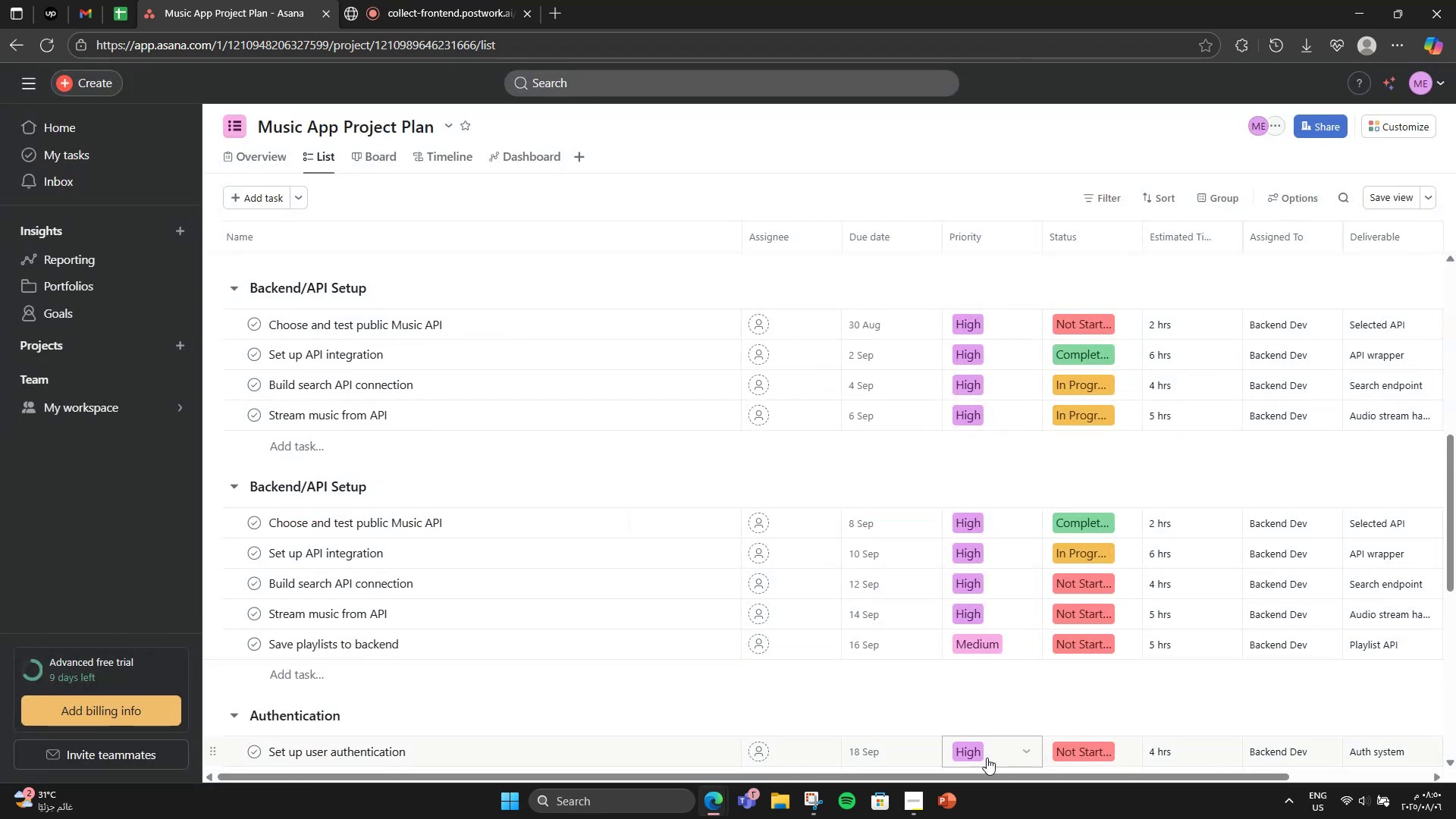 
left_click_drag(start_coordinate=[992, 774], to_coordinate=[1112, 767])
 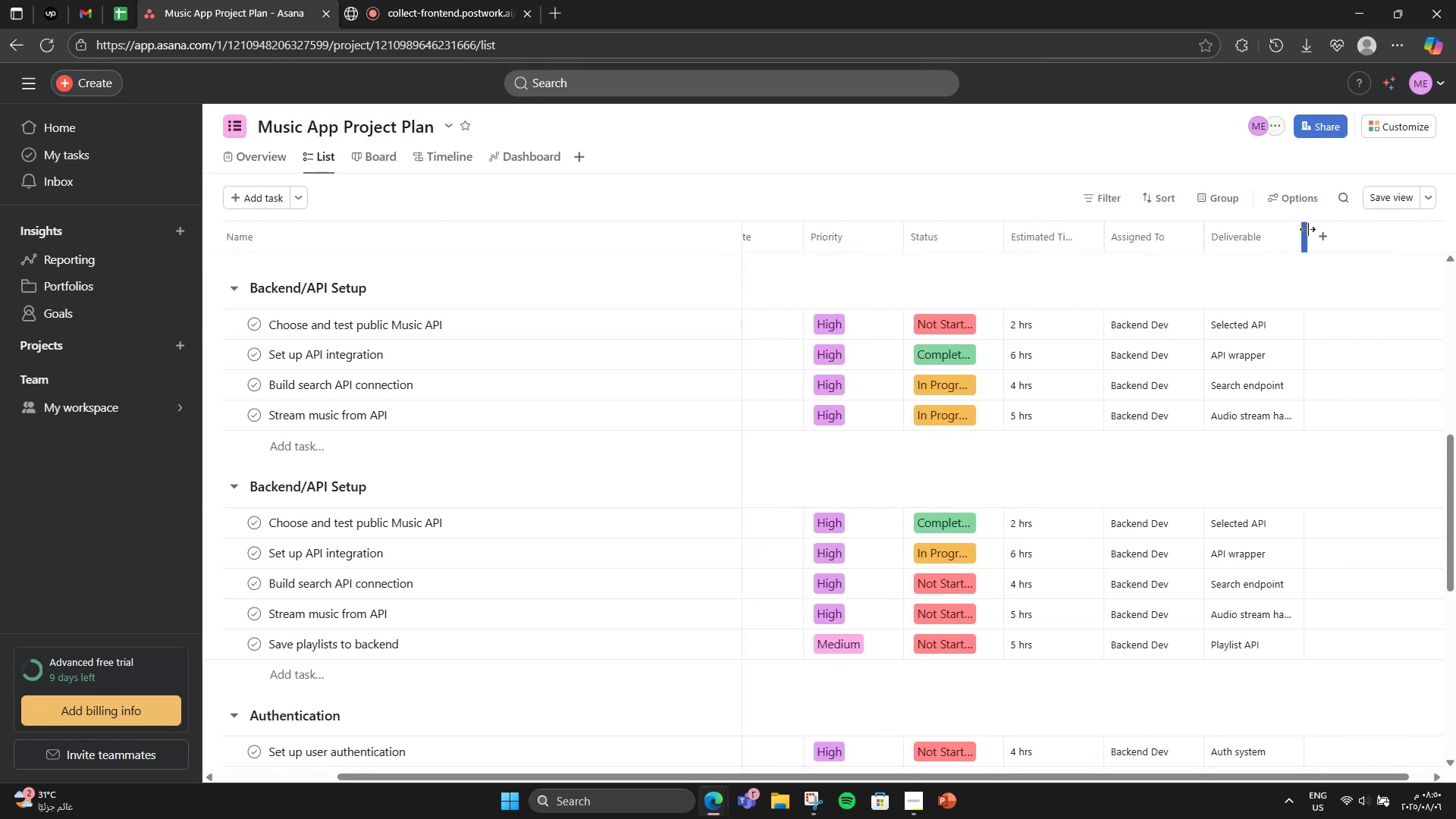 
left_click([1336, 228])
 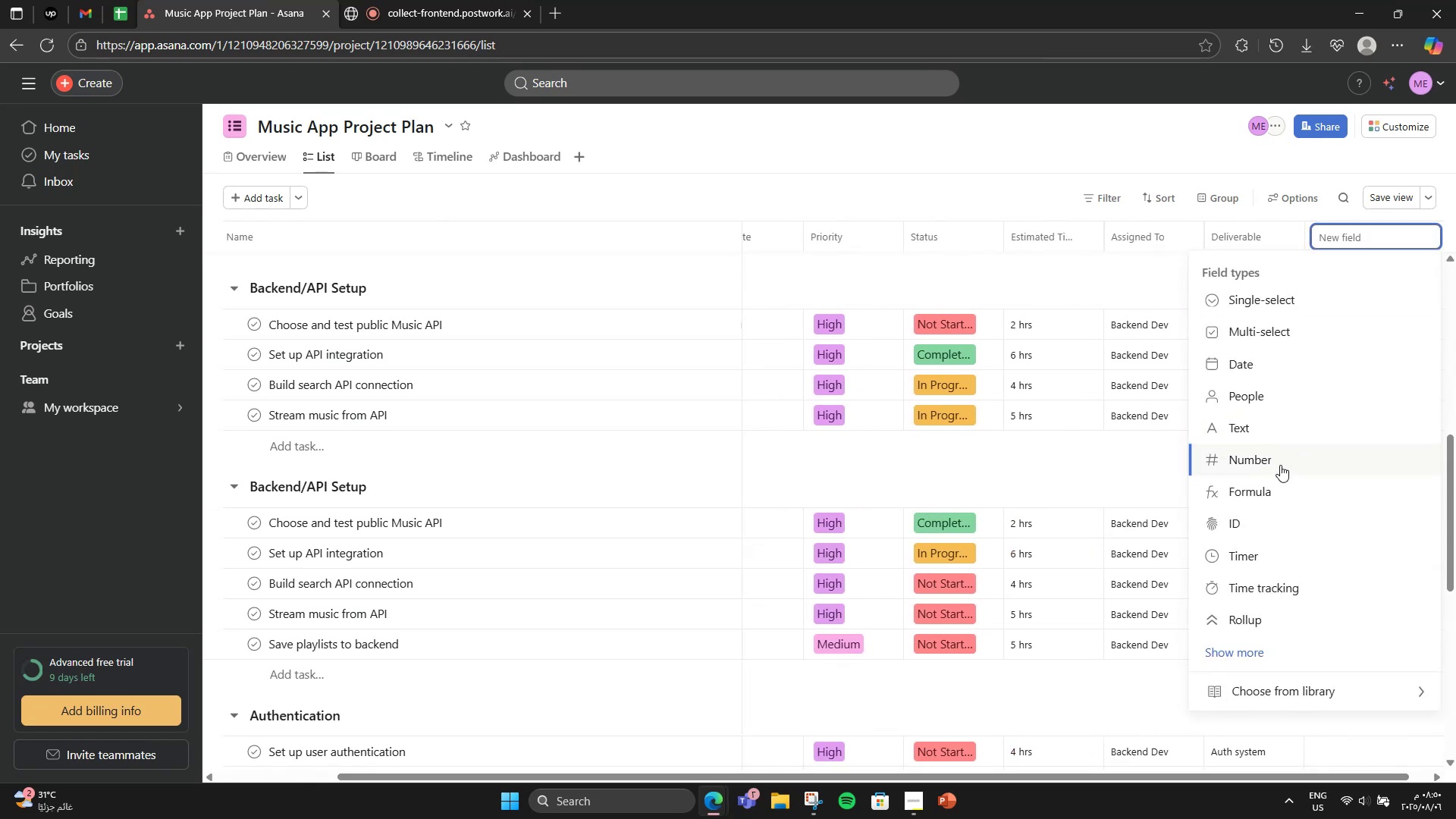 
left_click([1280, 465])
 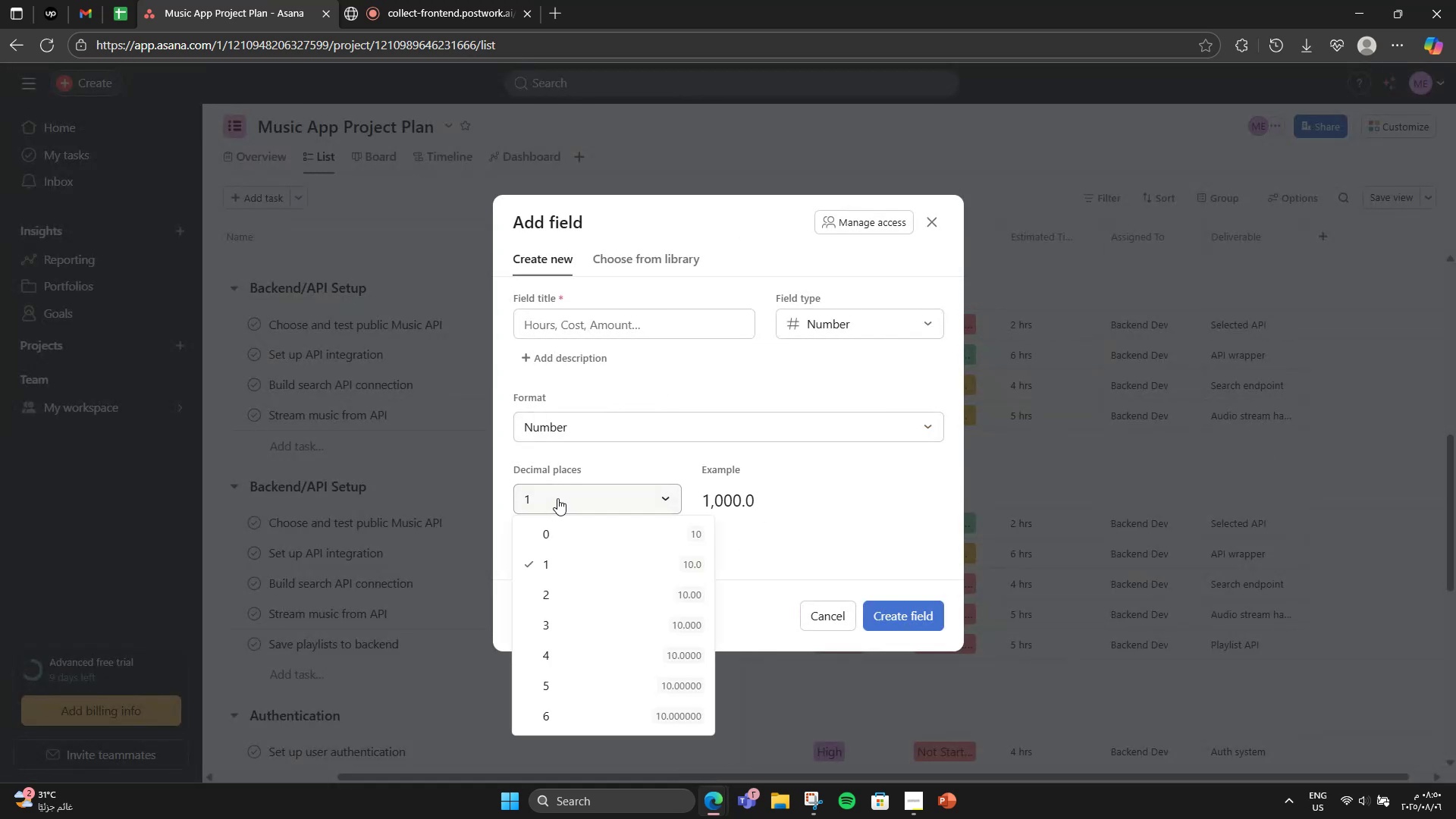 
left_click([557, 498])
 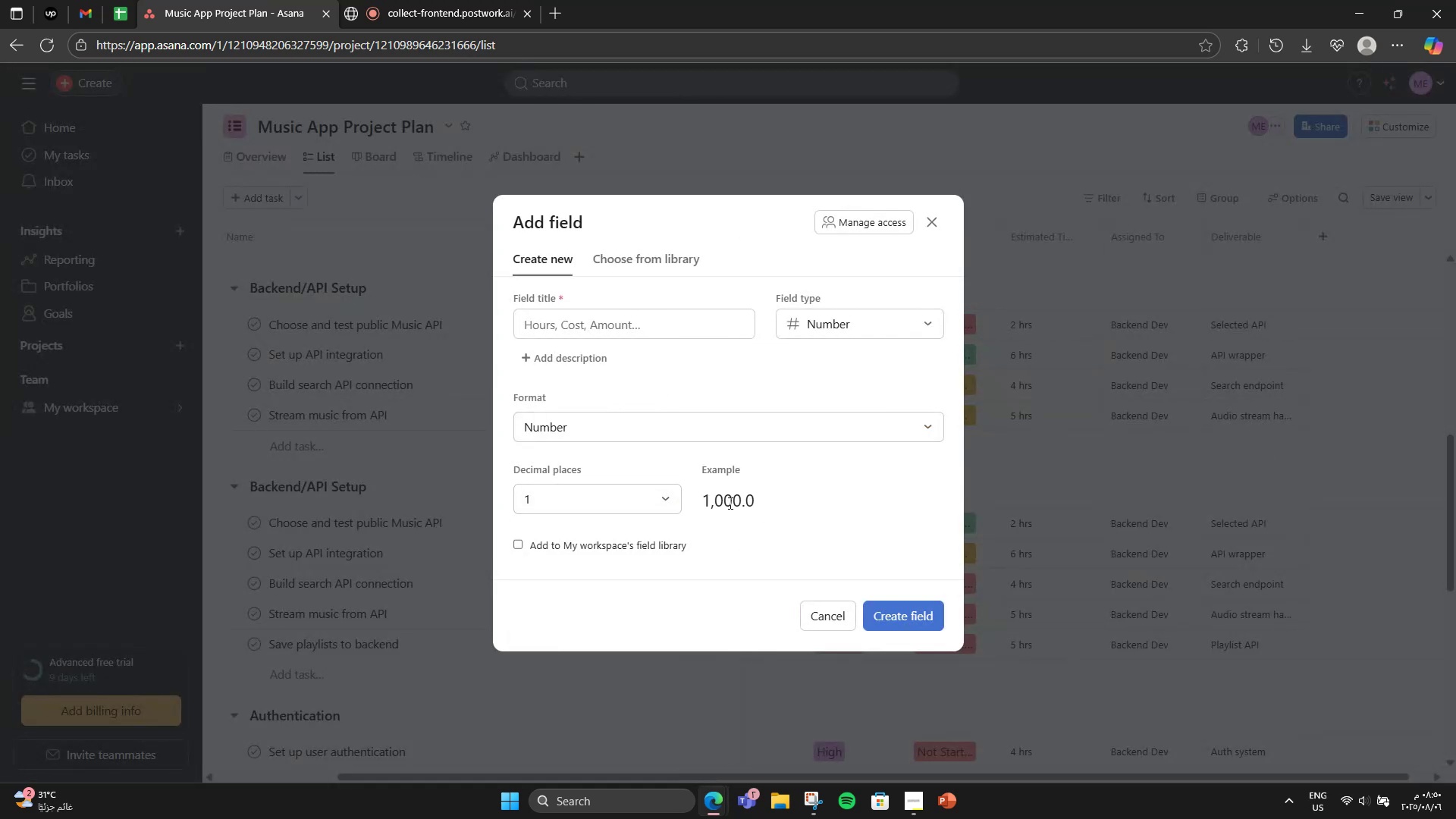 
left_click([720, 503])
 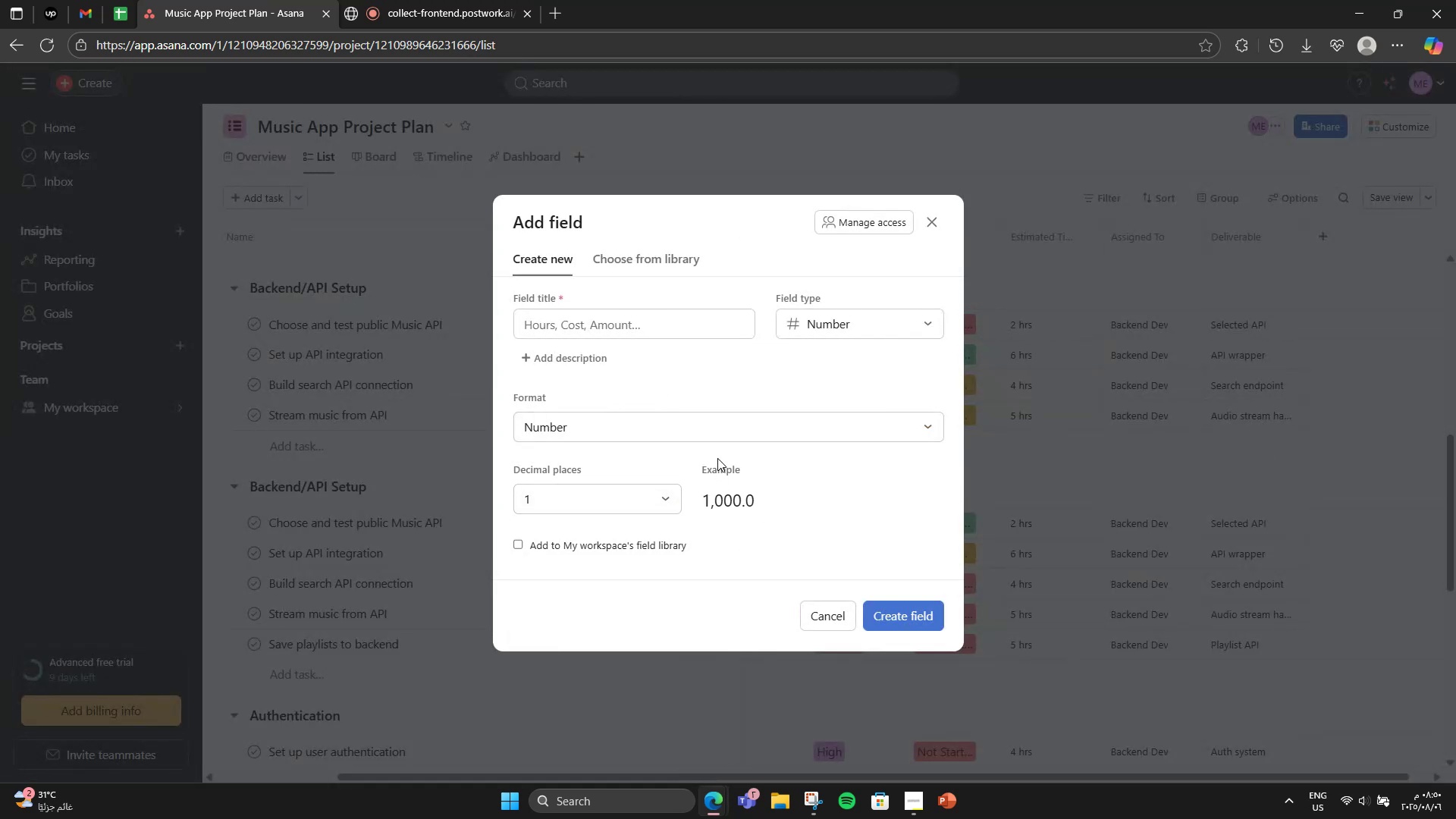 
left_click([701, 441])
 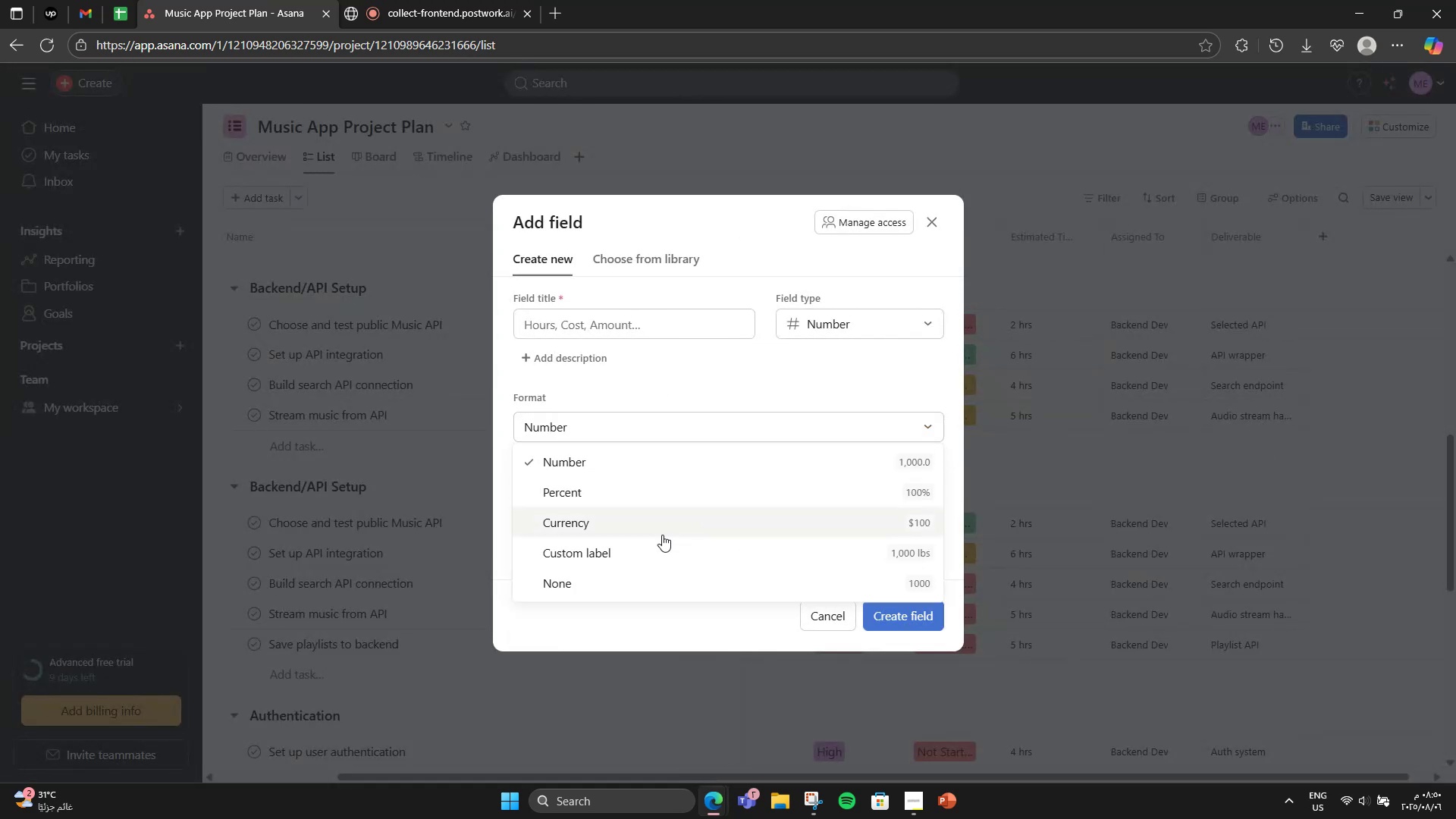 
scroll: coordinate [659, 540], scroll_direction: down, amount: 3.0
 